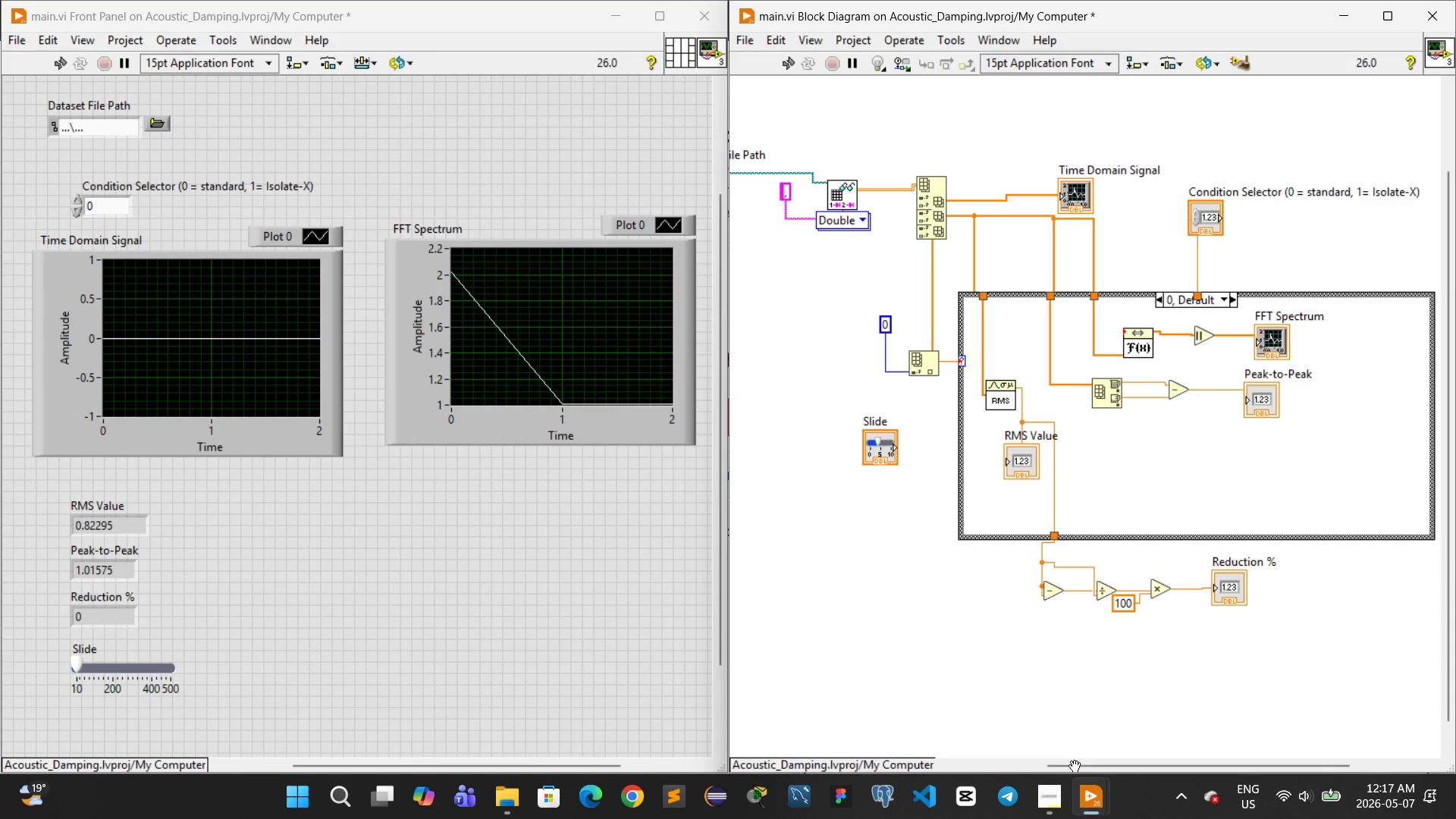 
left_click_drag(start_coordinate=[1075, 768], to_coordinate=[1159, 742])
 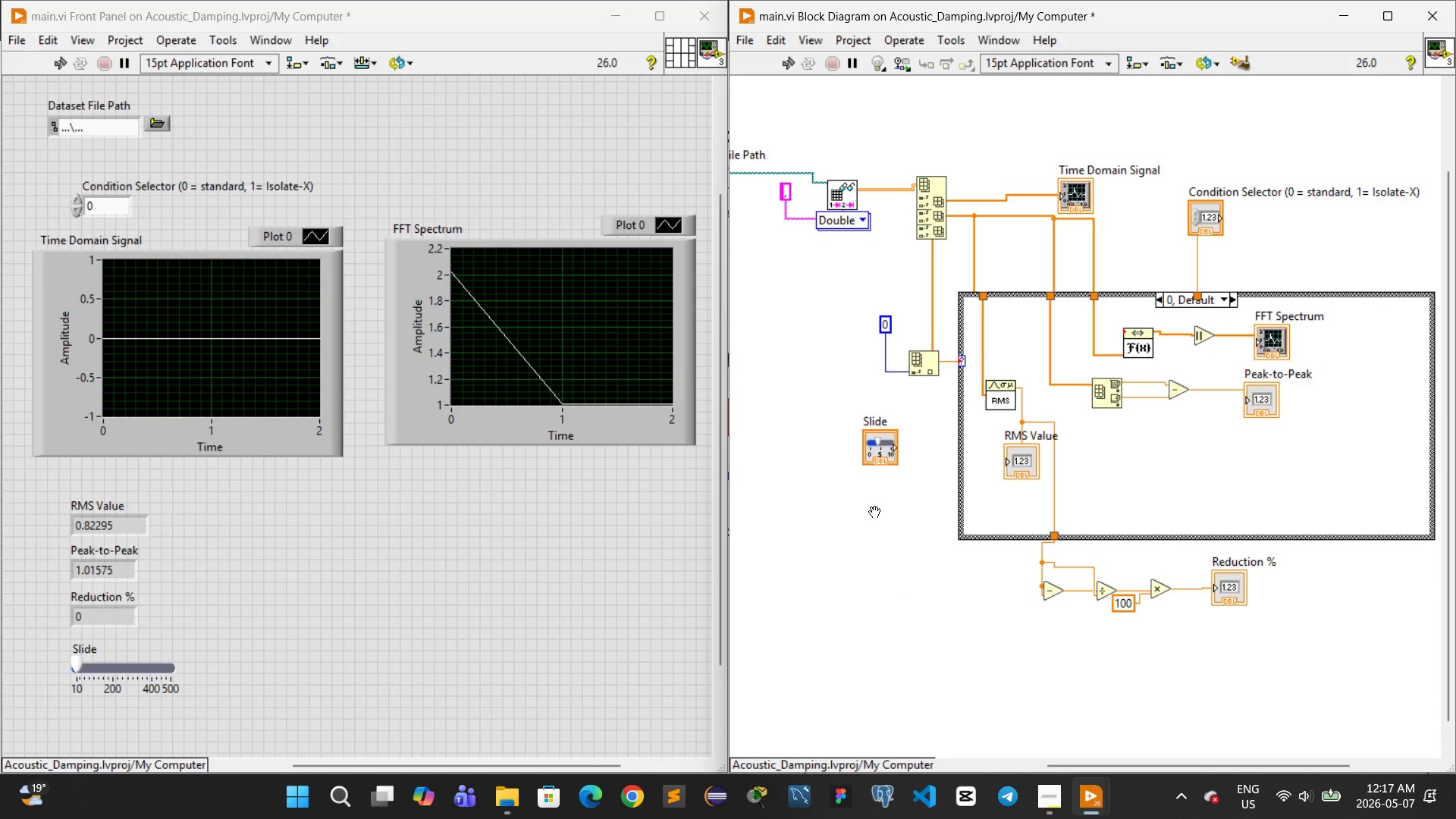 
scroll: coordinate [885, 525], scroll_direction: up, amount: 1.0
 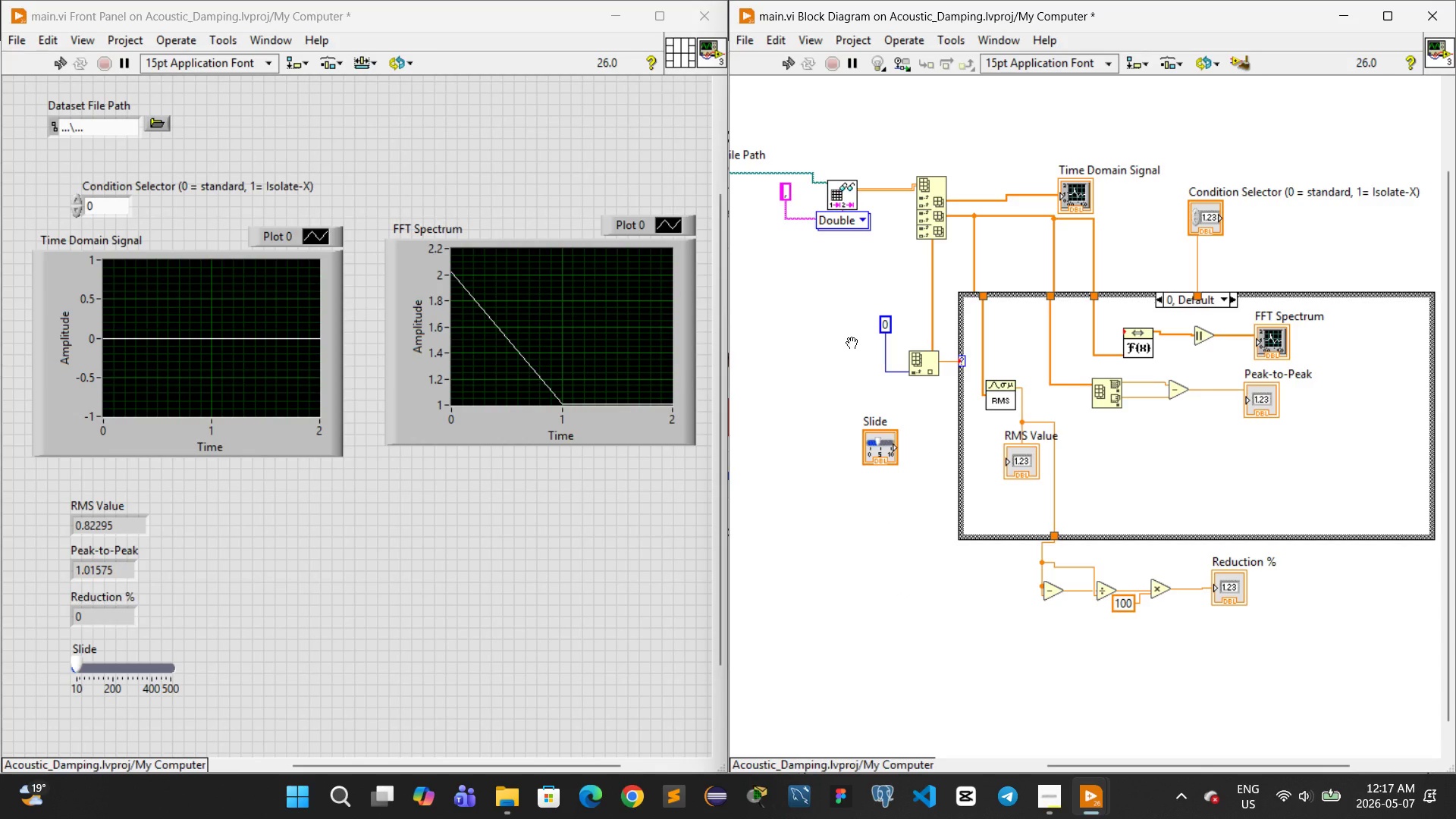 
left_click([852, 344])
 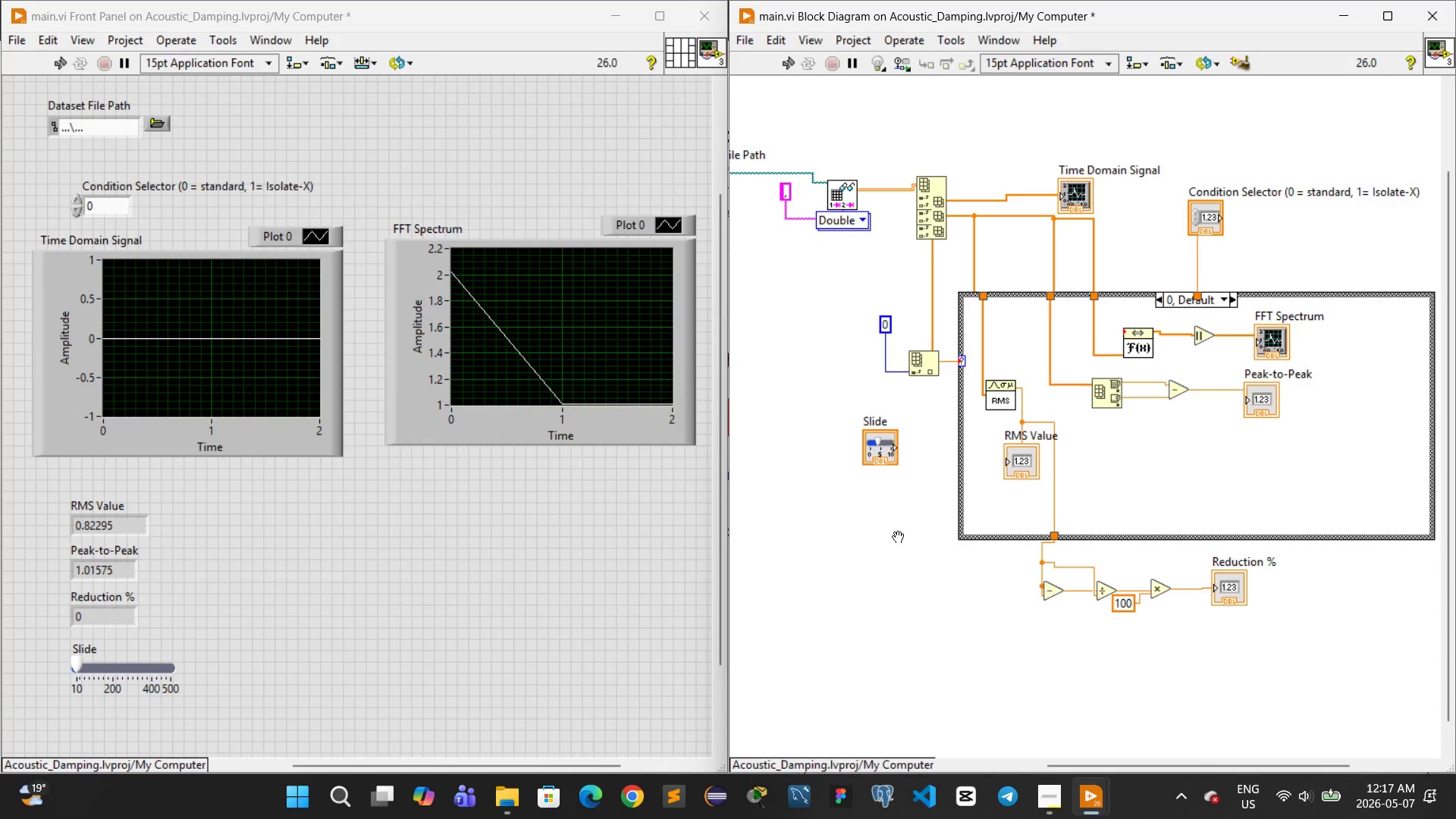 
double_click([898, 538])
 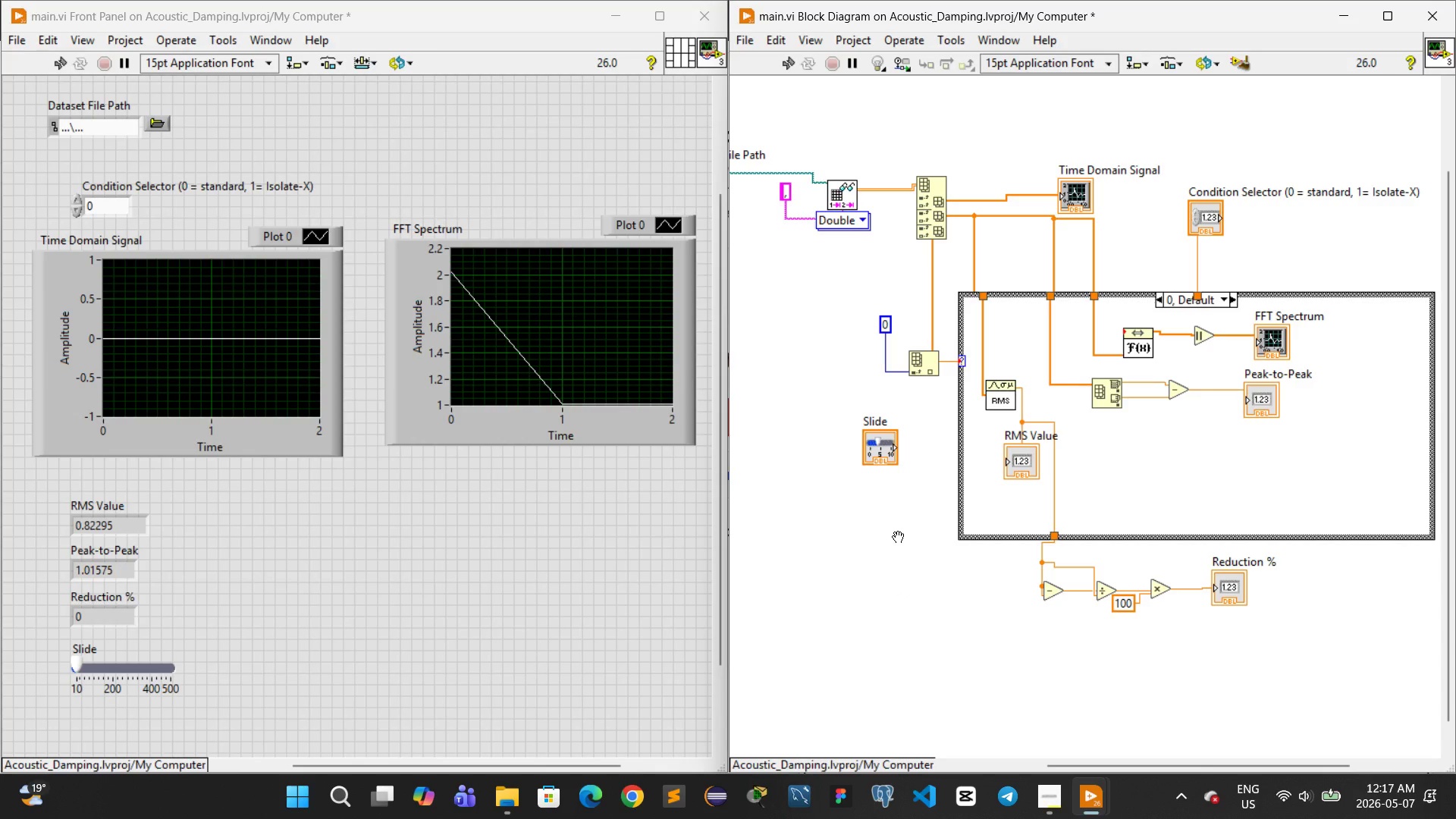 
triple_click([898, 538])
 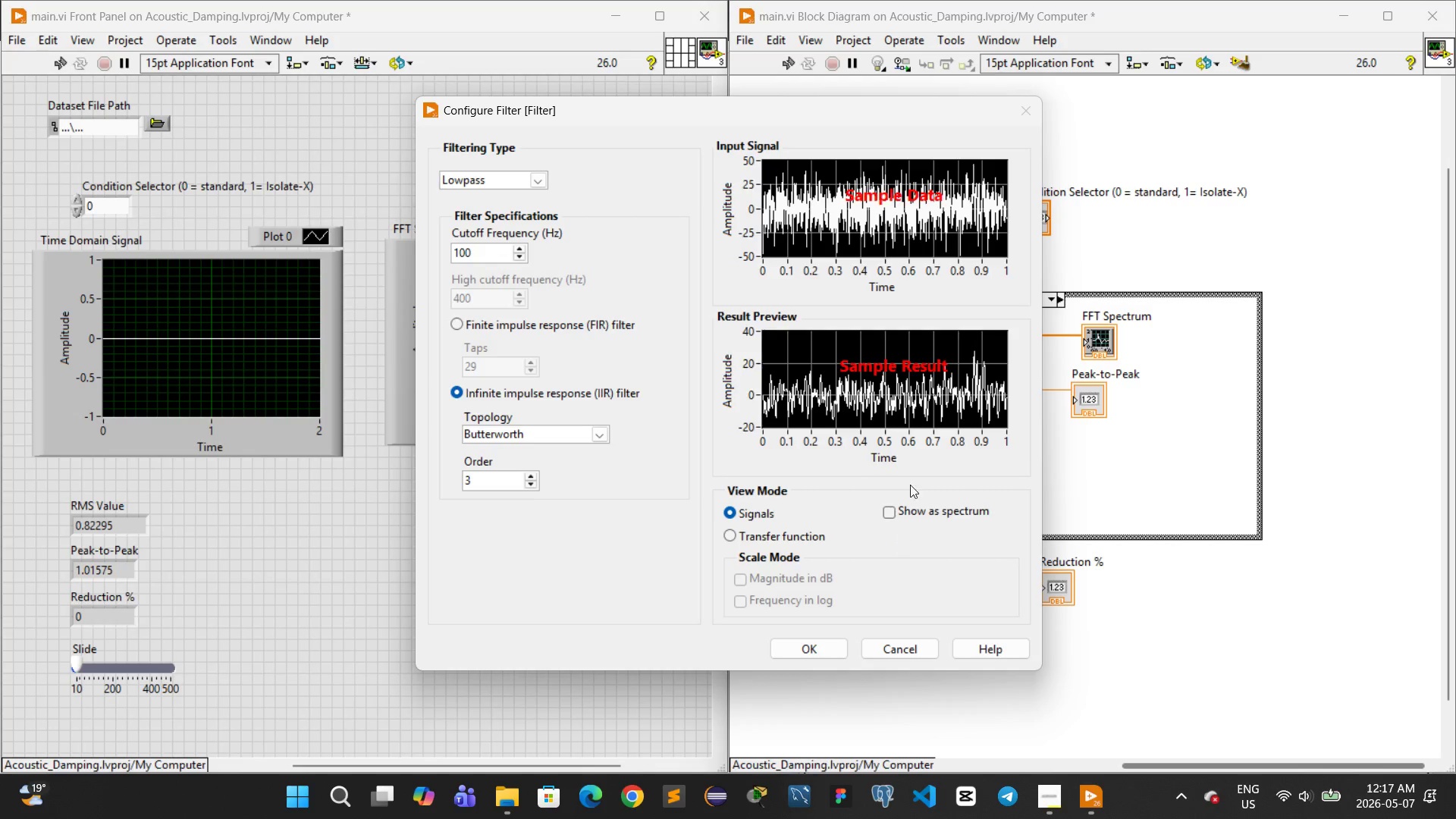 
mouse_move([768, 281])
 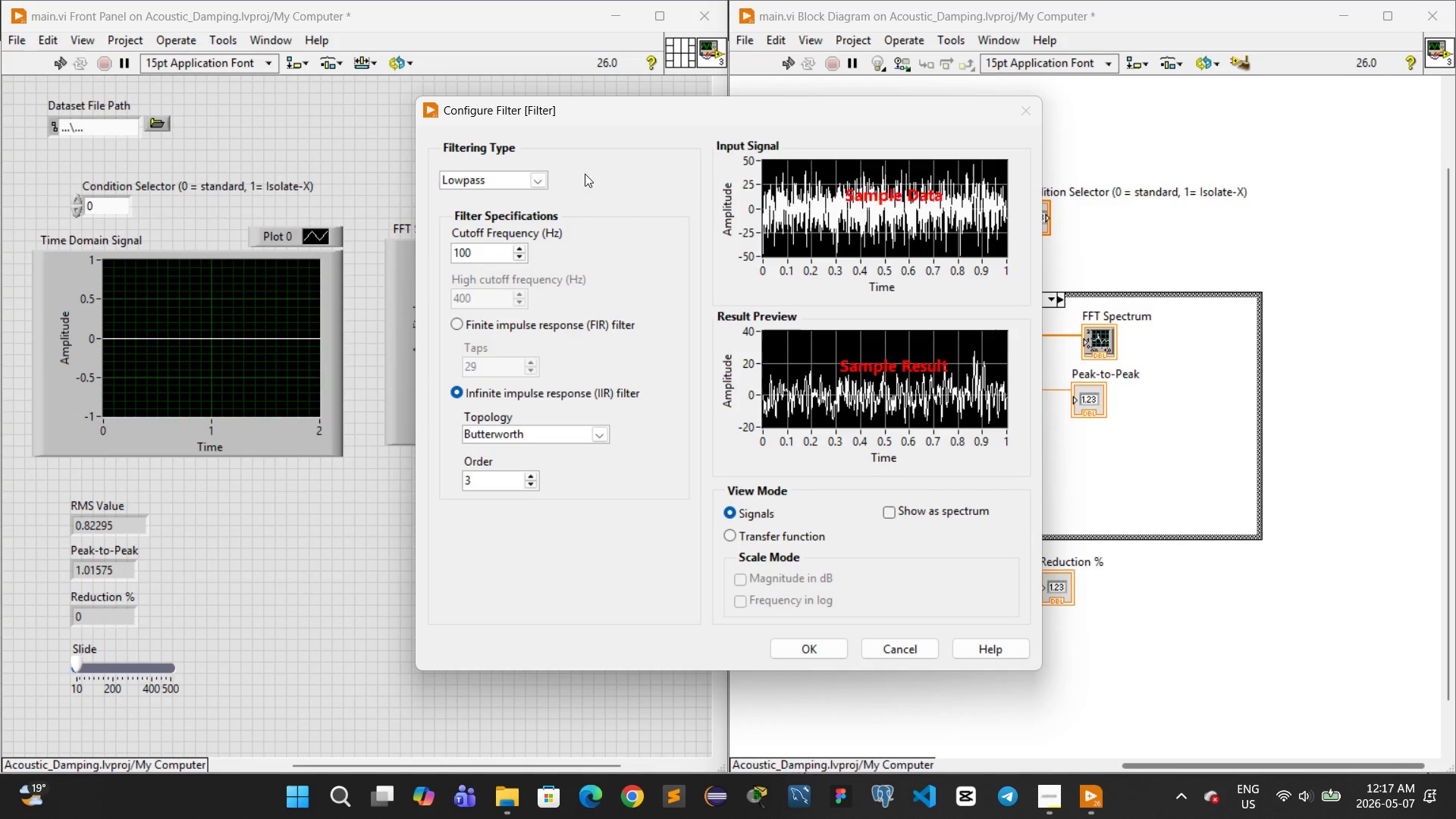 
left_click([532, 180])
 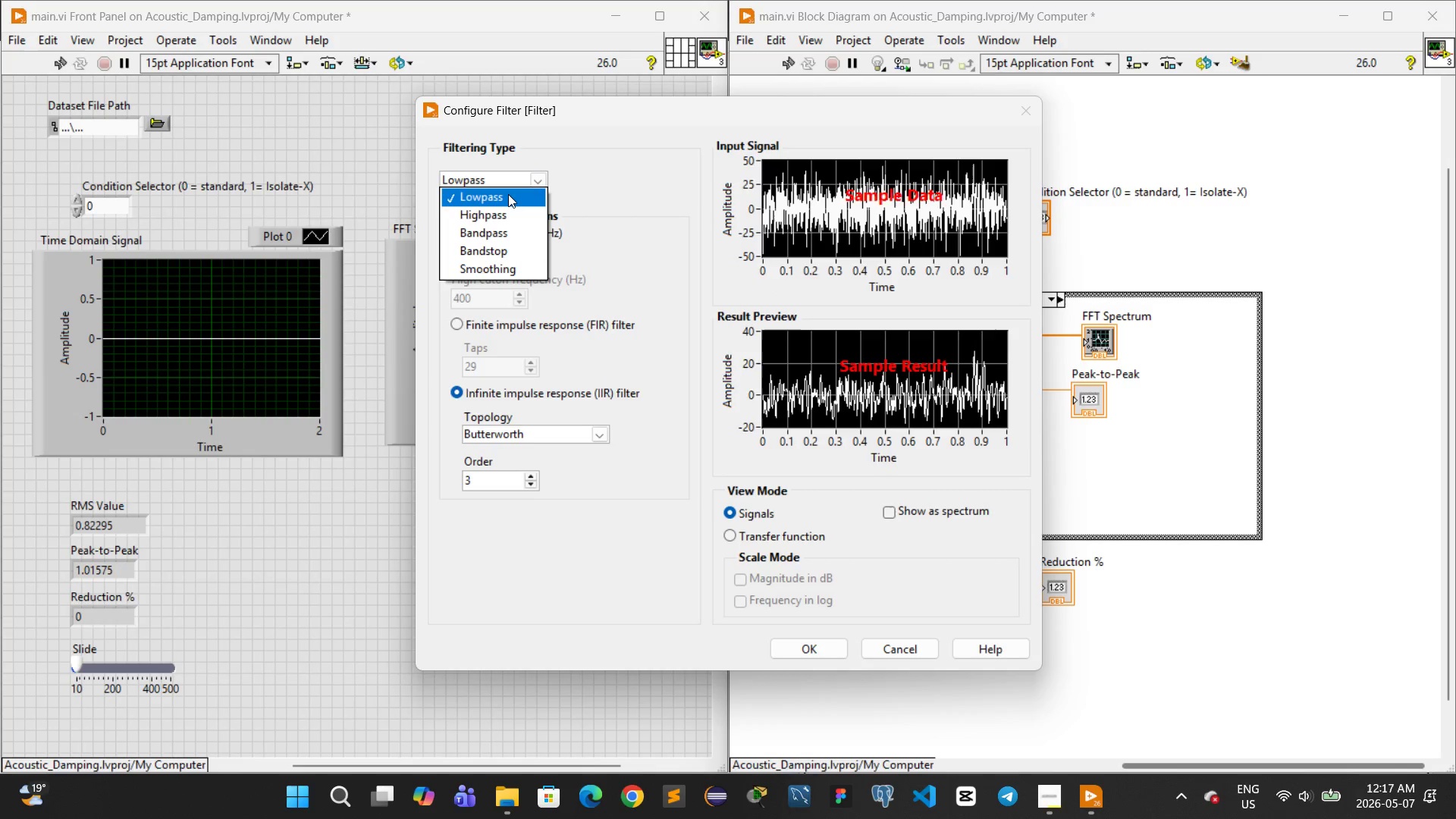 
left_click([508, 194])
 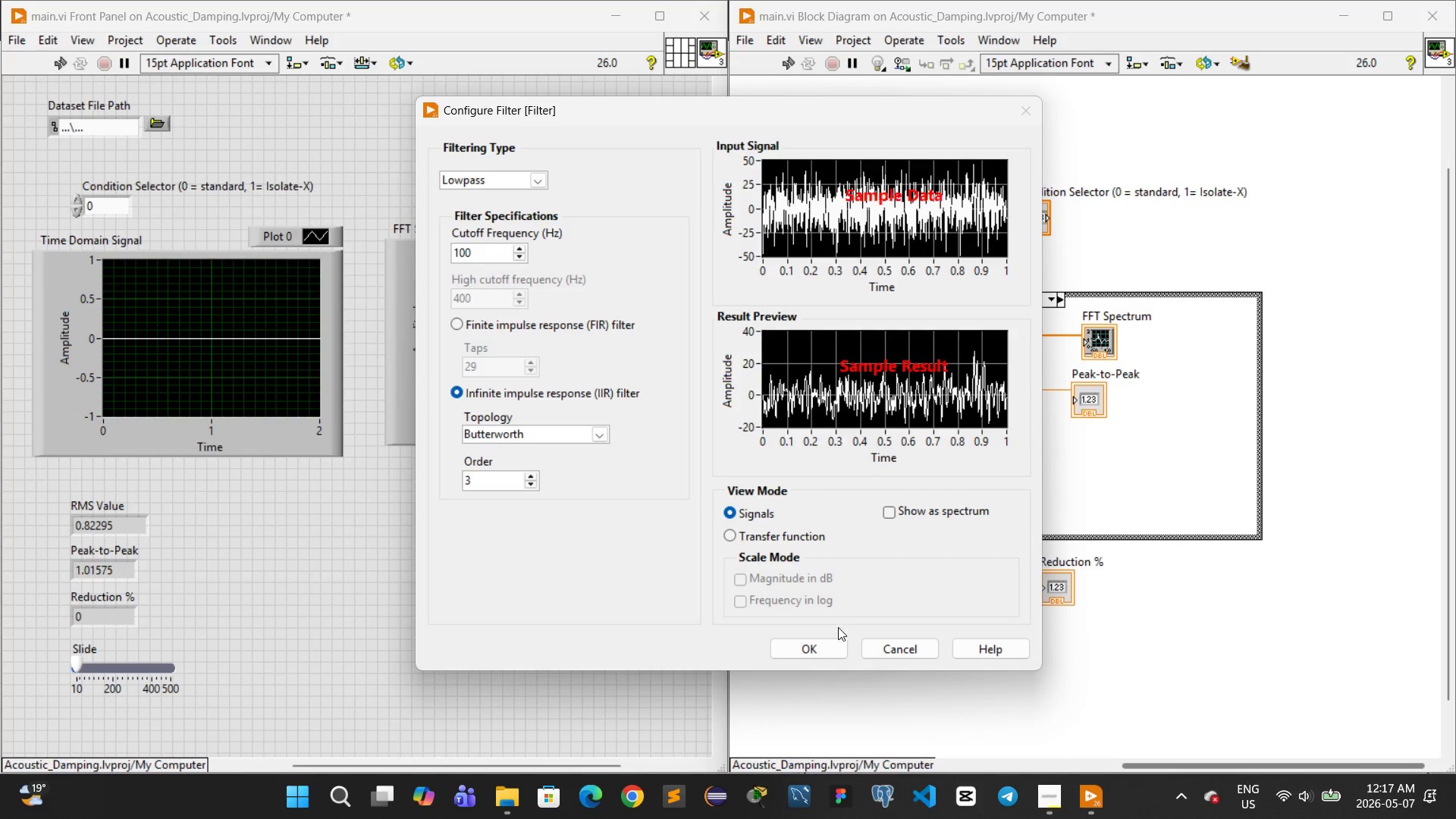 
wait(12.17)
 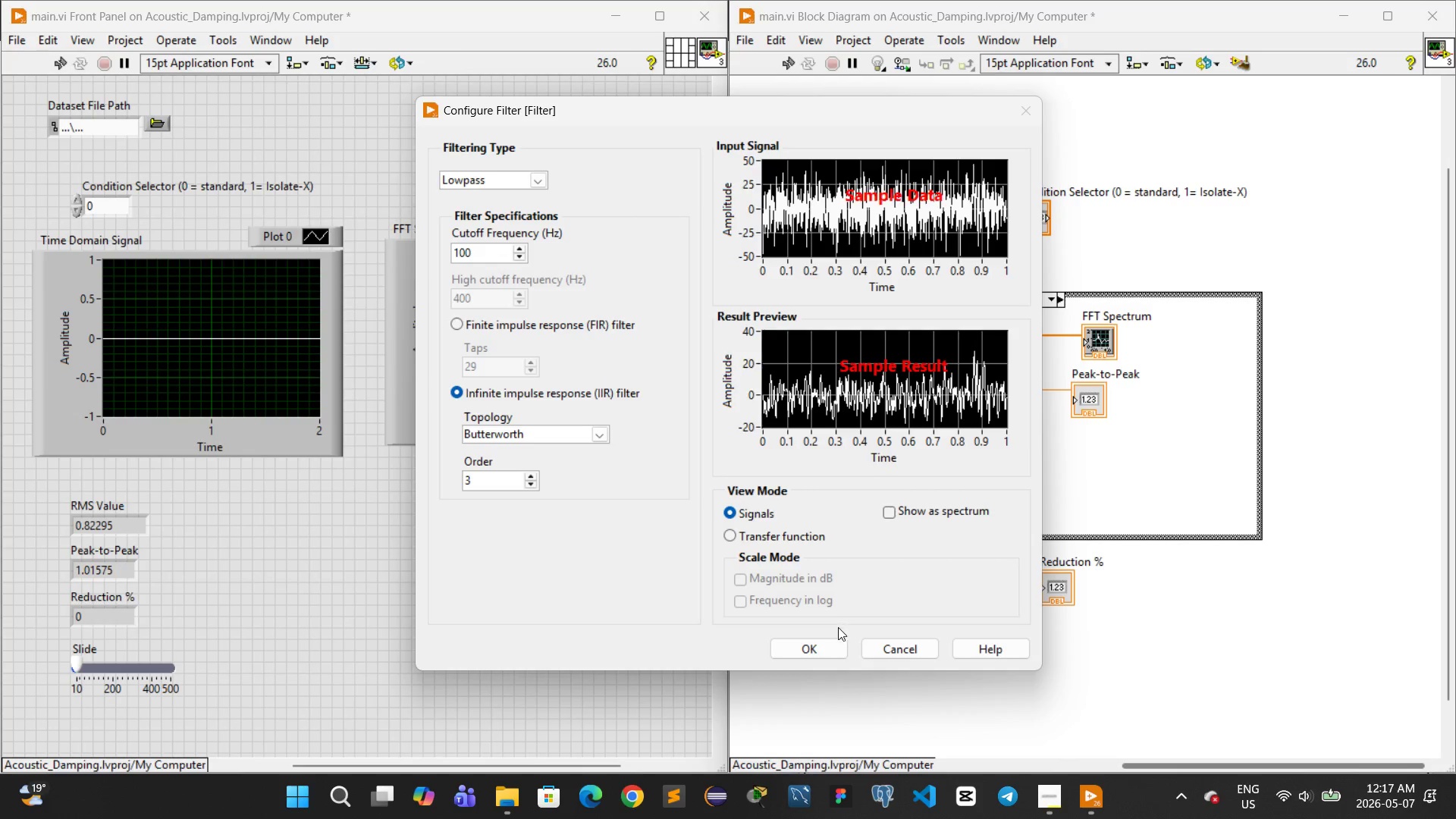 
left_click([824, 645])
 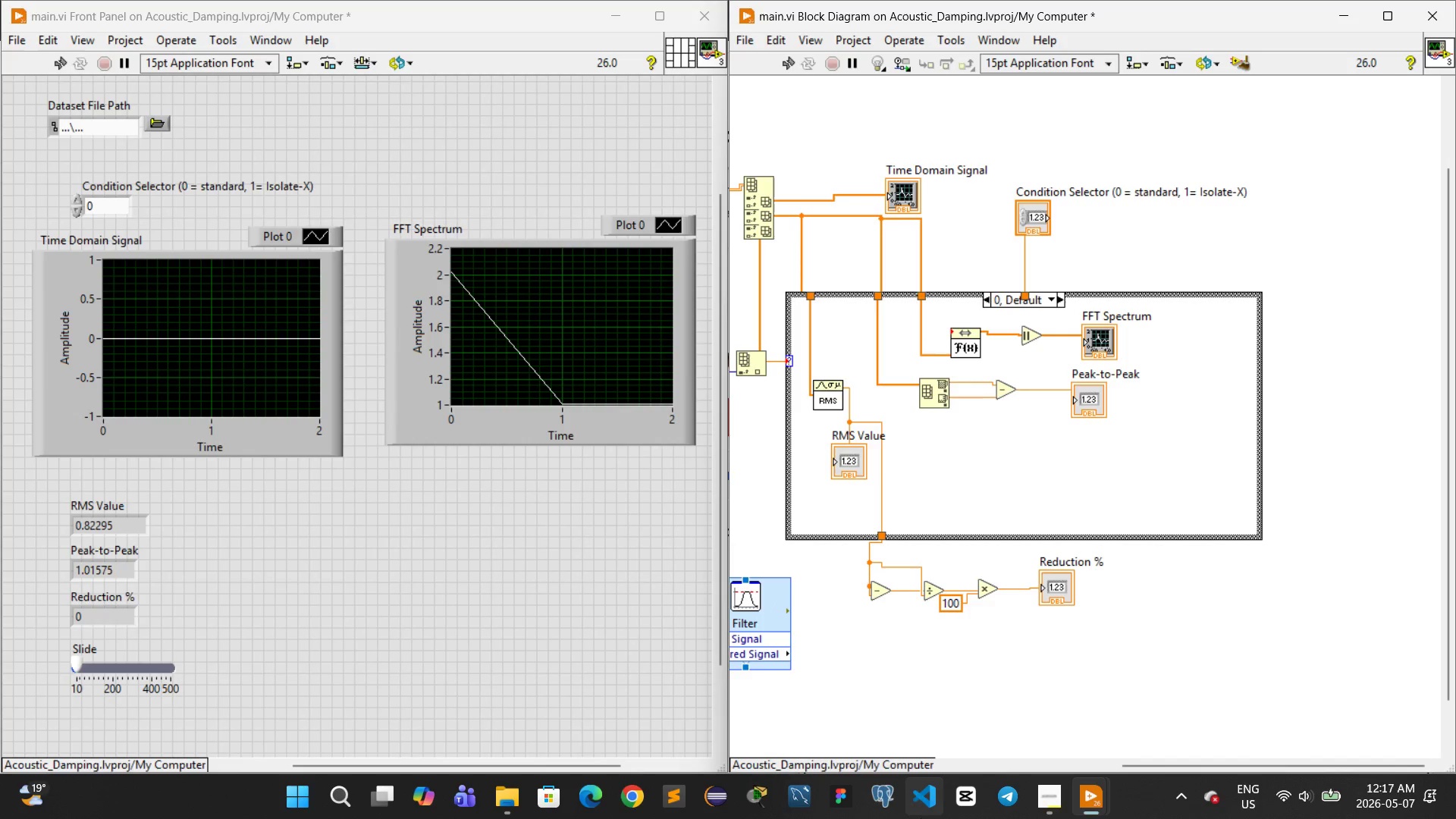 
wait(6.42)
 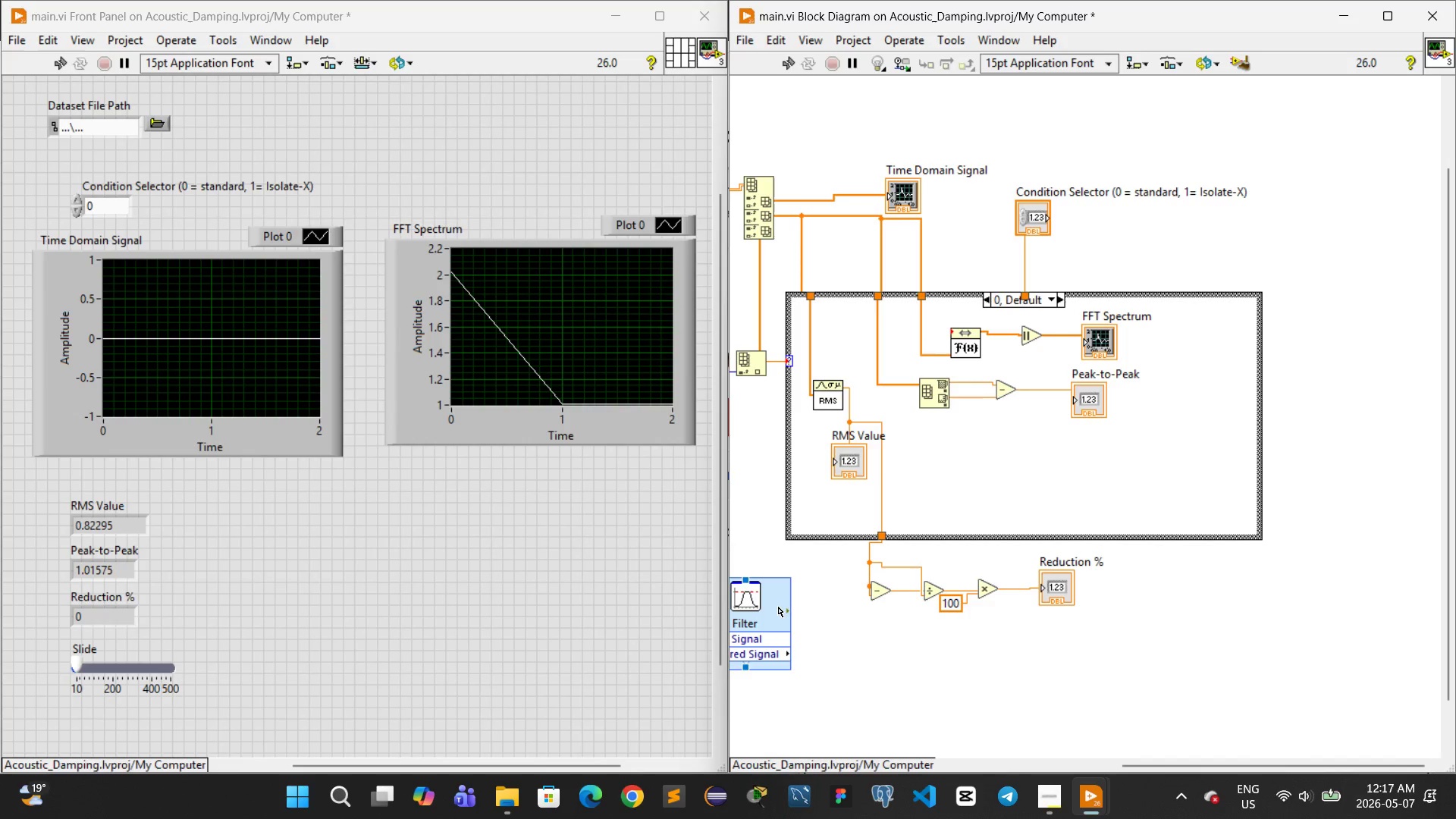 
left_click_drag(start_coordinate=[1135, 763], to_coordinate=[1046, 778])
 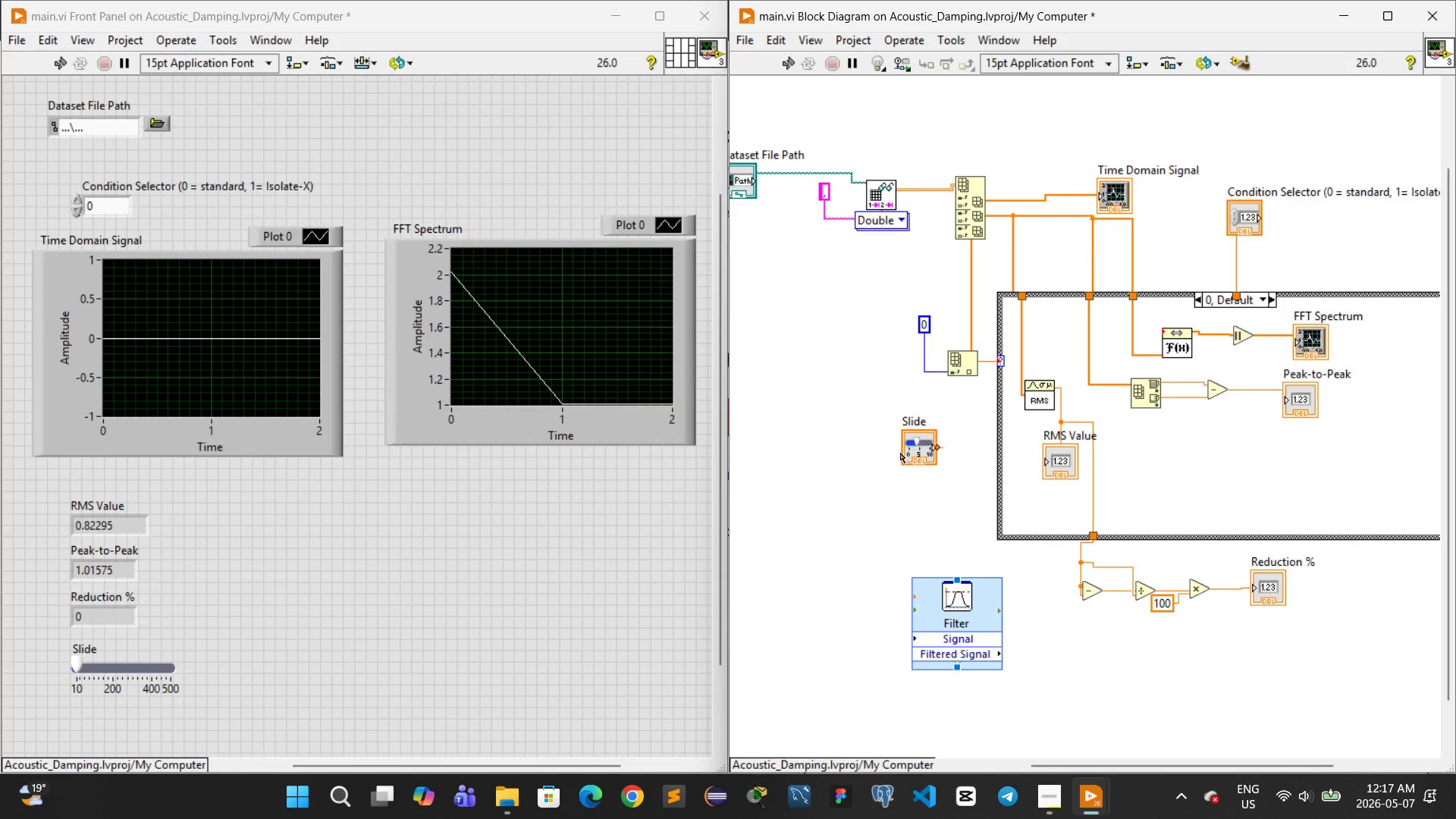 
left_click_drag(start_coordinate=[891, 420], to_coordinate=[918, 475])
 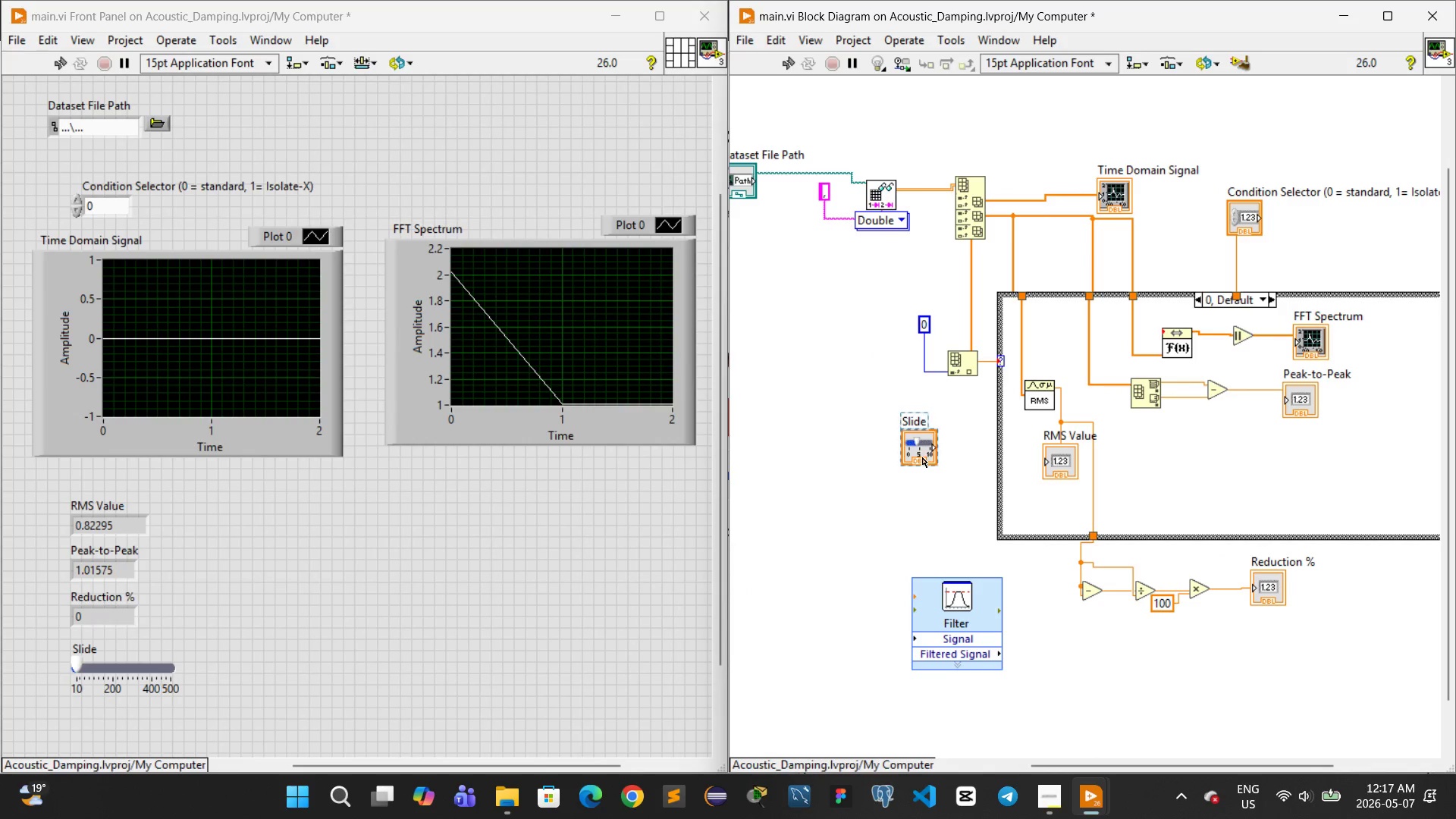 
left_click_drag(start_coordinate=[921, 456], to_coordinate=[826, 632])
 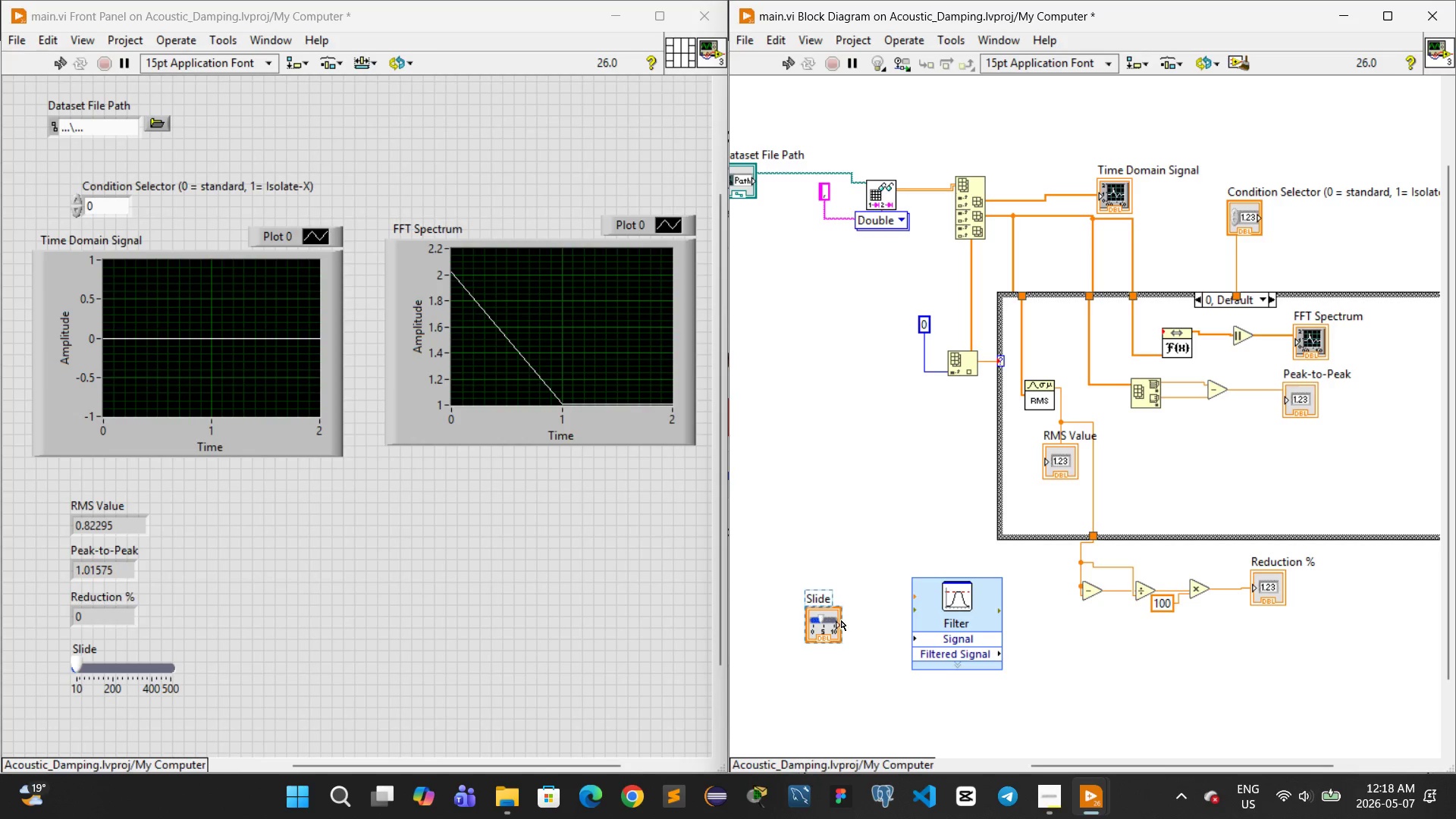 
left_click([863, 604])
 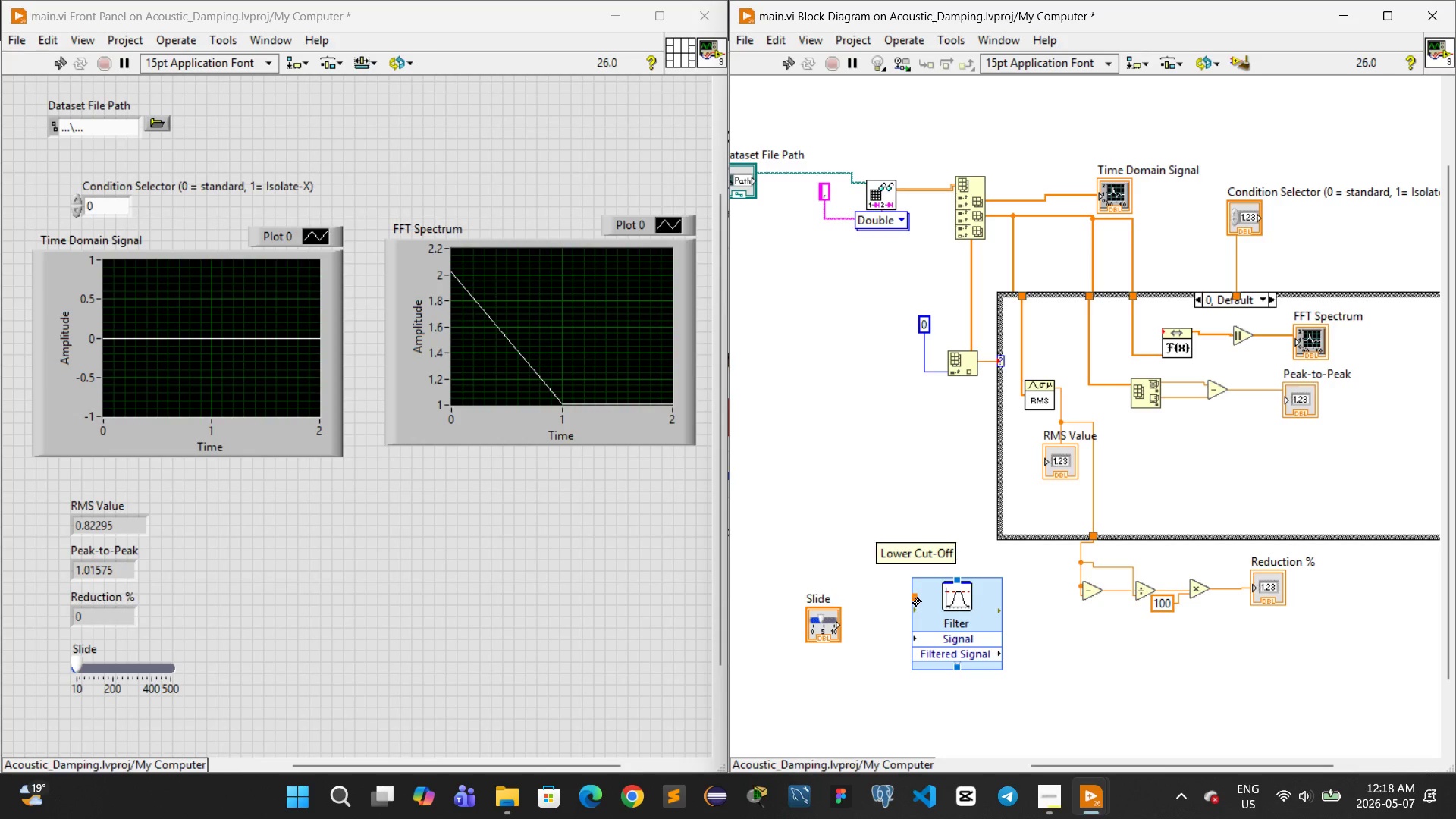 
wait(11.52)
 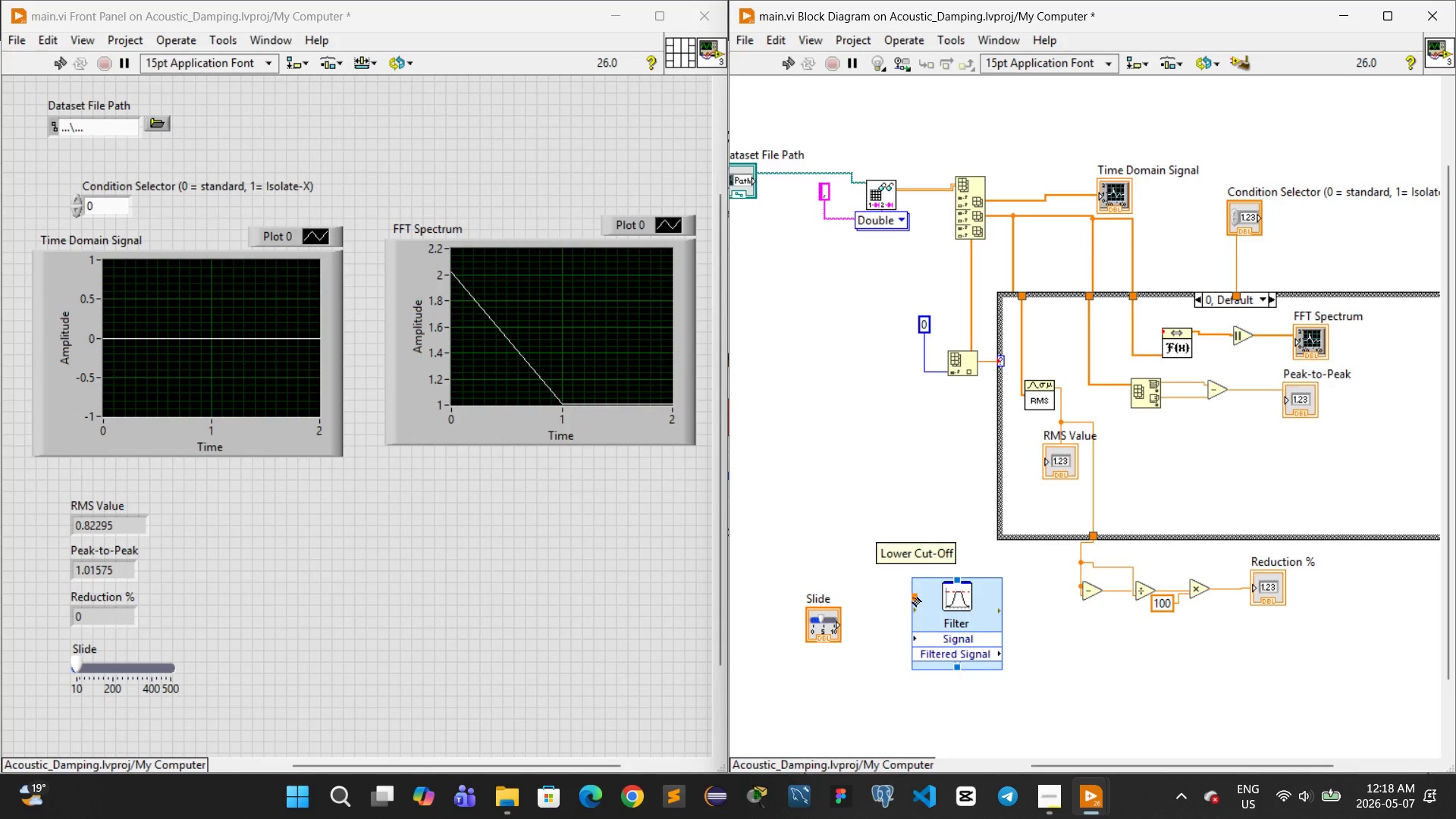 
mouse_move([984, 611])
 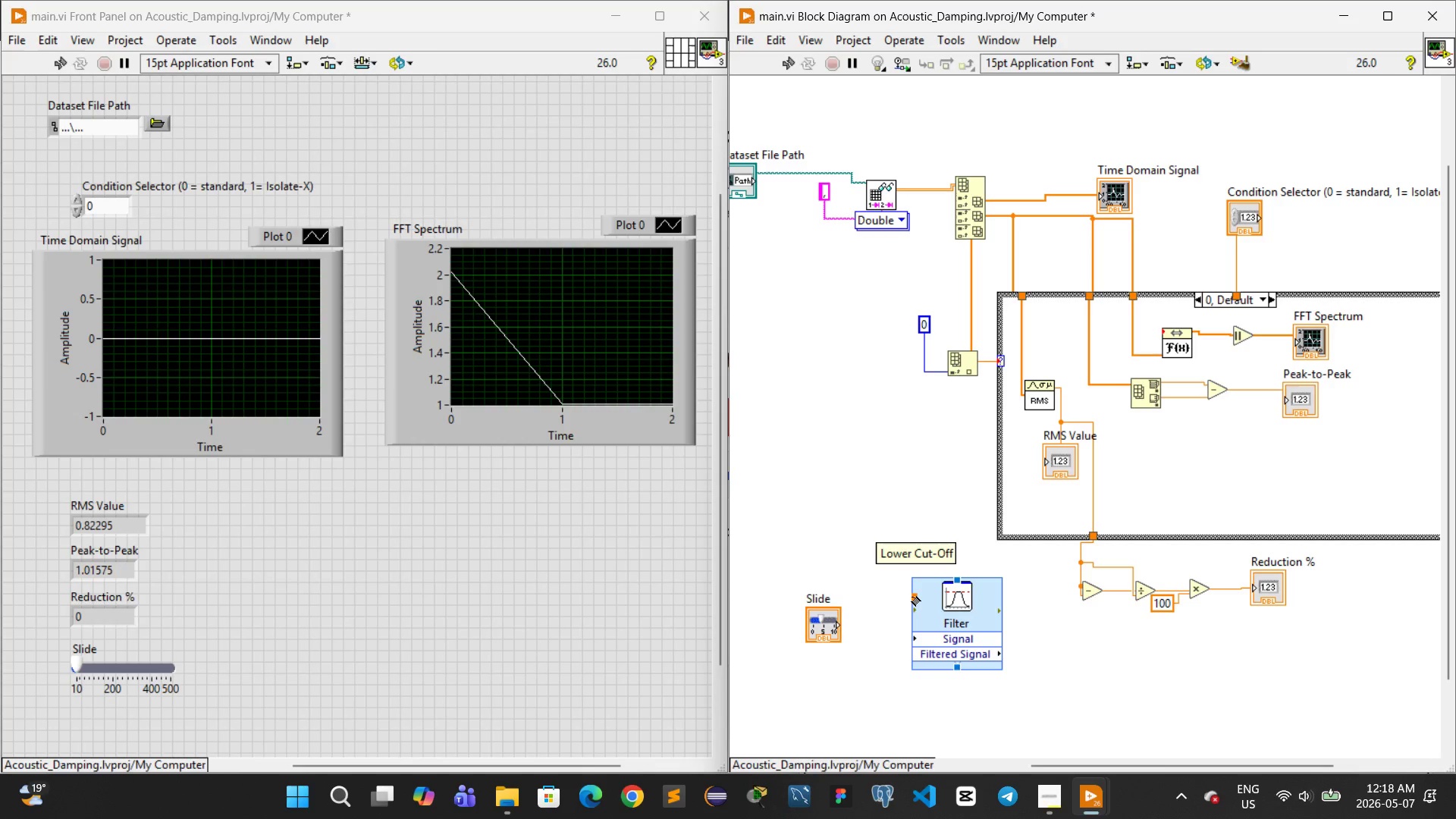 
wait(14.24)
 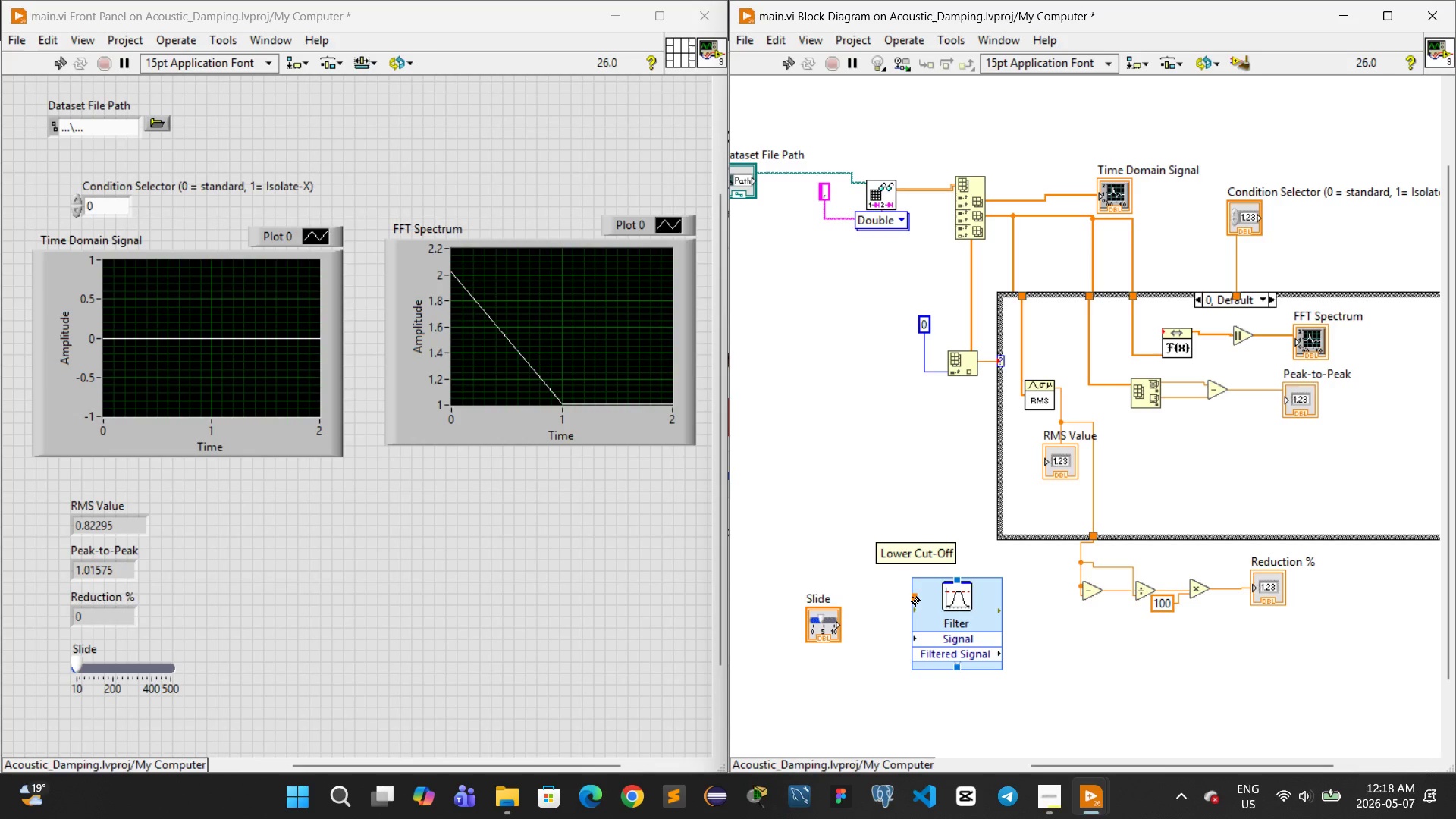 
mouse_move([913, 622])
 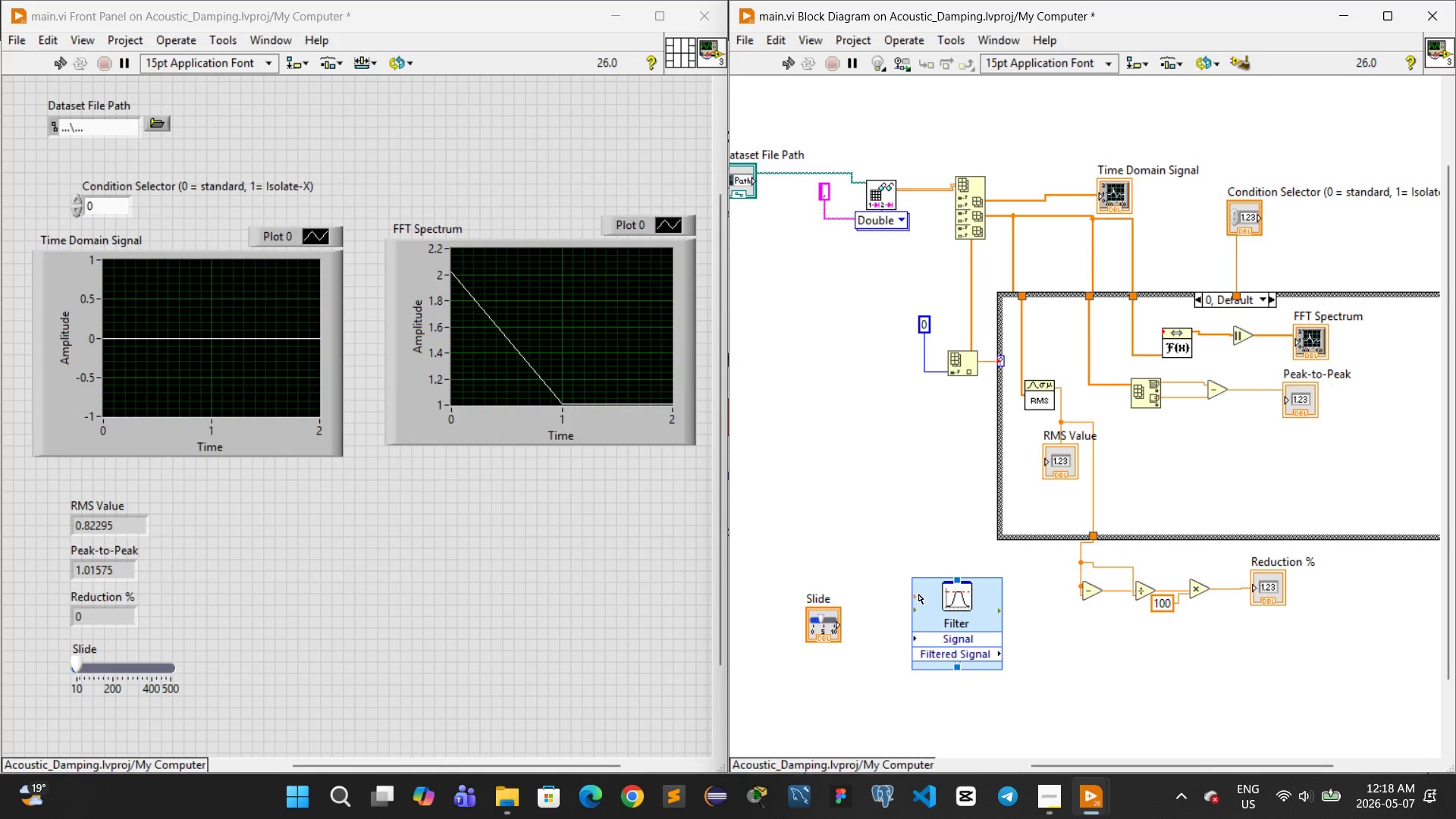 
wait(17.89)
 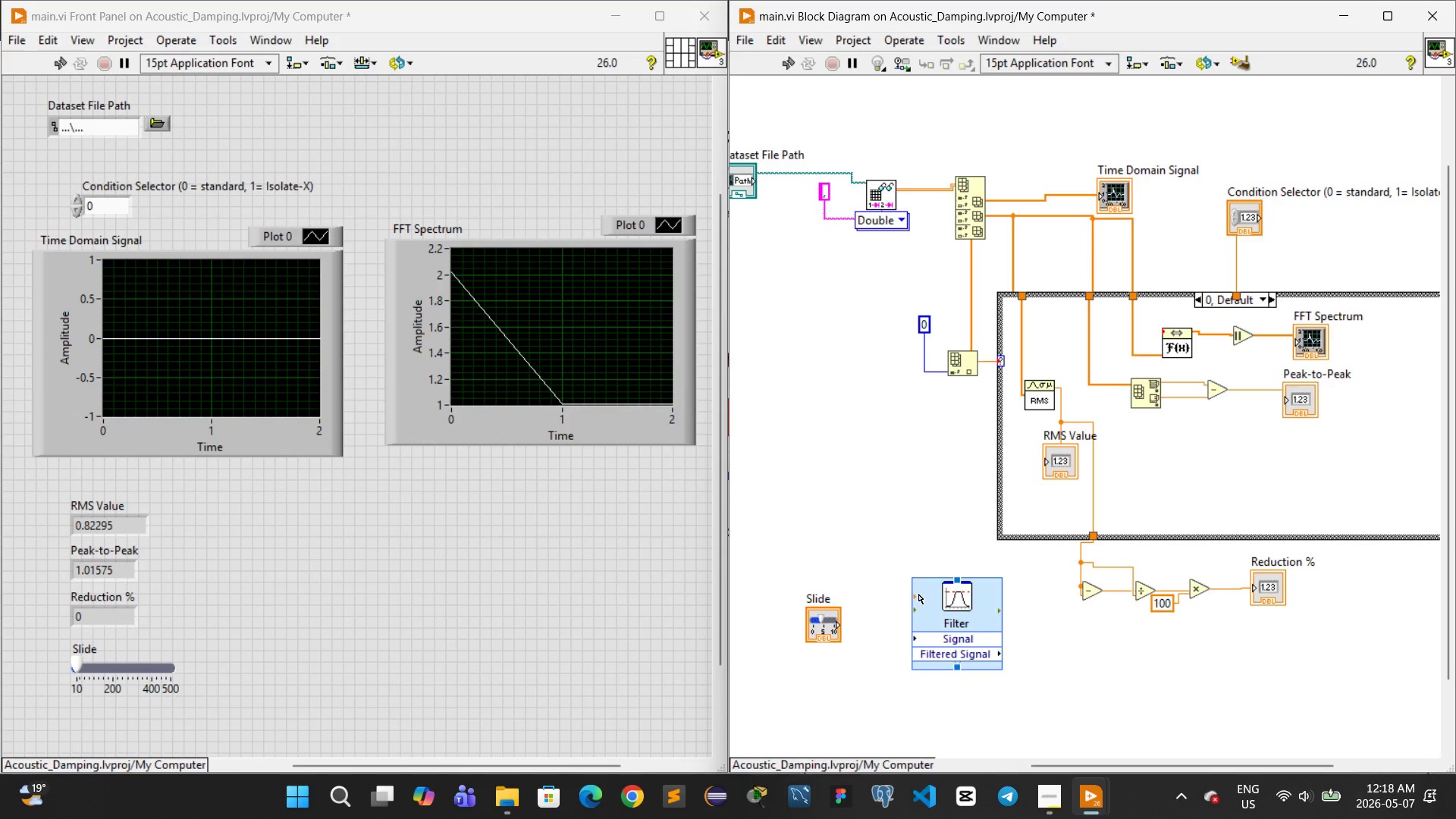 
left_click_drag(start_coordinate=[845, 624], to_coordinate=[915, 592])
 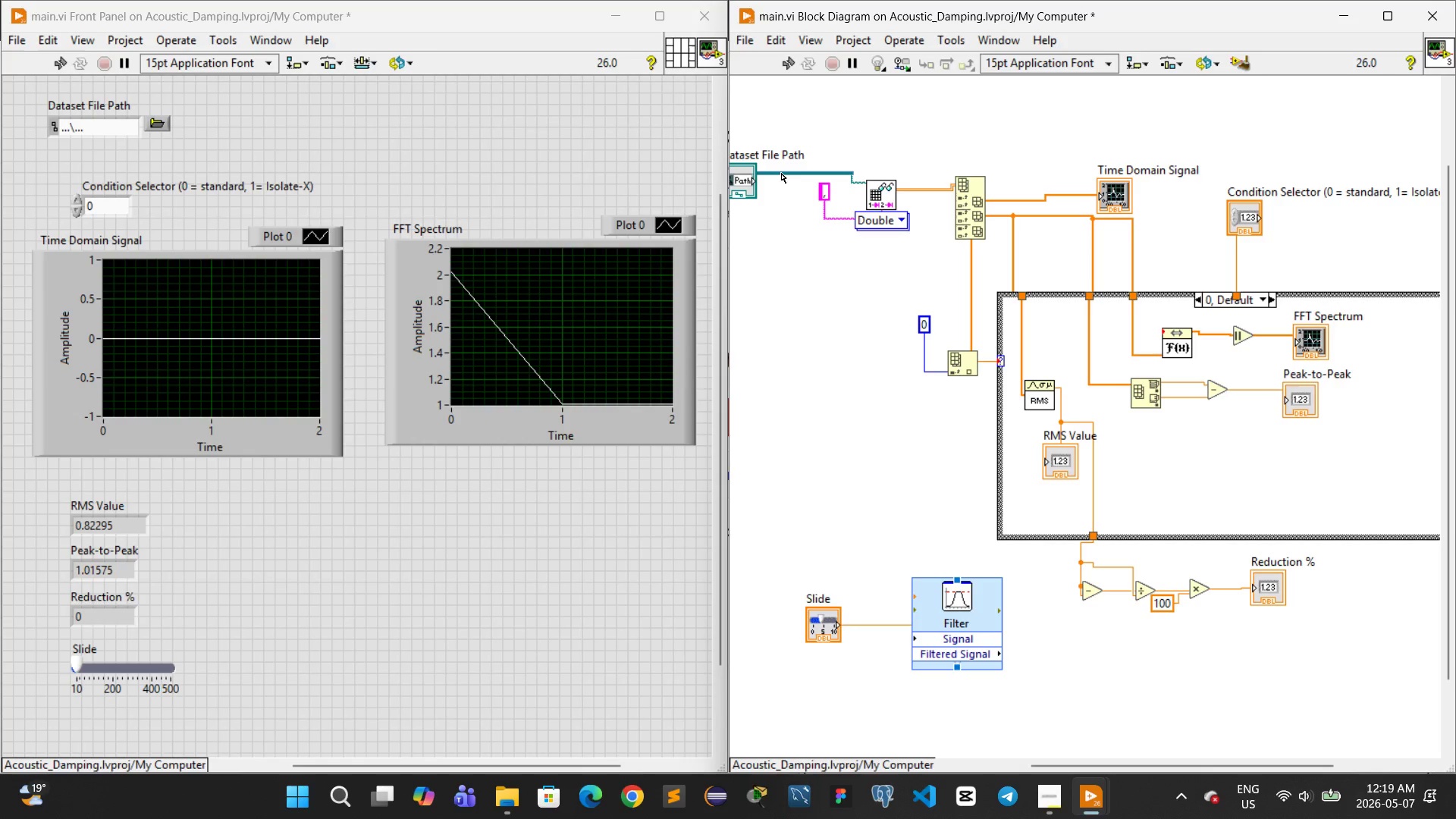 
wait(26.7)
 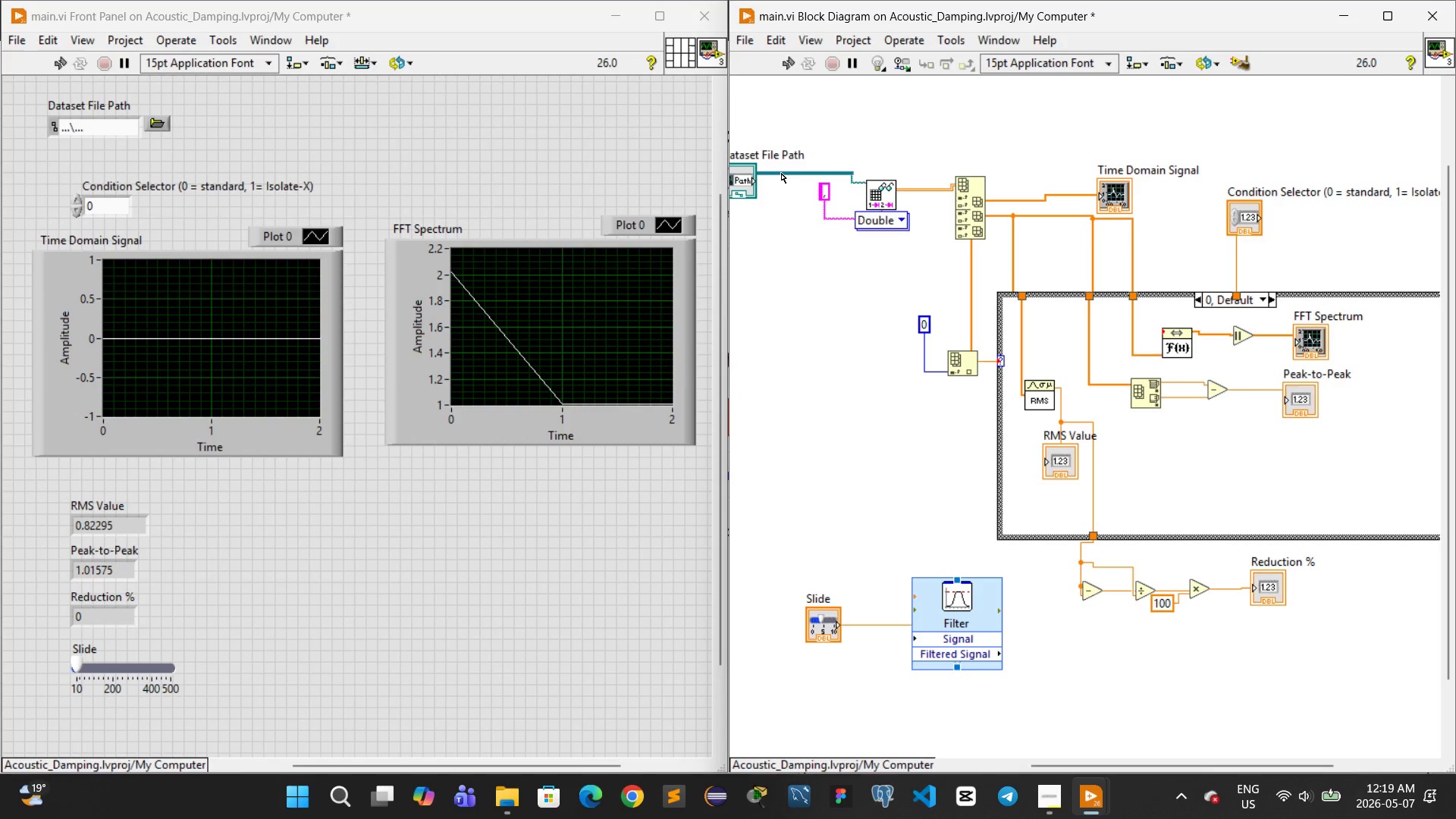 
left_click_drag(start_coordinate=[791, 177], to_coordinate=[915, 642])
 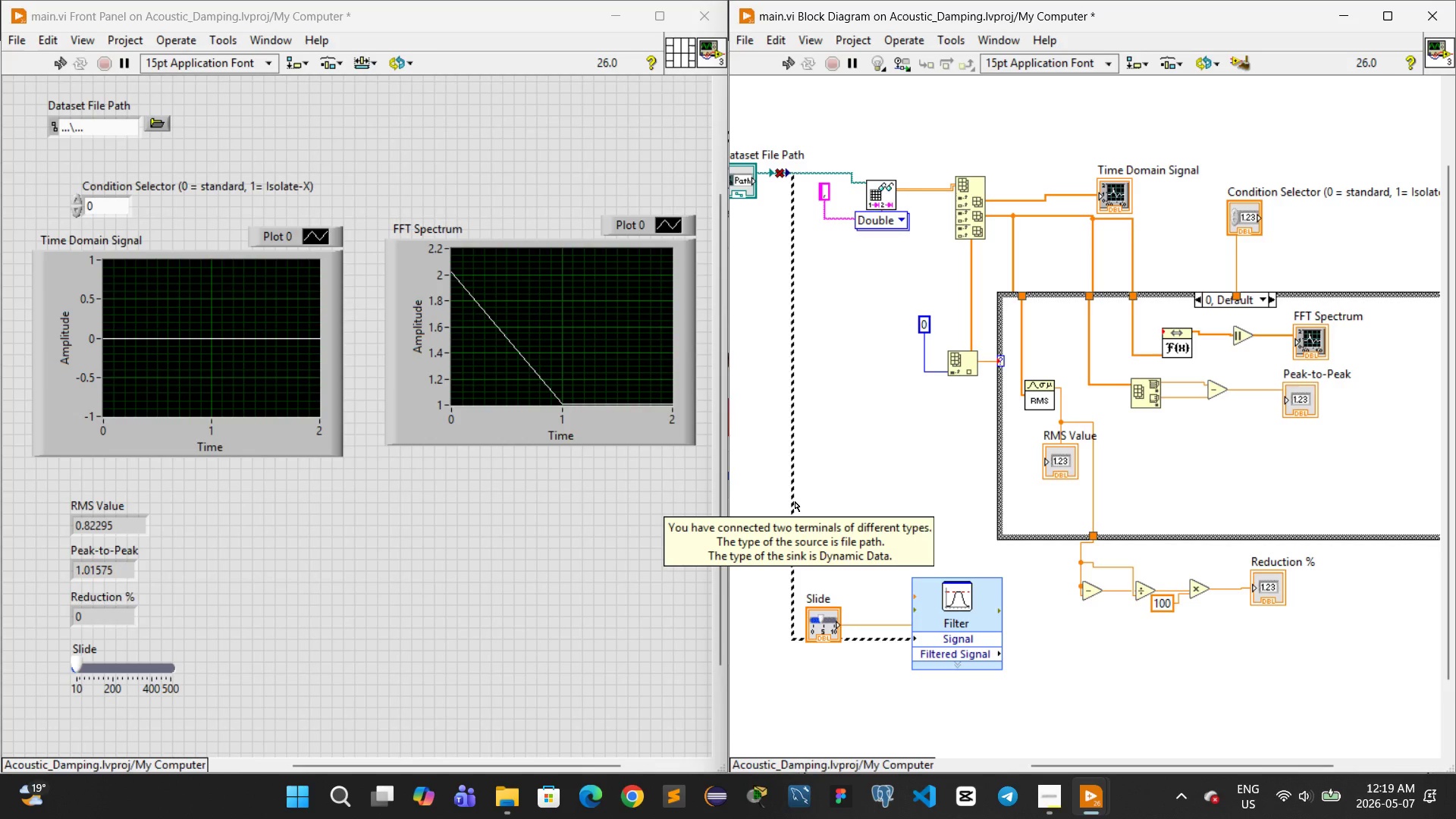 
wait(8.11)
 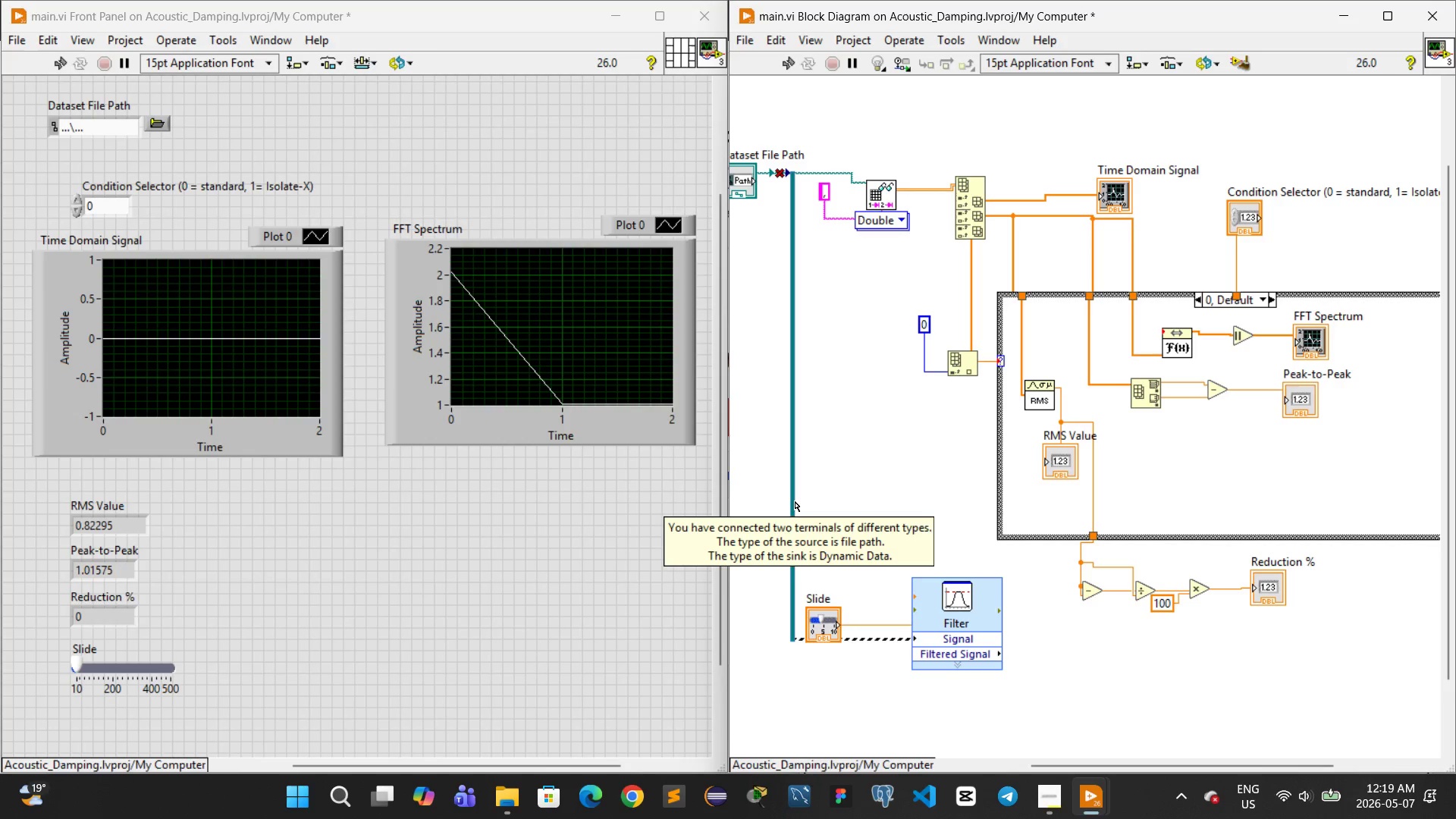 
key(Control+X)
 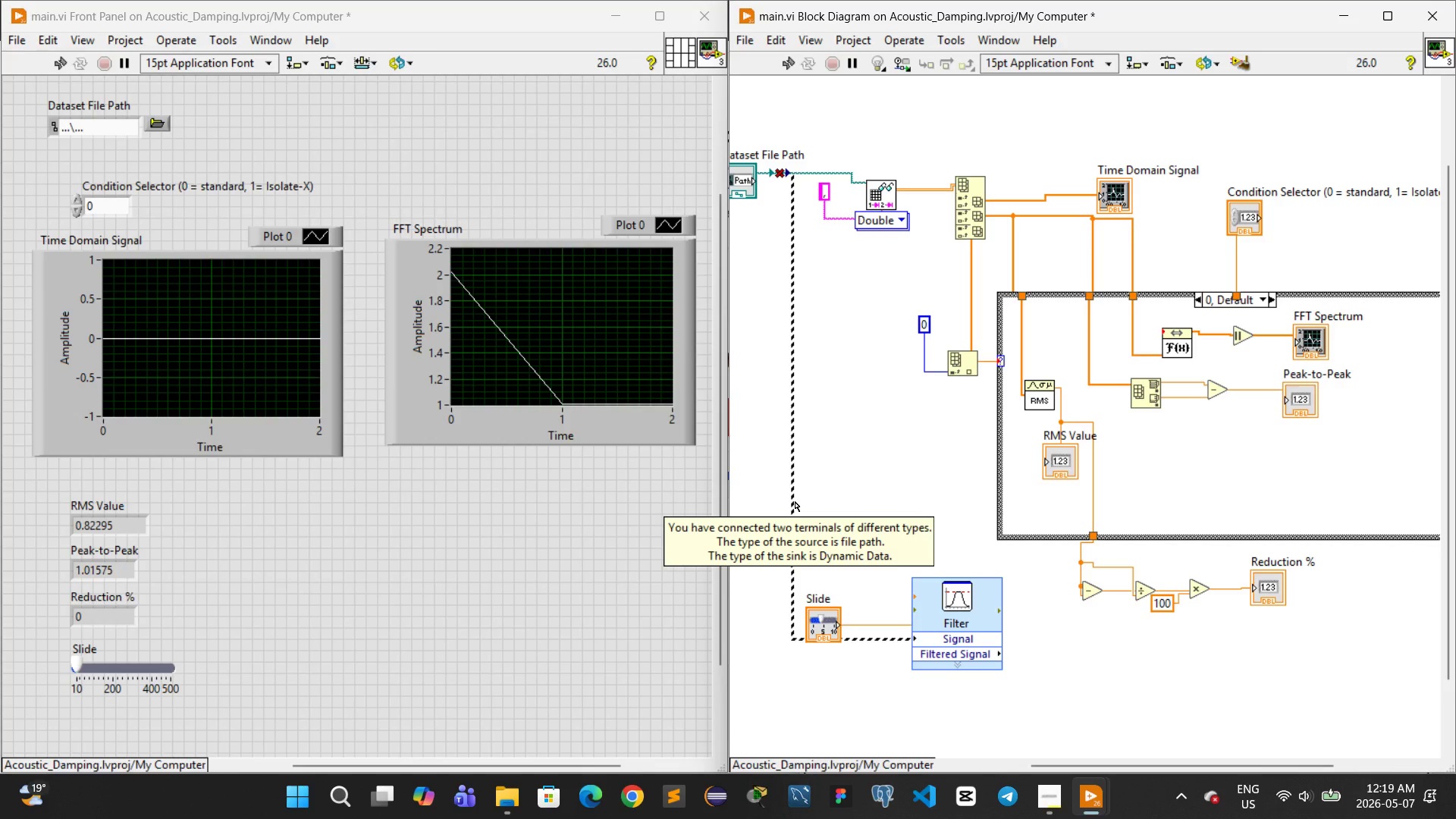 
key(Control+Z)
 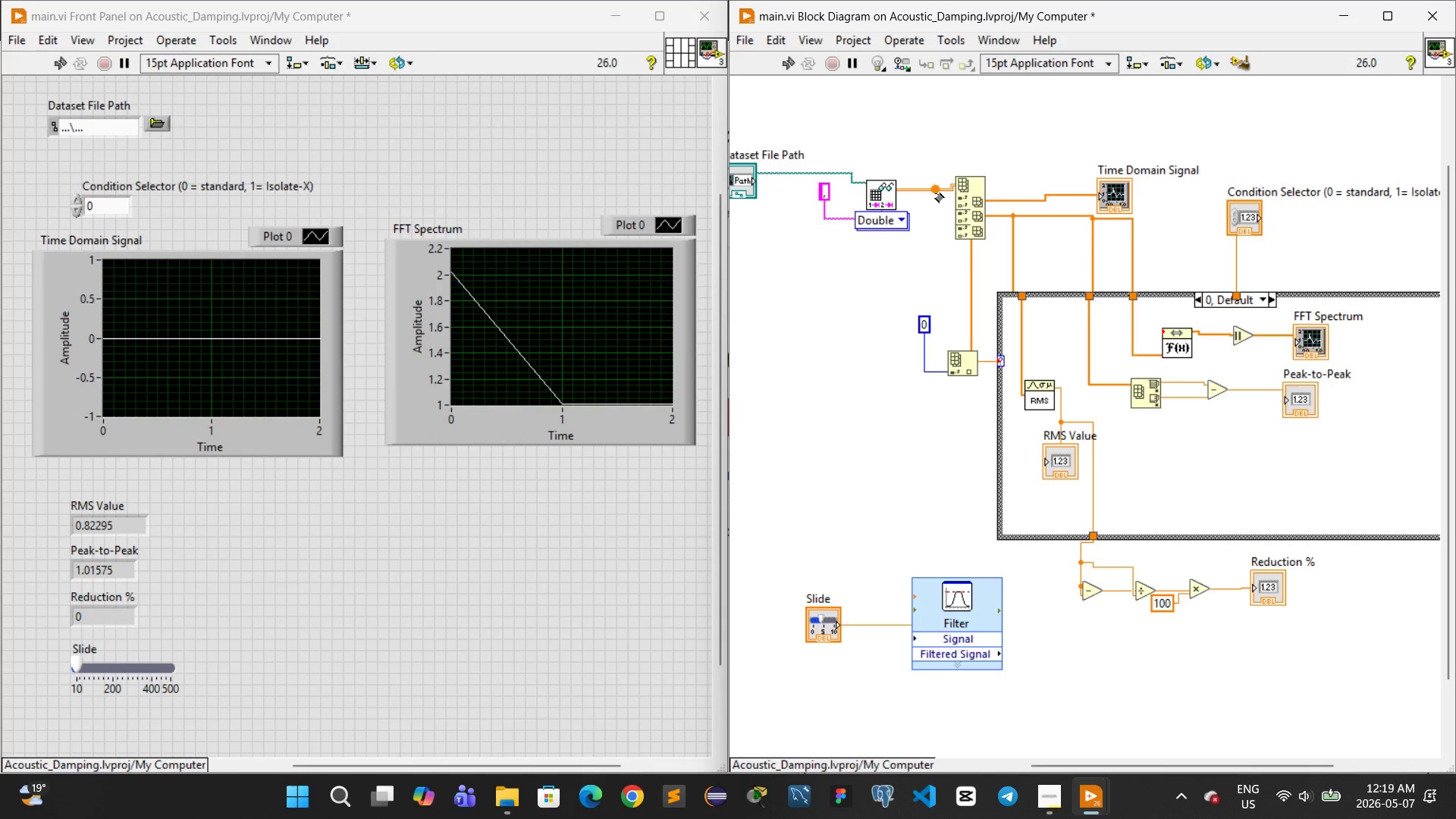 
left_click_drag(start_coordinate=[934, 195], to_coordinate=[917, 635])
 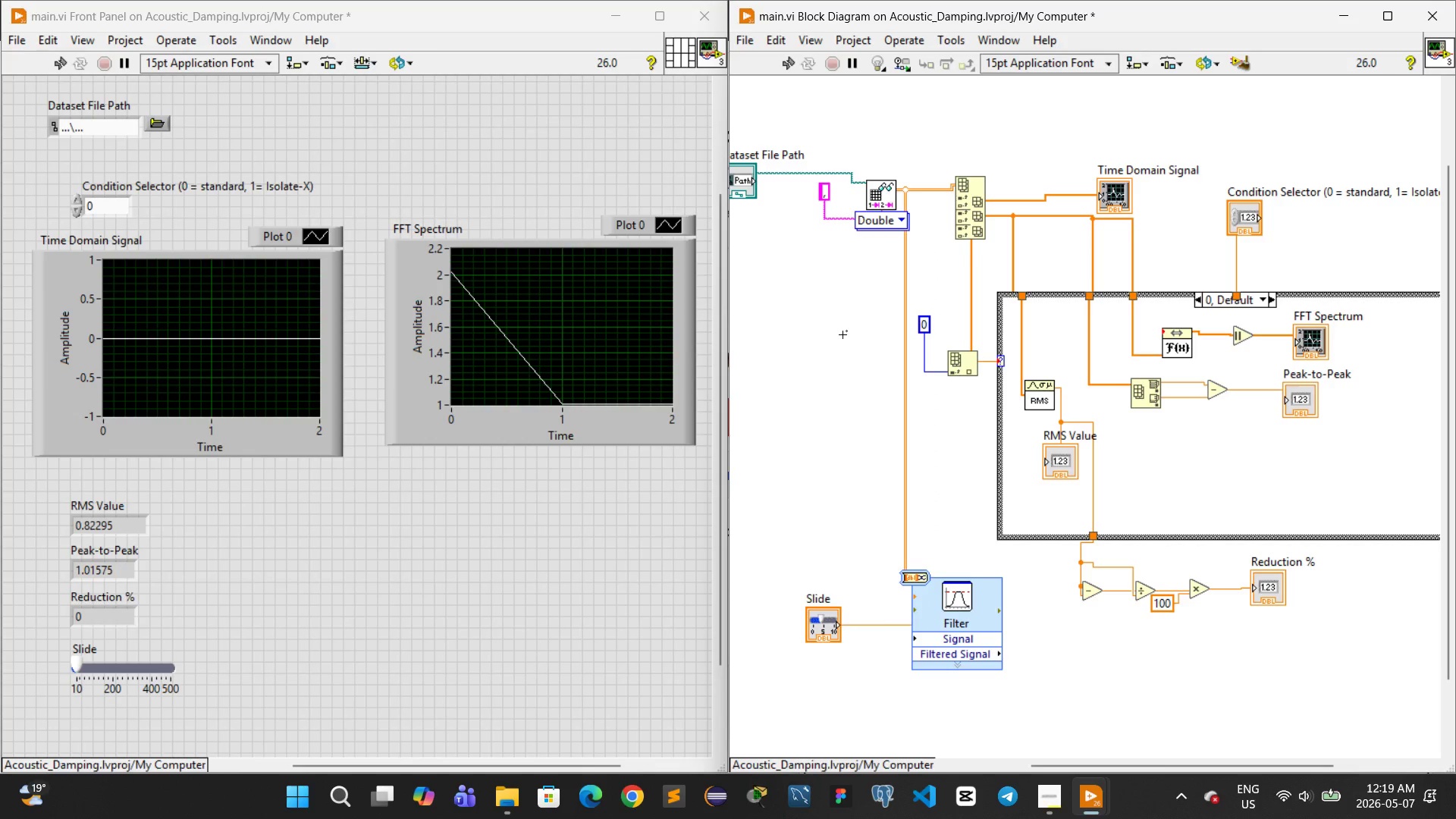 
wait(9.19)
 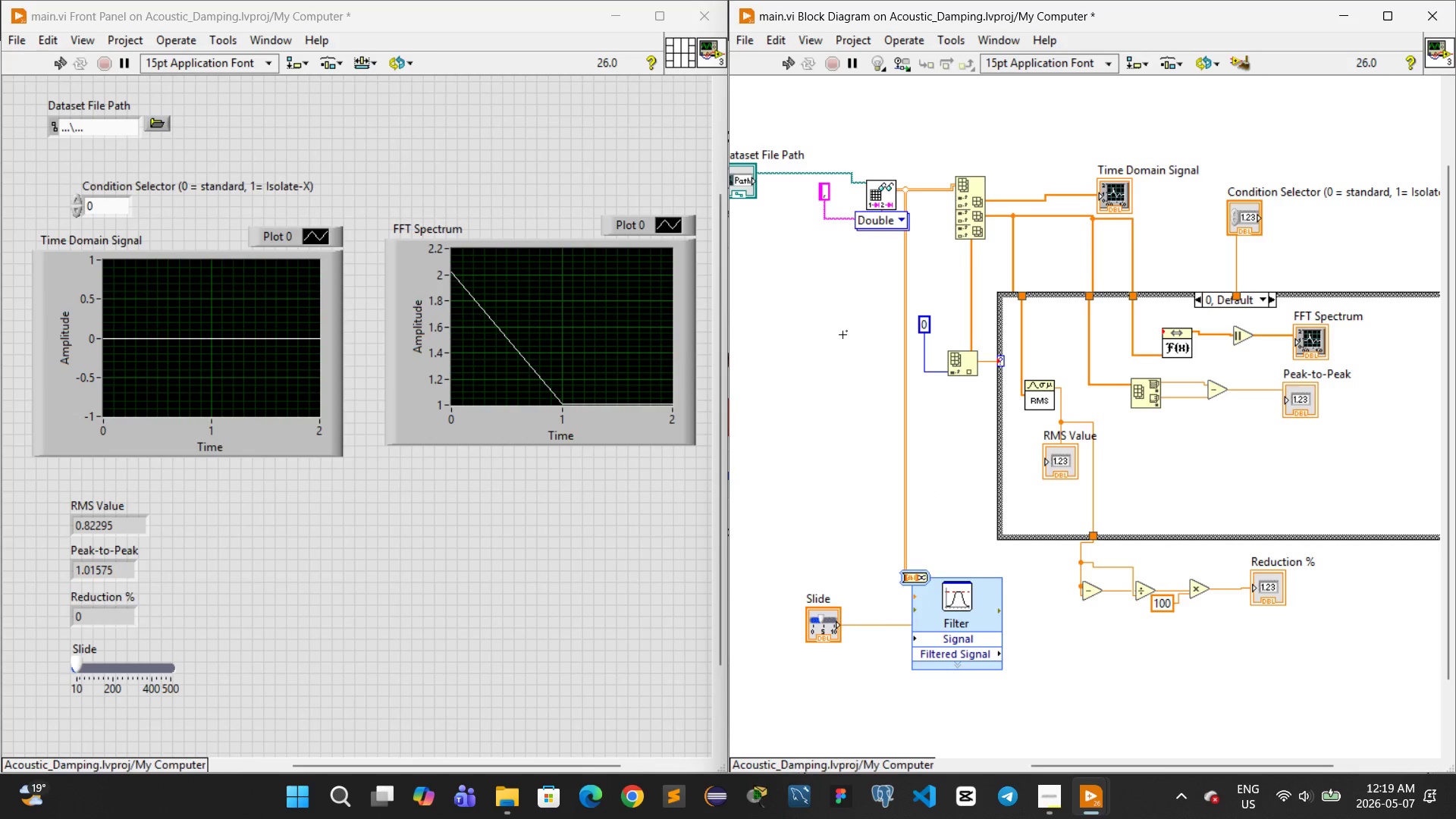 
left_click_drag(start_coordinate=[76, 670], to_coordinate=[90, 670])
 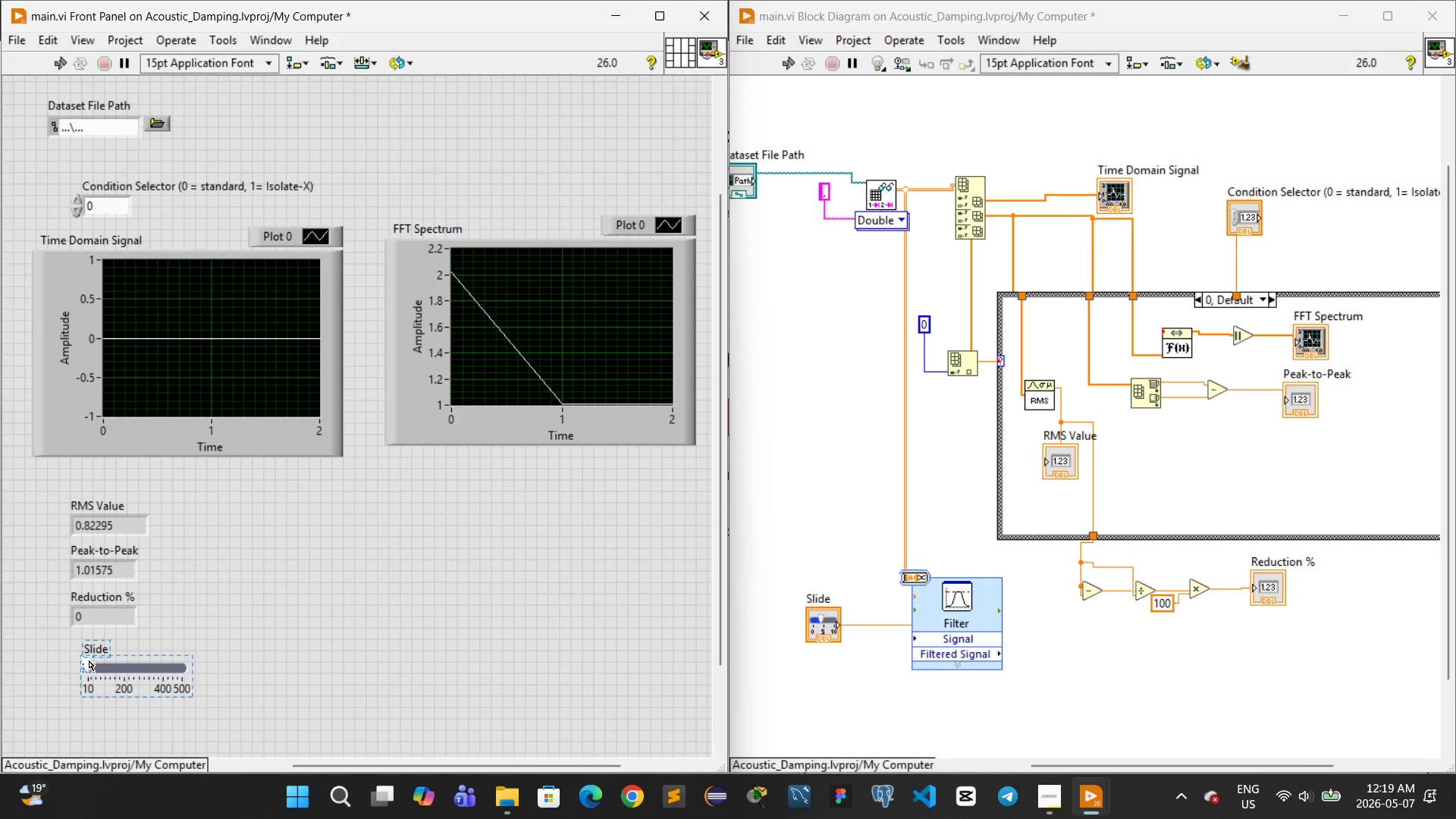 
left_click([157, 615])
 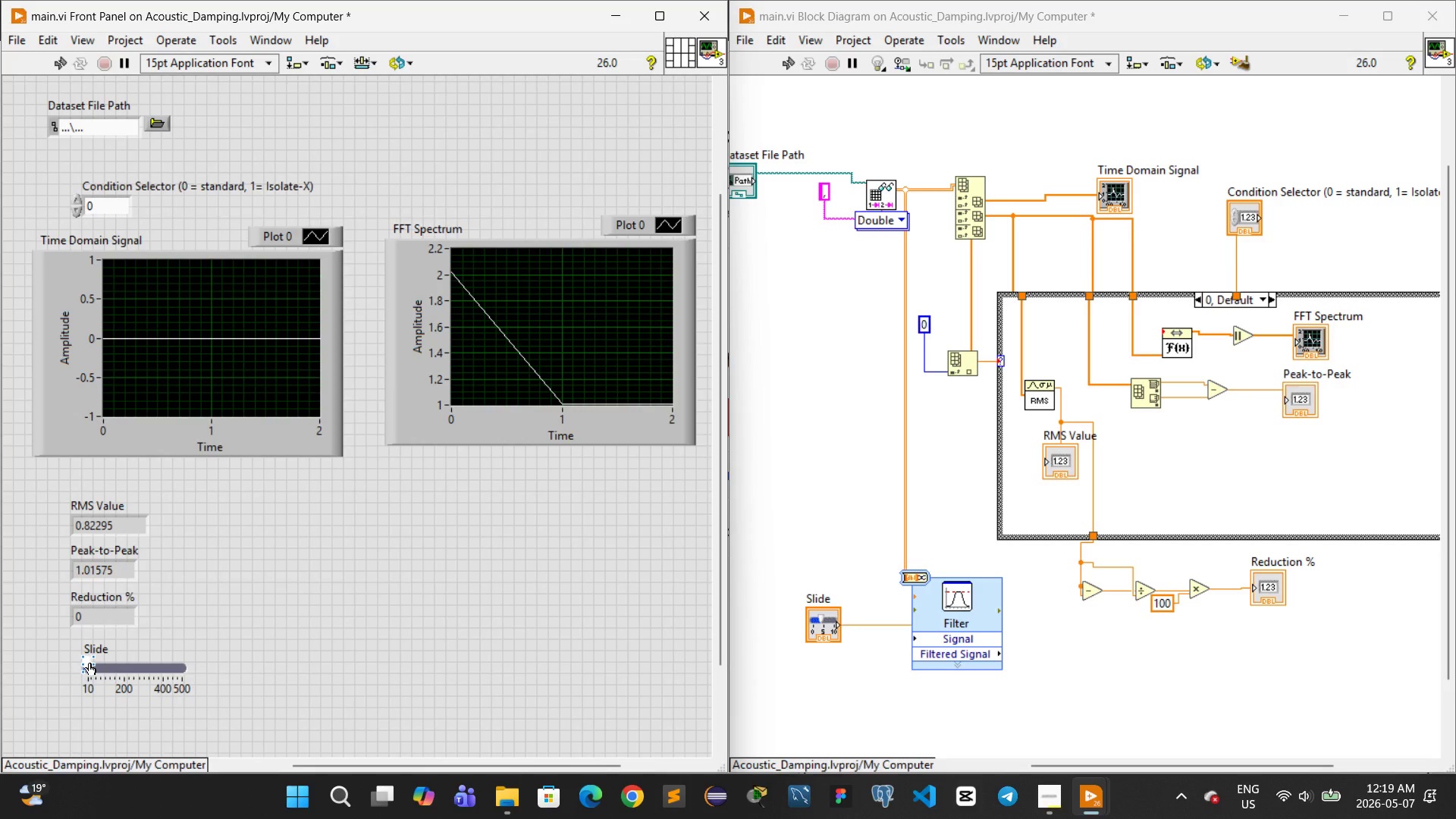 
left_click_drag(start_coordinate=[89, 663], to_coordinate=[115, 663])
 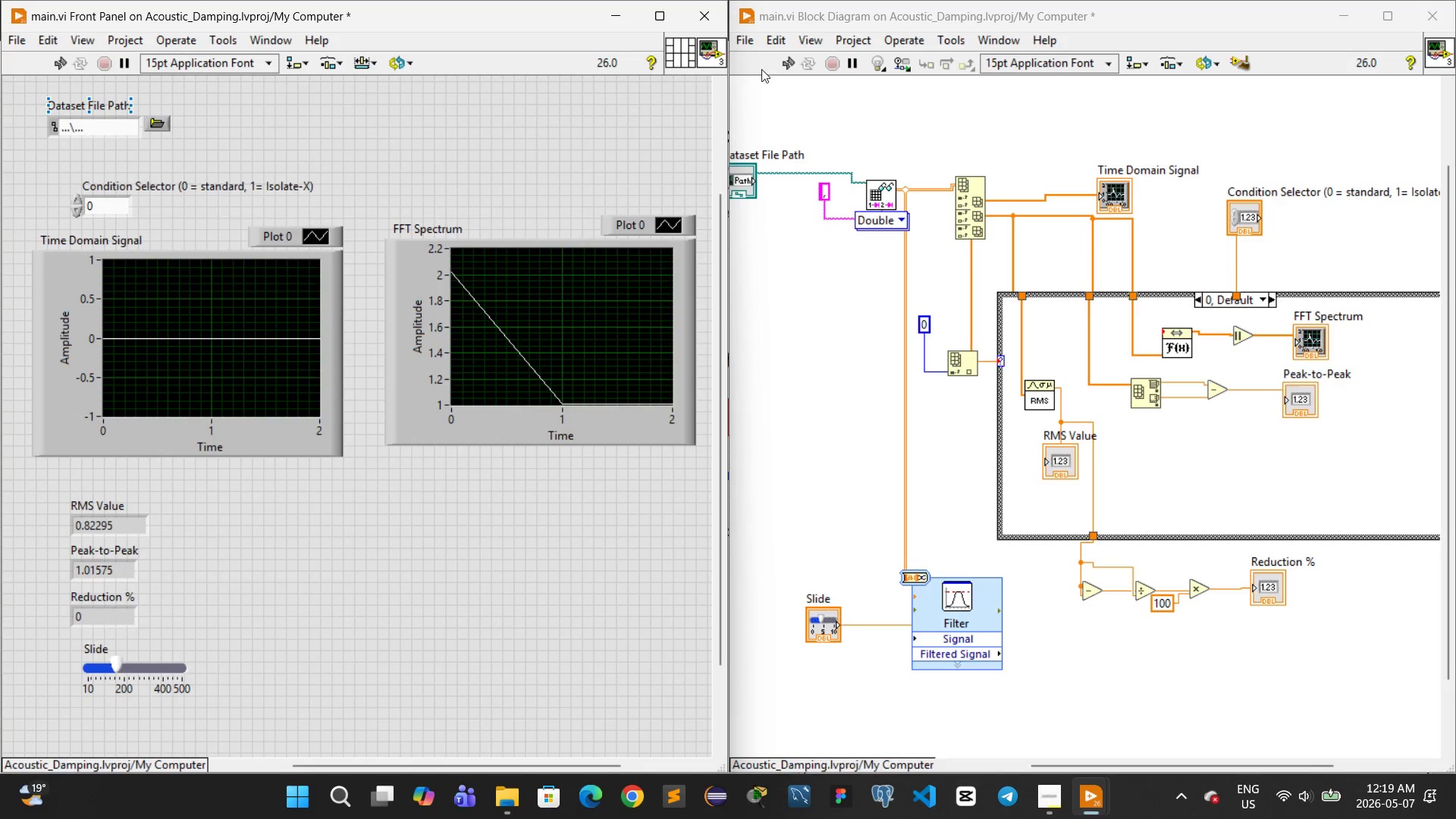 
left_click([790, 58])
 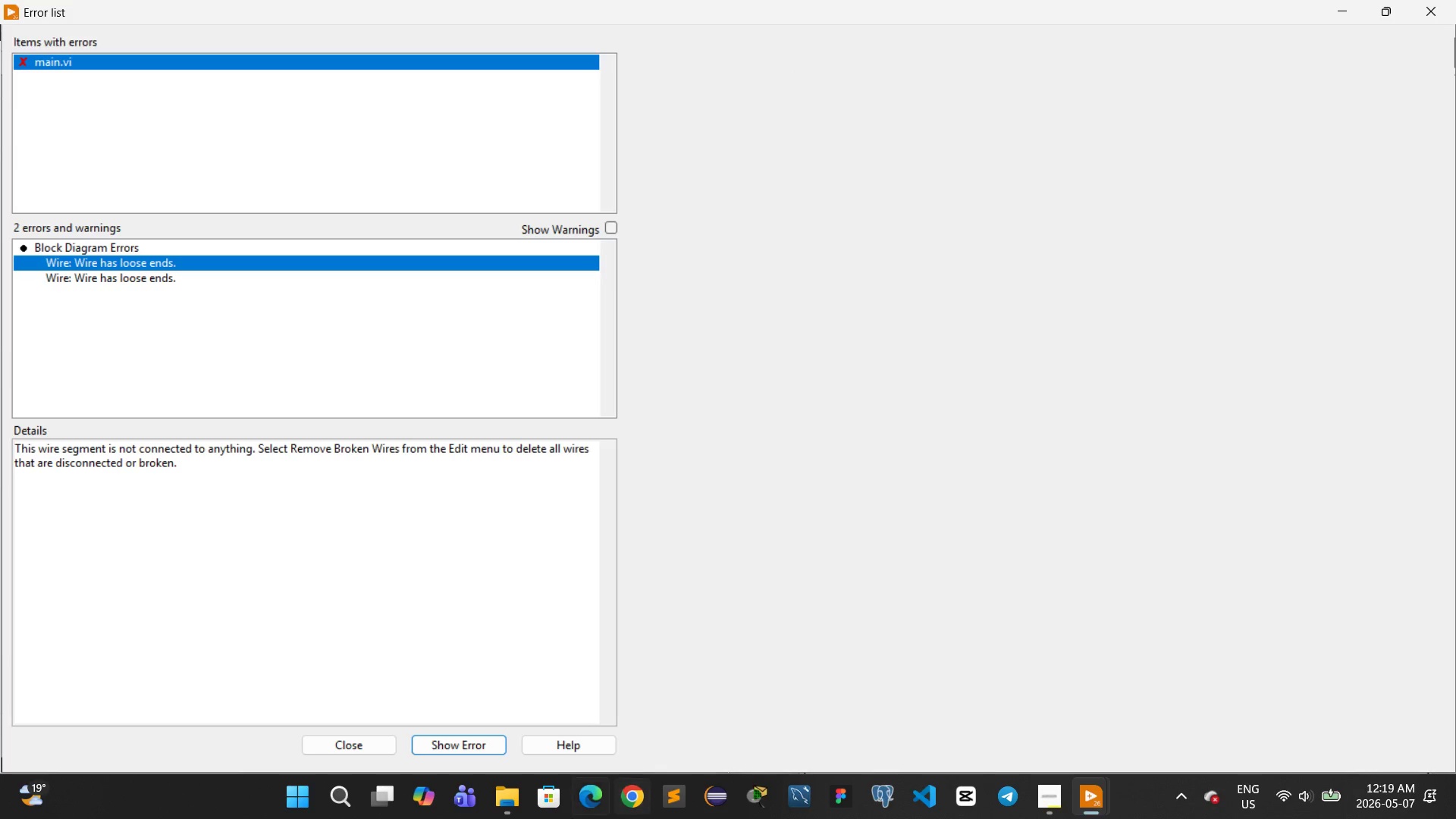 
left_click([378, 746])
 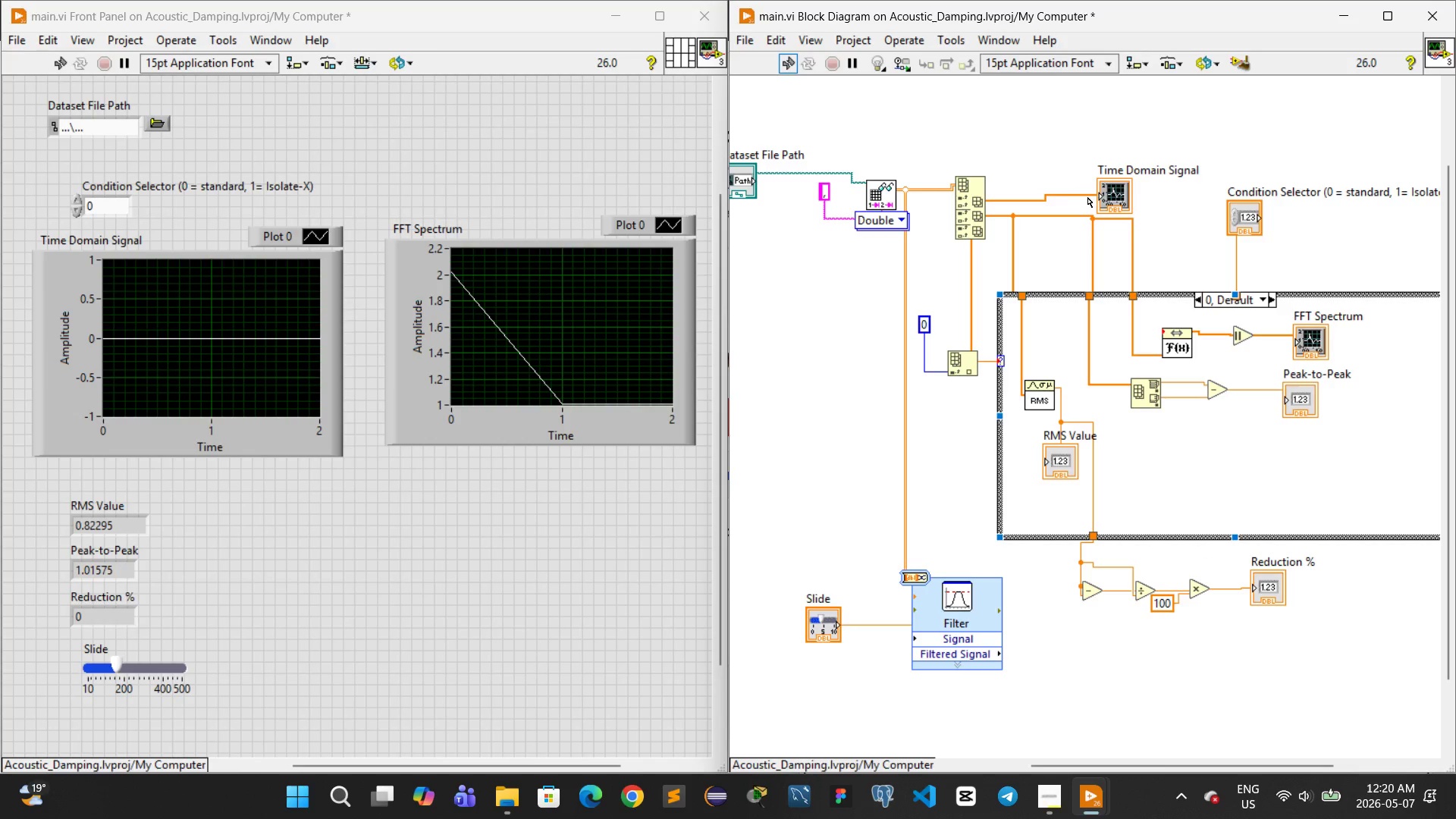 
wait(47.28)
 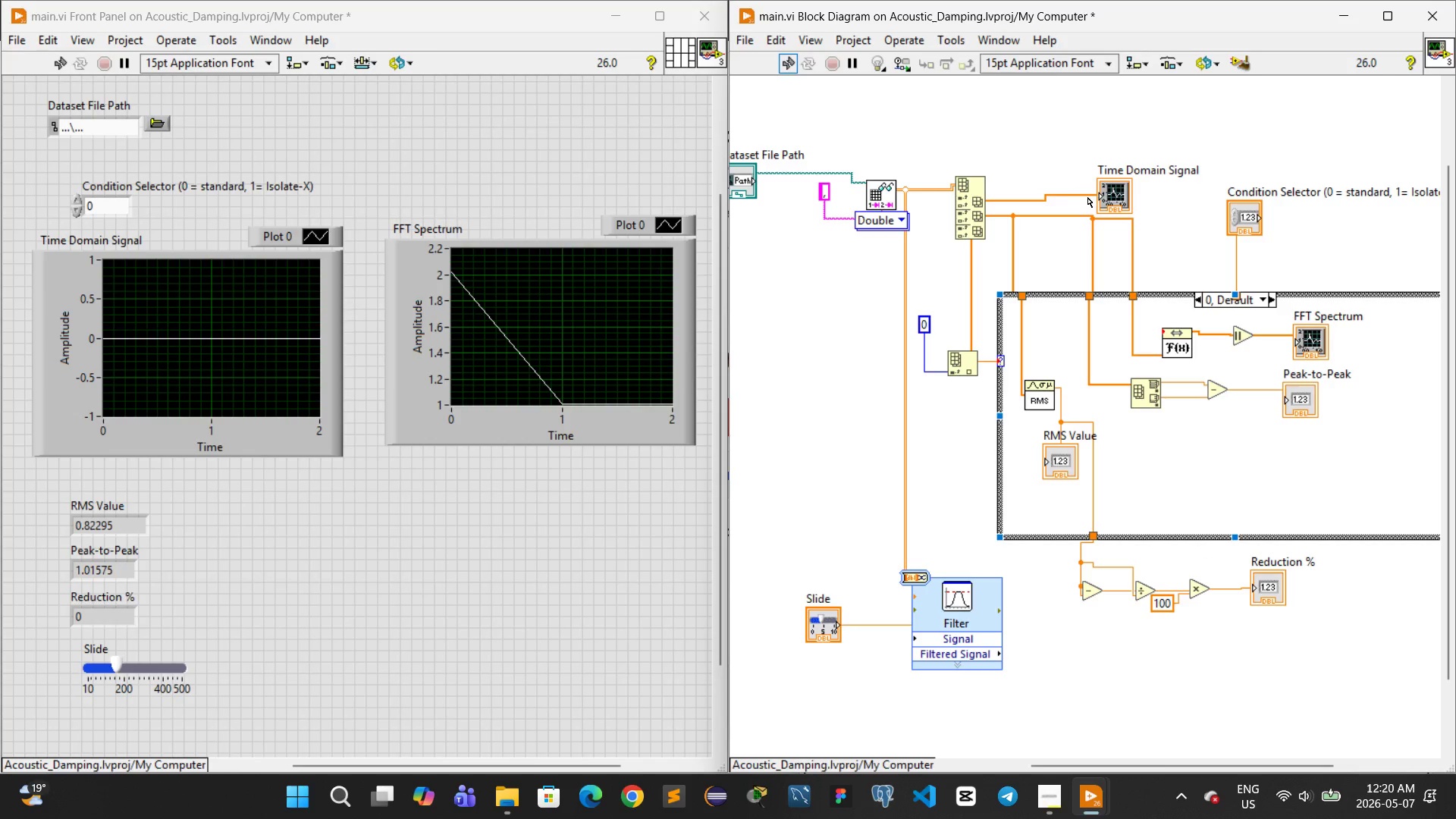 
left_click_drag(start_coordinate=[1112, 187], to_coordinate=[1075, 657])
 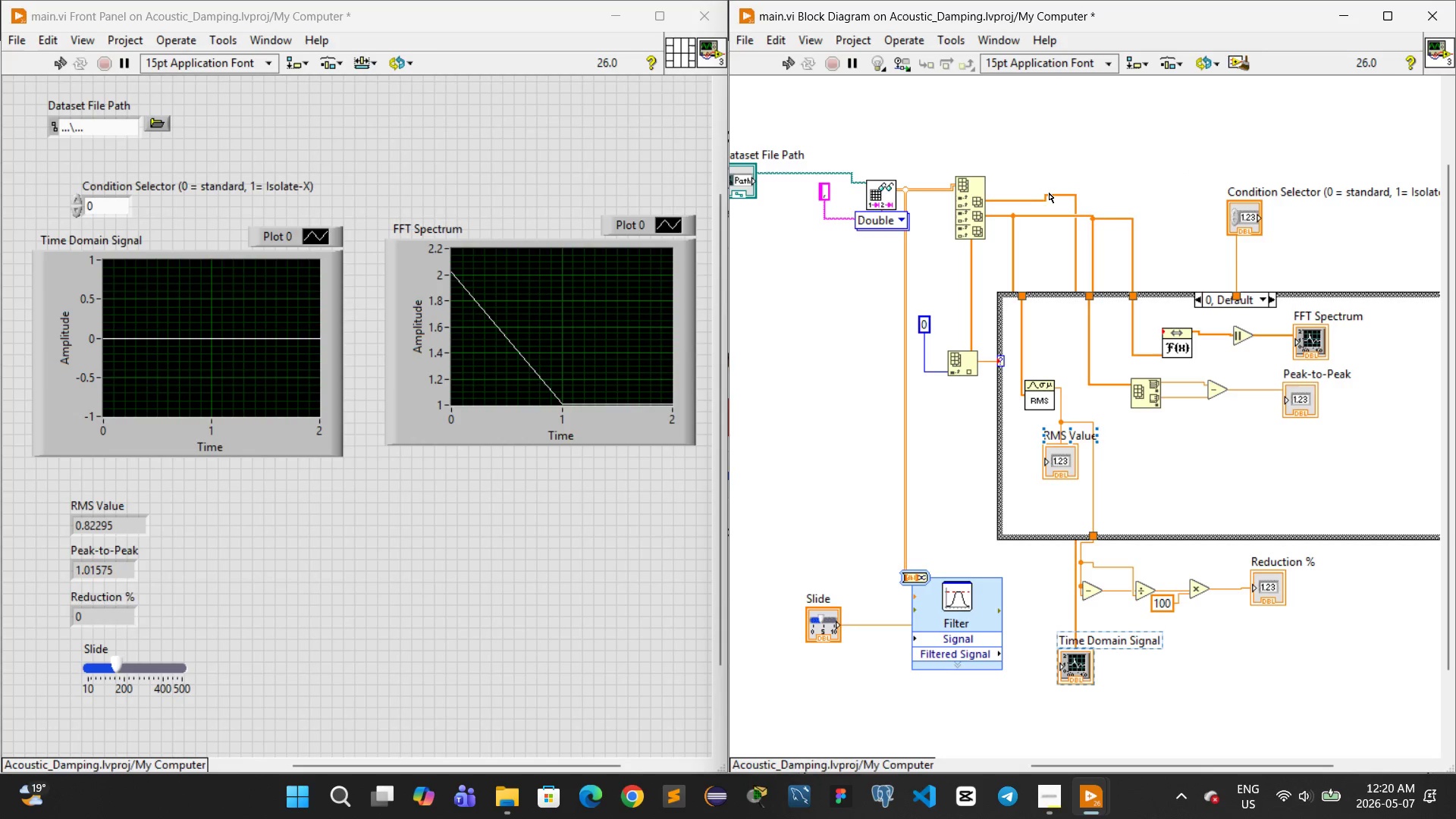 
left_click([1050, 193])
 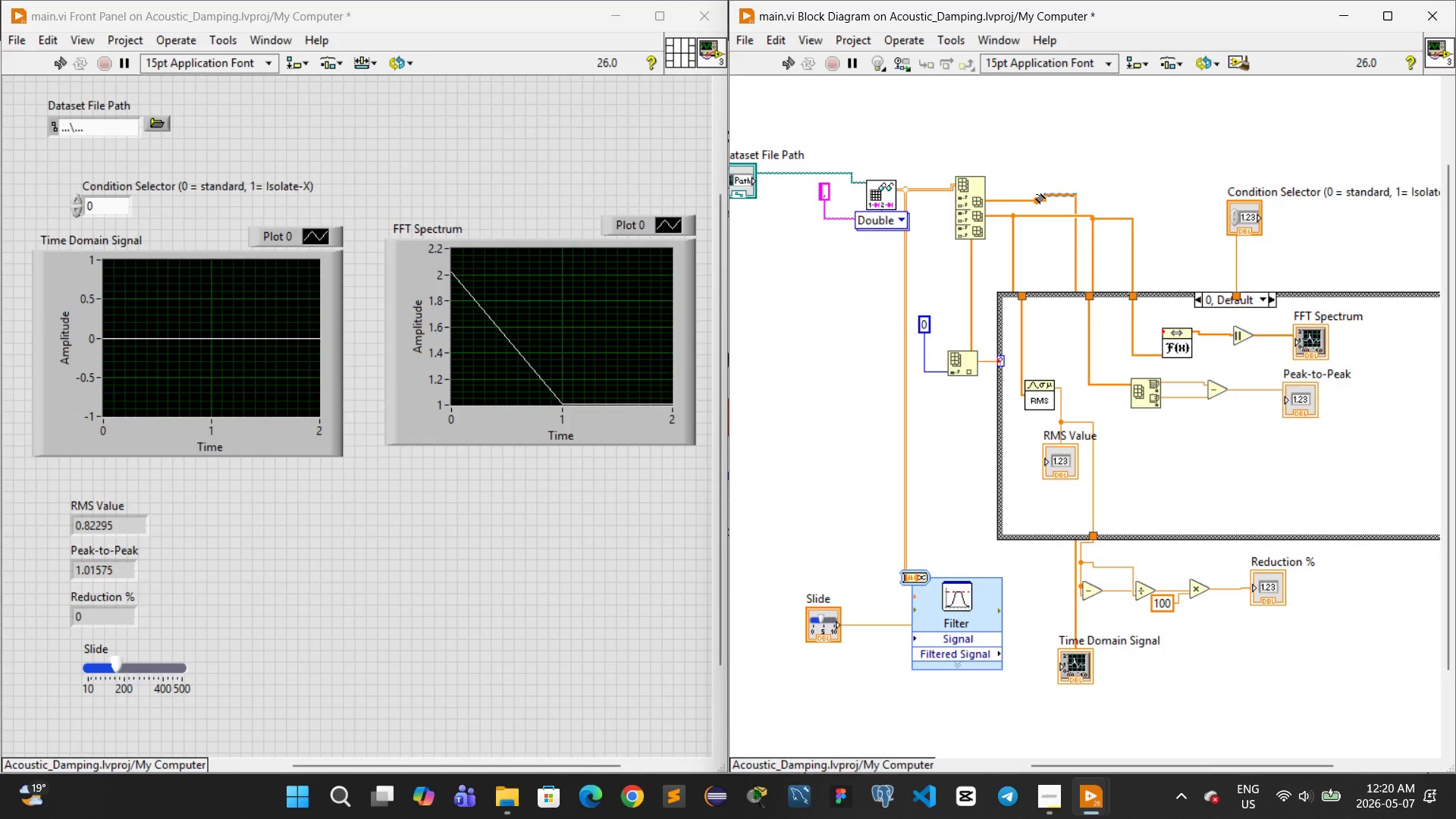 
left_click([1038, 161])
 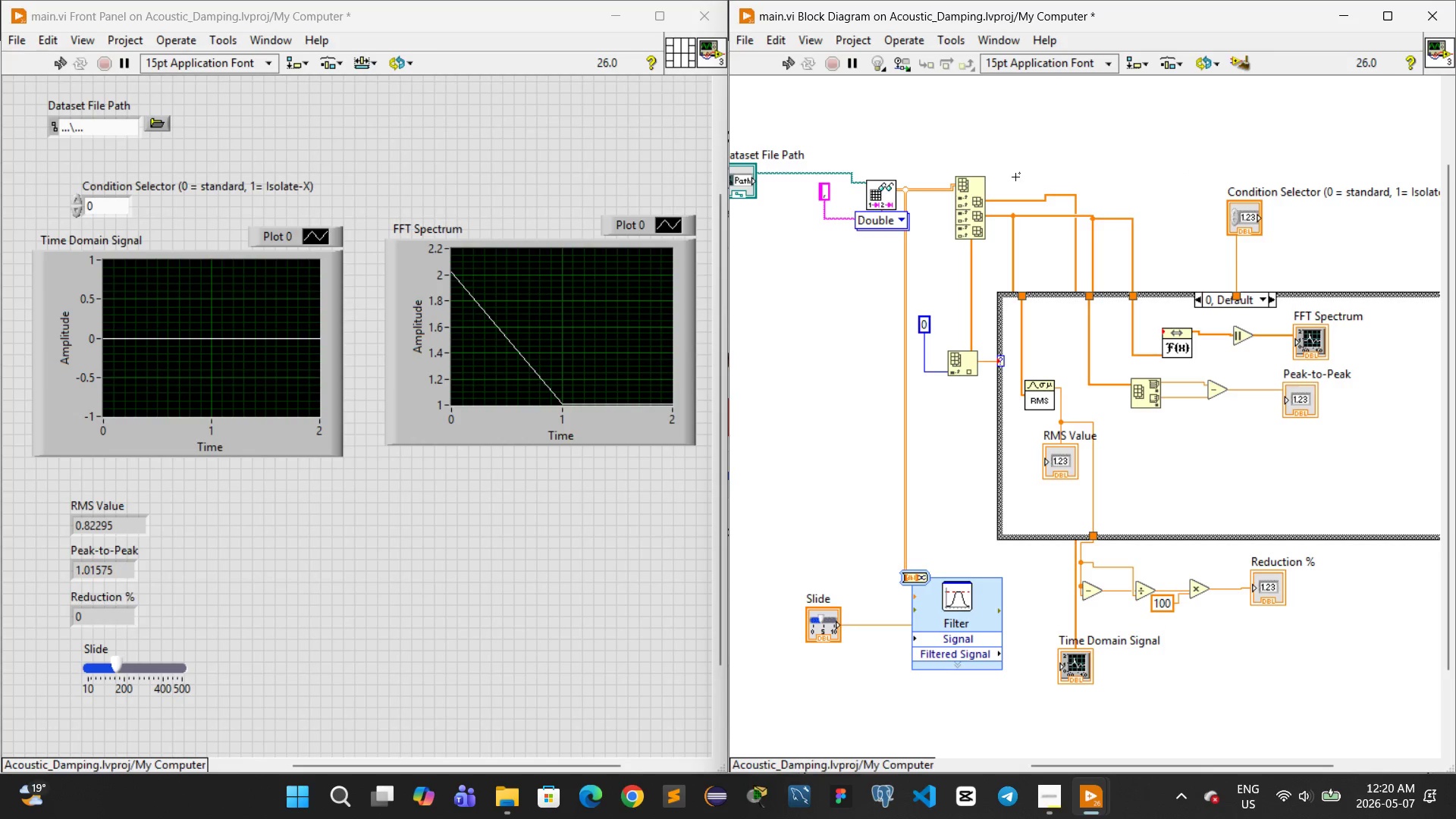 
left_click_drag(start_coordinate=[1015, 177], to_coordinate=[1082, 209])
 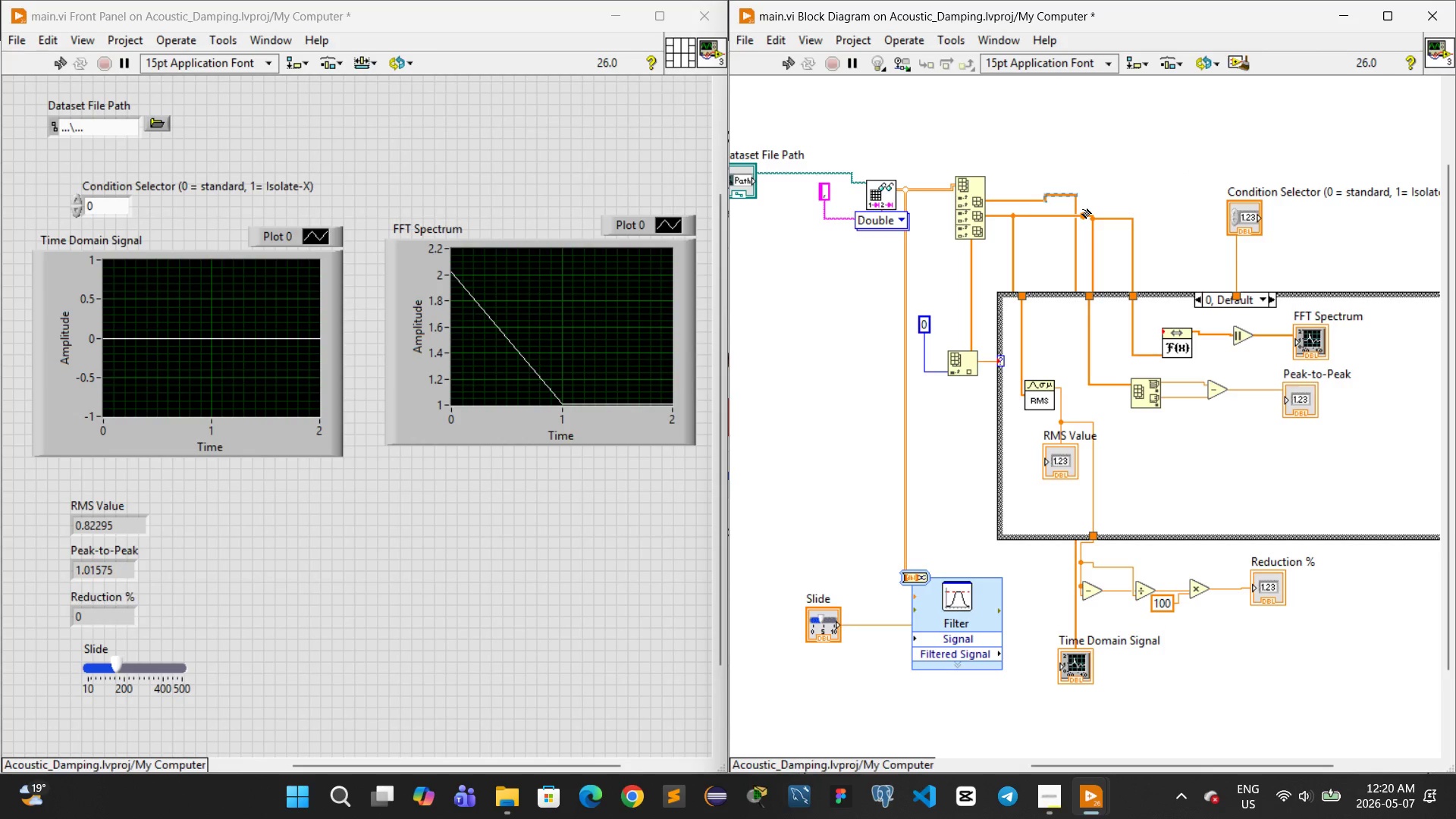 
key(Control+X)
 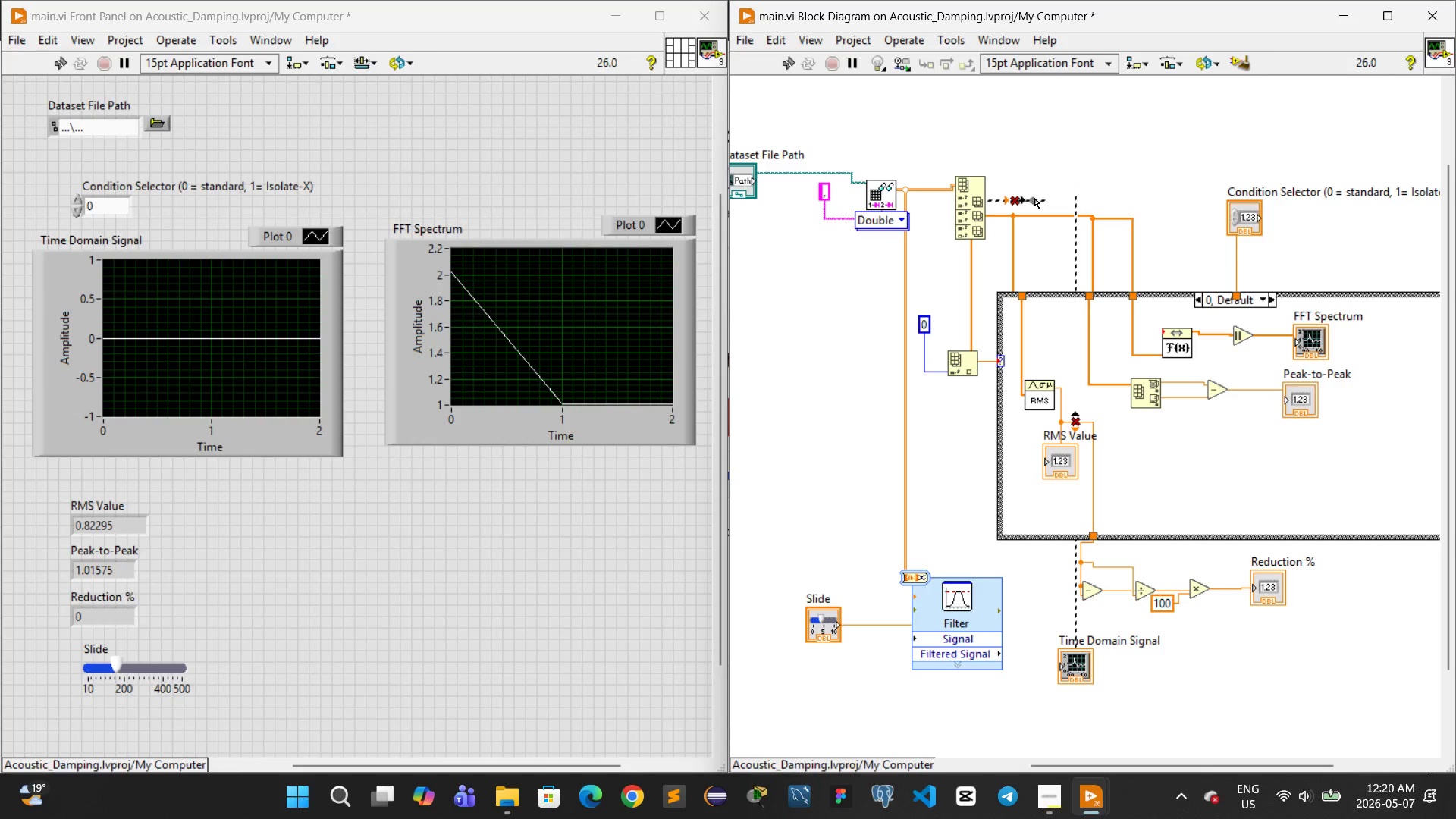 
left_click([1035, 199])
 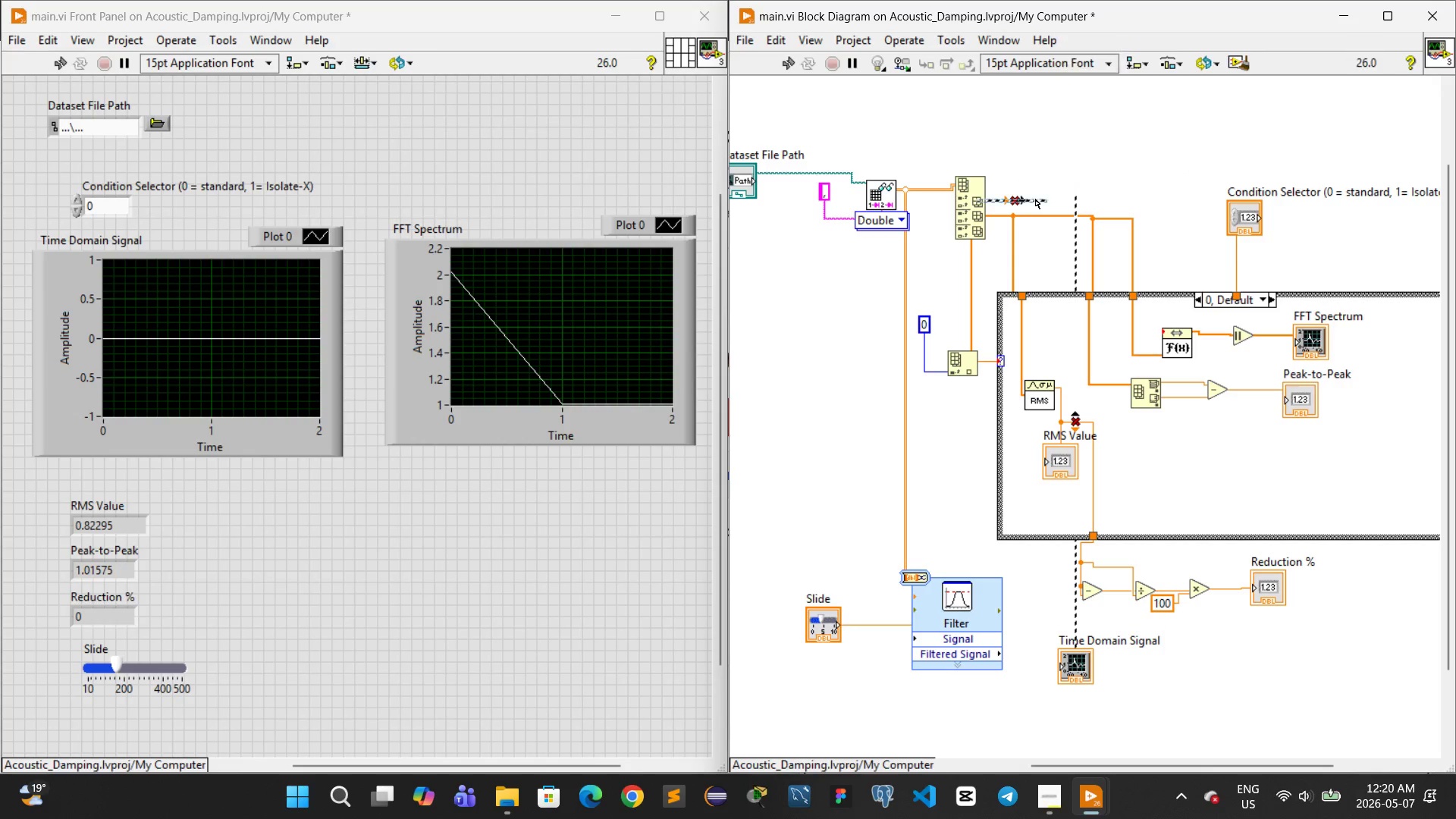 
key(Control+X)
 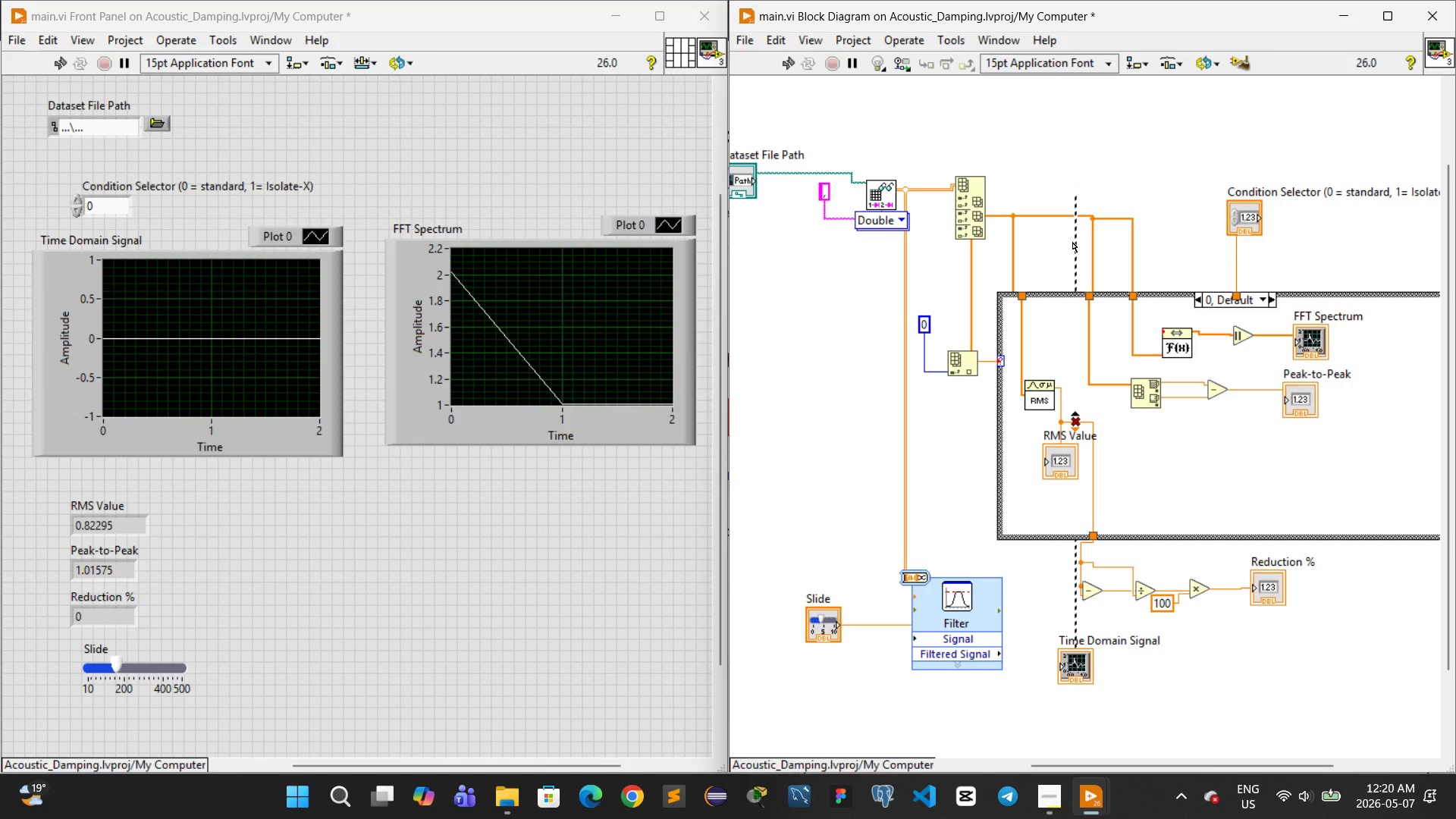 
left_click([1072, 242])
 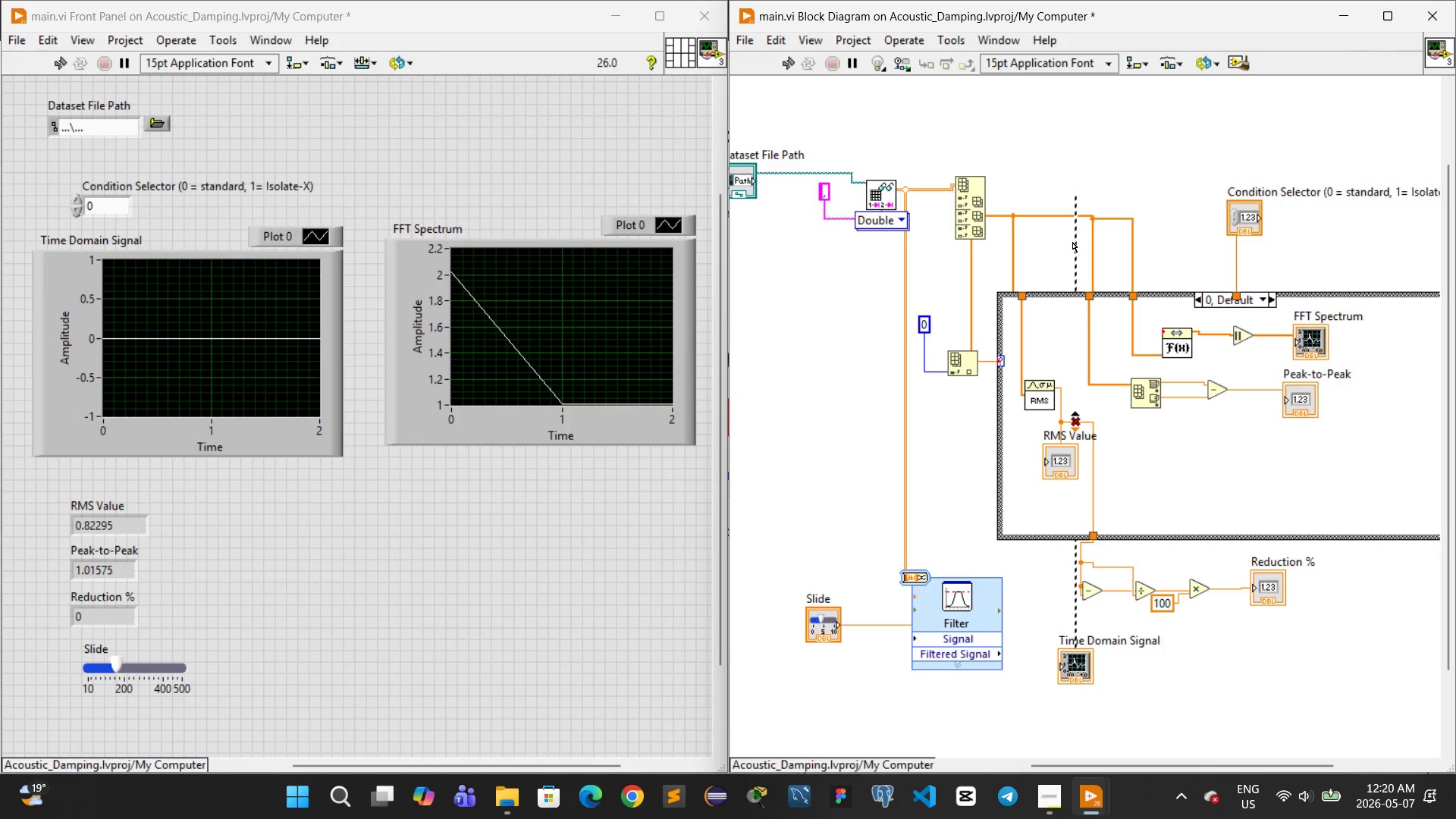 
key(Control+X)
 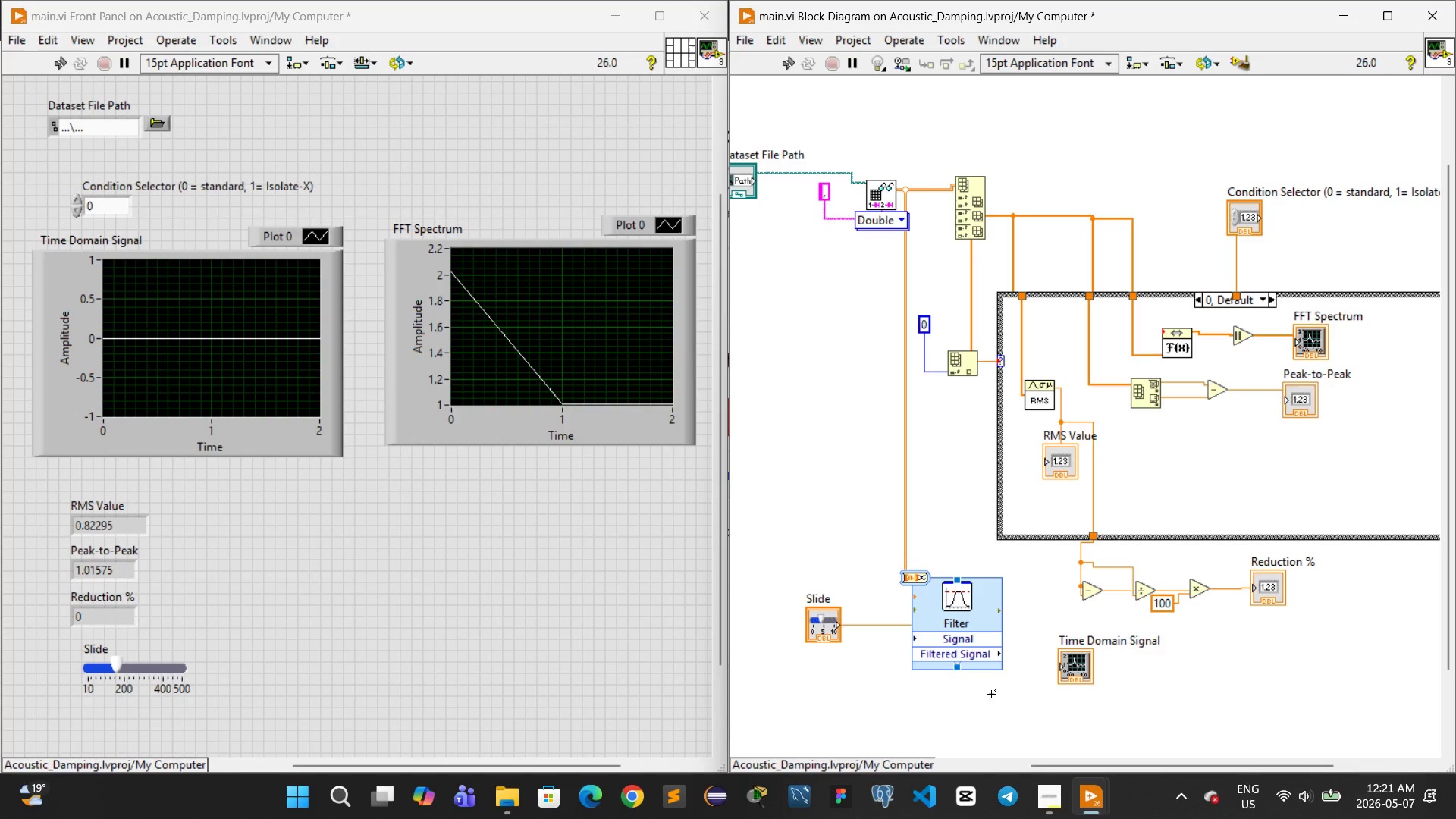 
left_click_drag(start_coordinate=[1003, 648], to_coordinate=[1060, 652])
 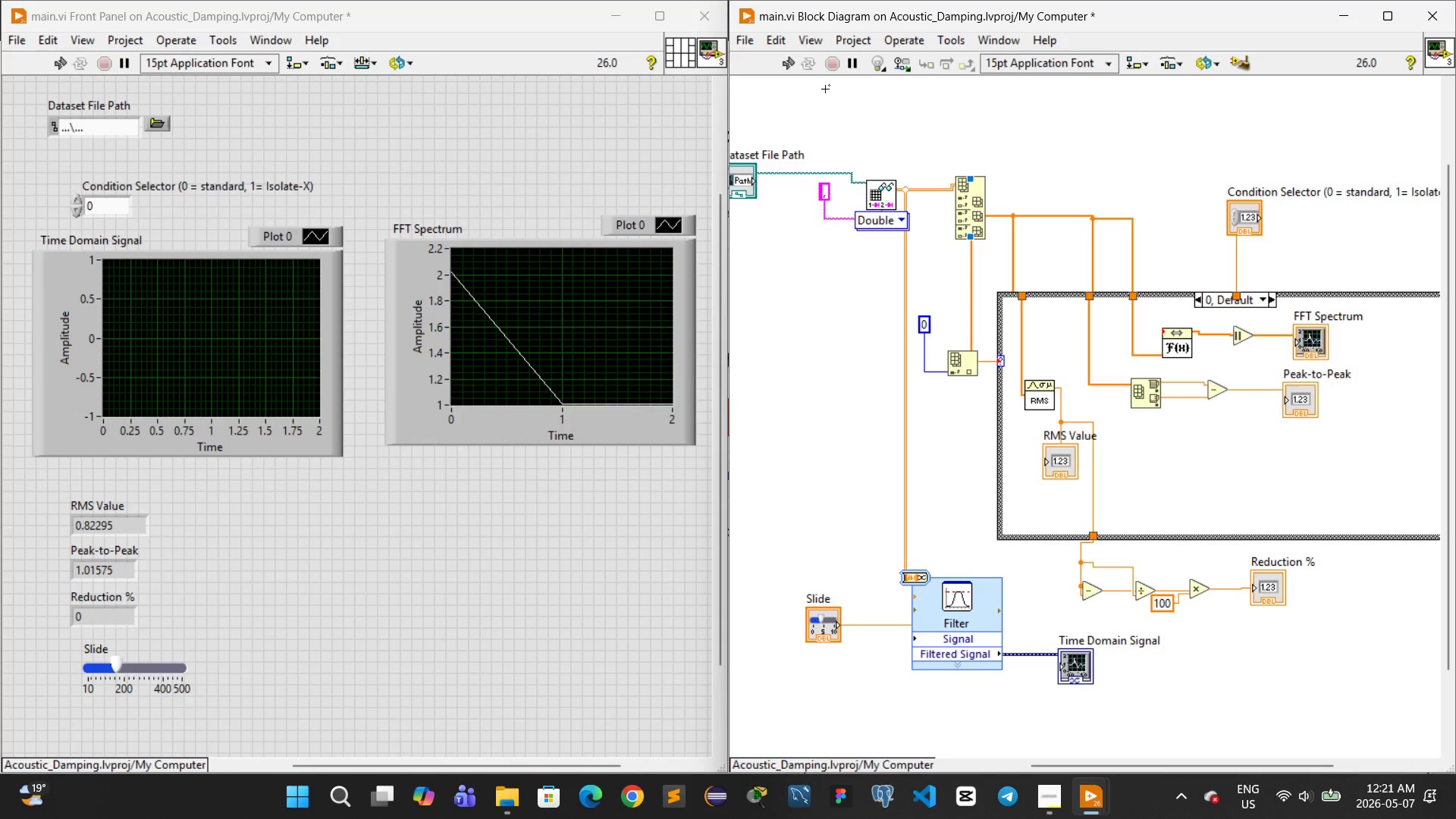 
left_click([779, 70])
 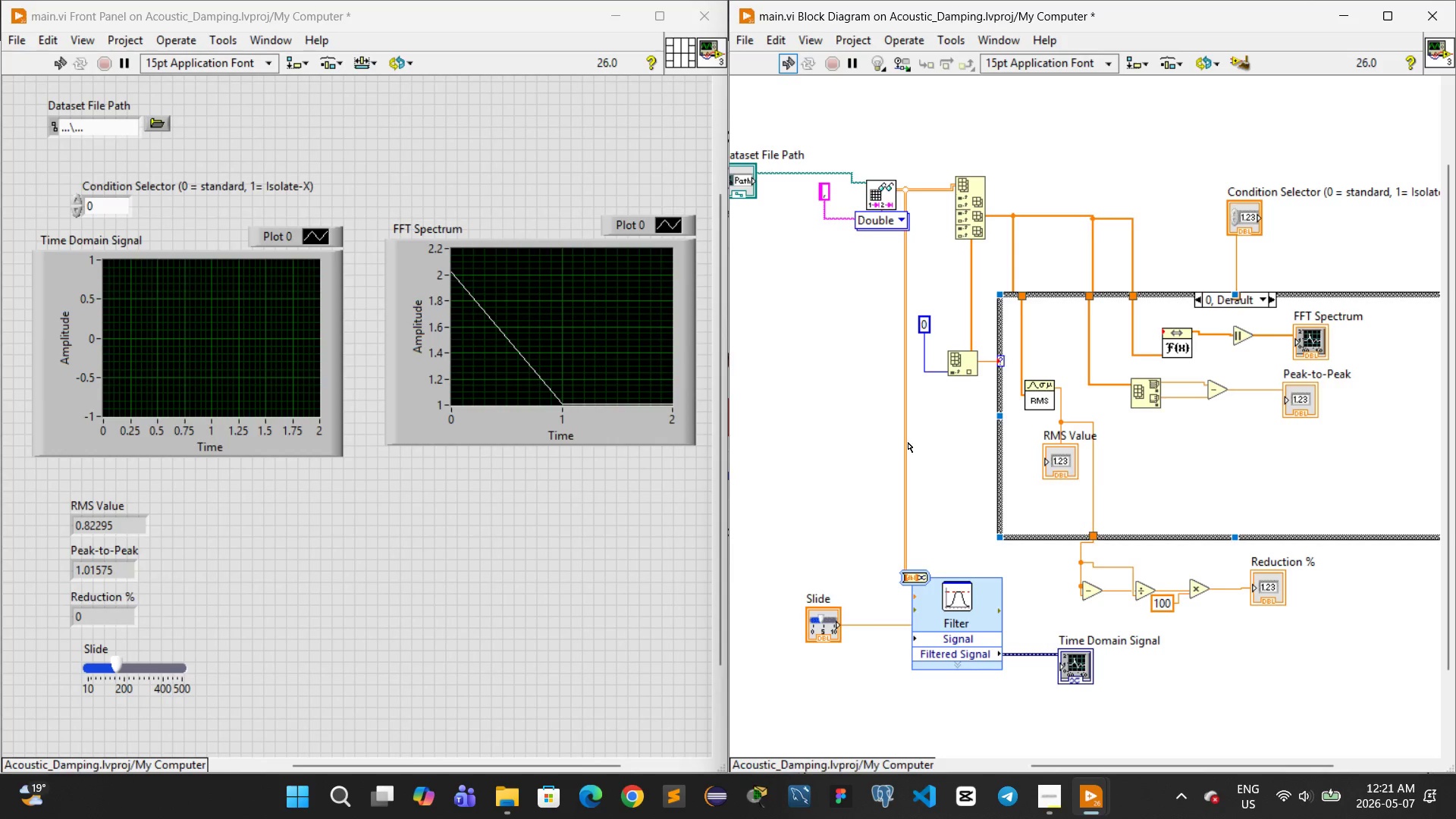 
wait(9.66)
 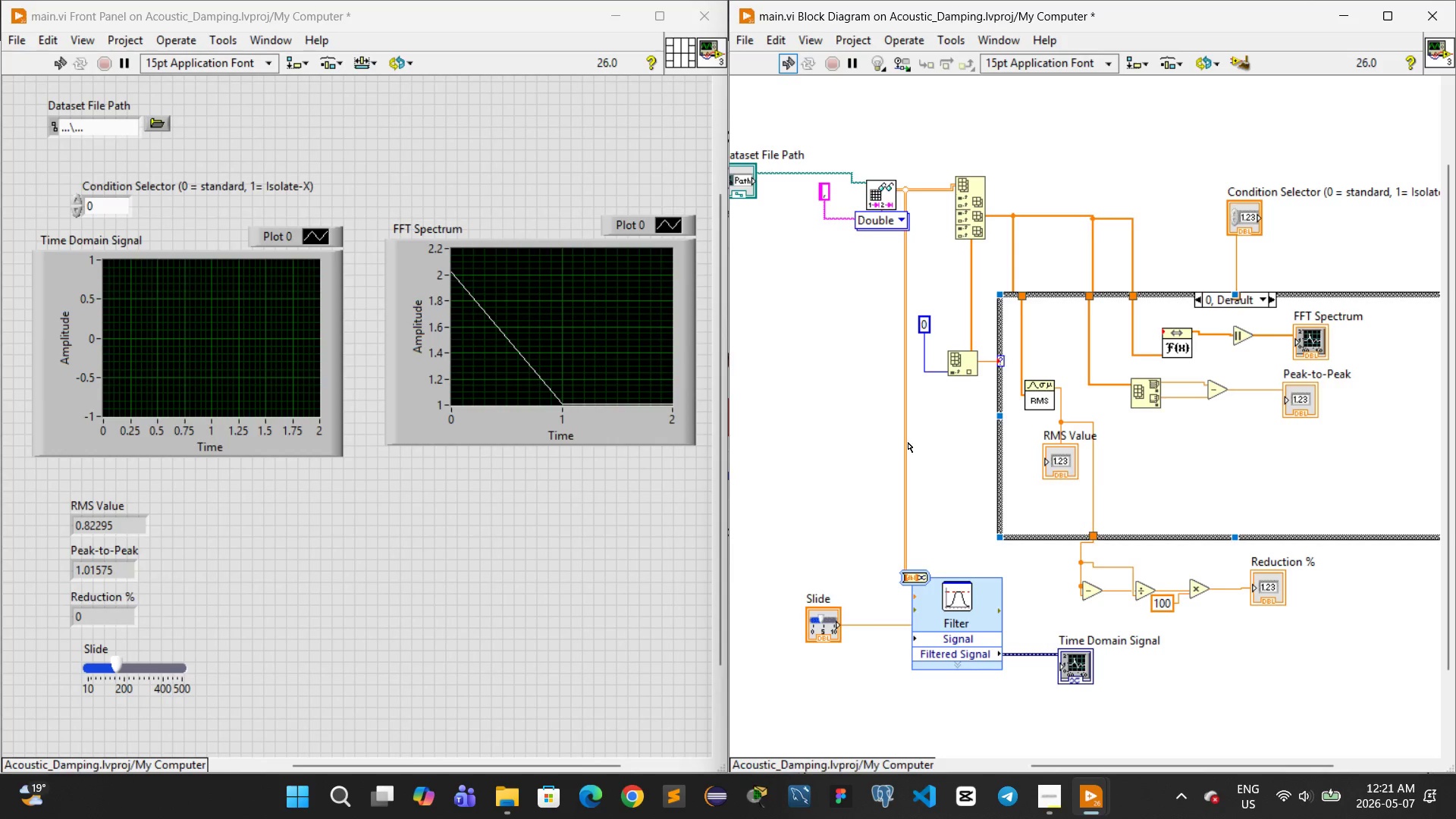 
mouse_move([914, 613])
 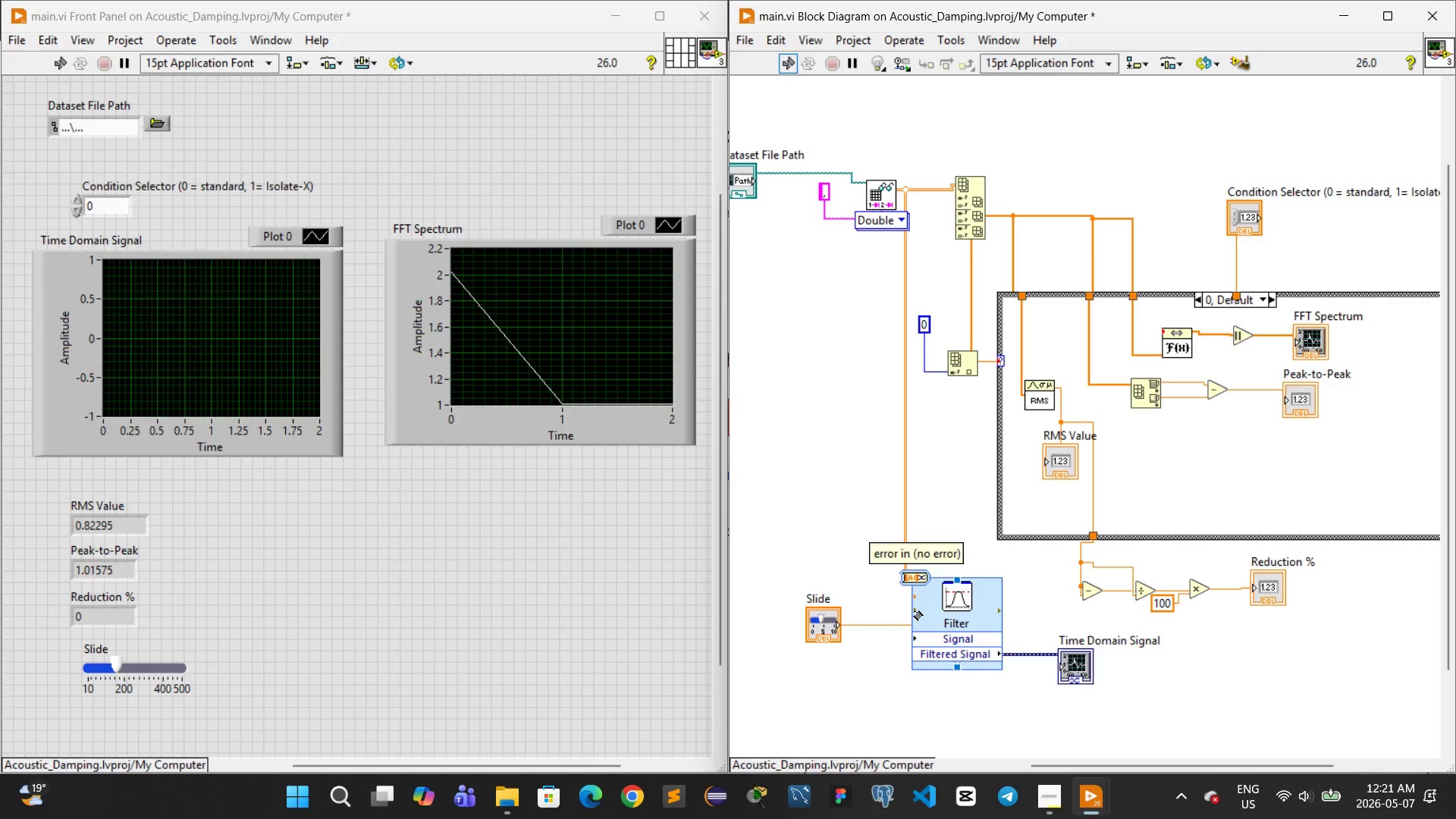 
mouse_move([914, 598])
 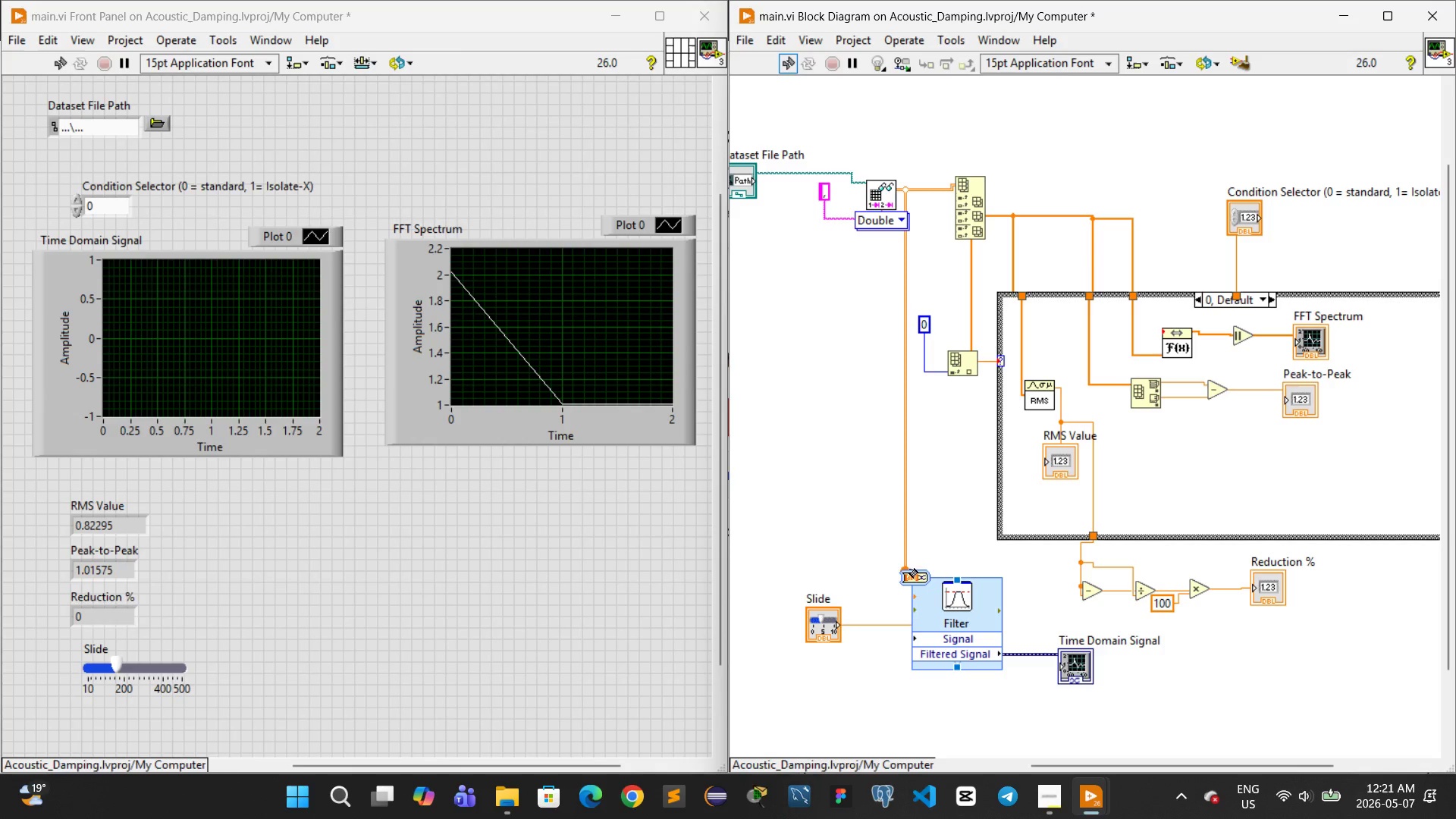 
left_click_drag(start_coordinate=[919, 576], to_coordinate=[886, 560])
 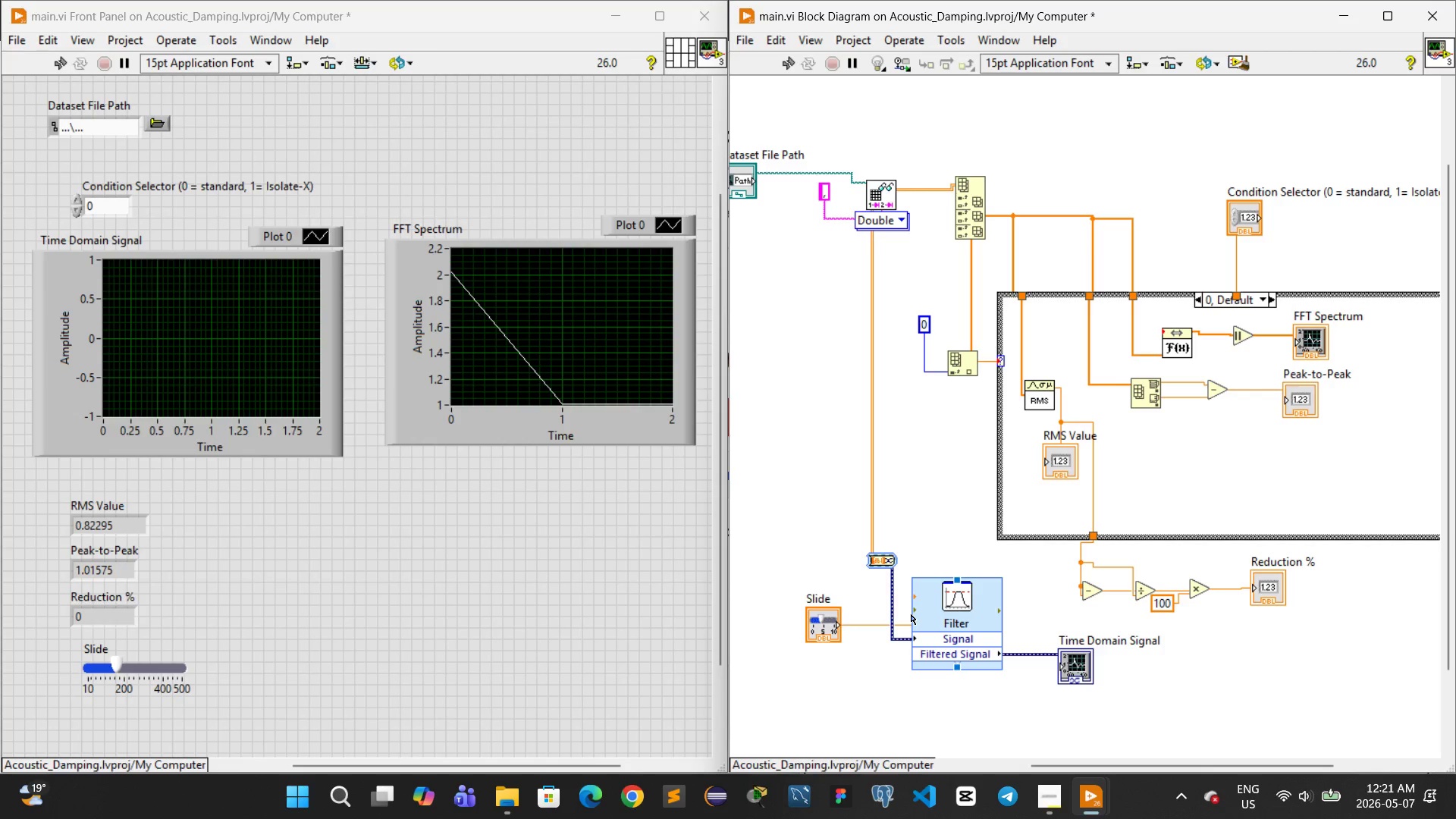 
wait(5.42)
 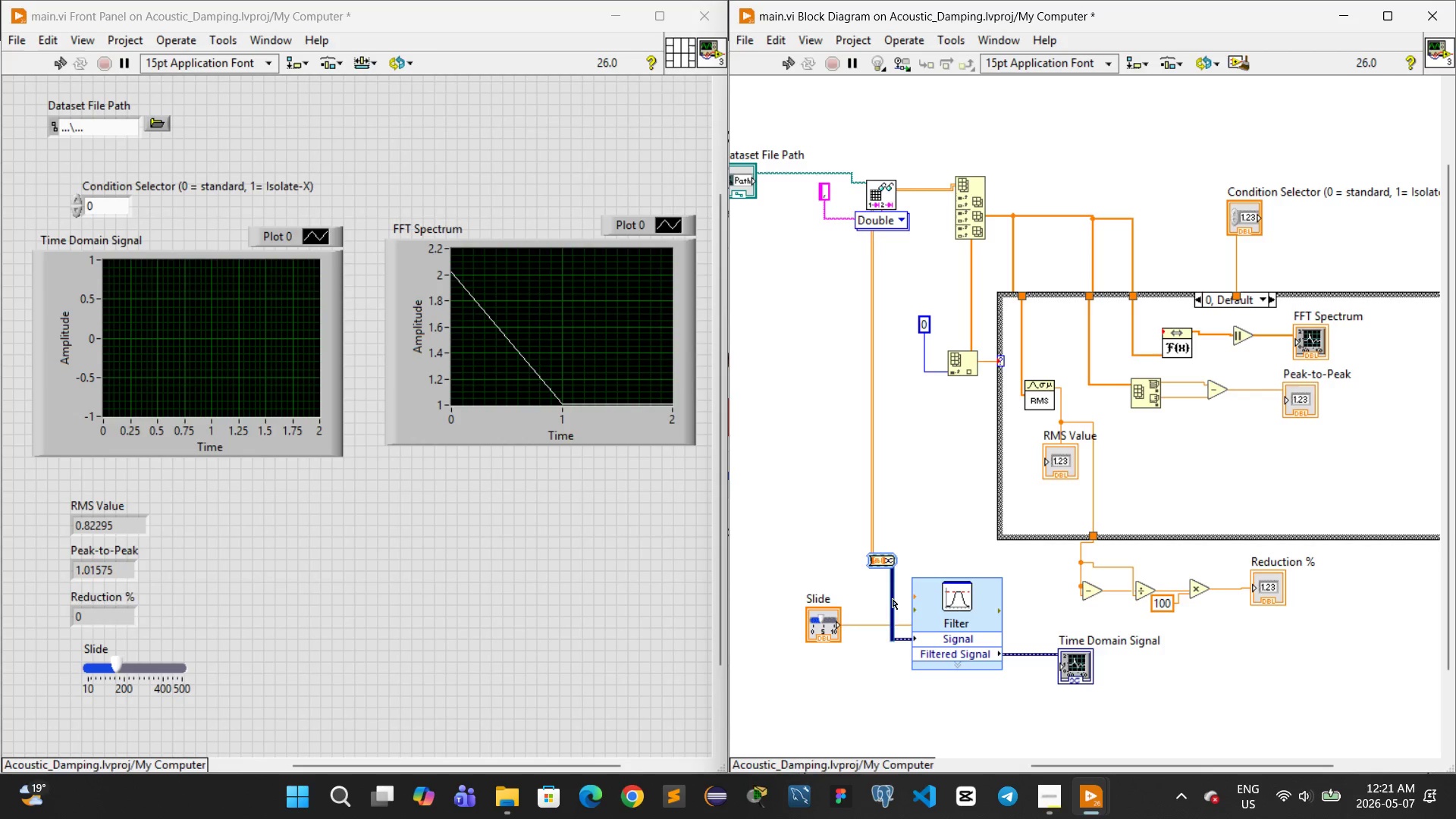 
mouse_move([924, 580])
 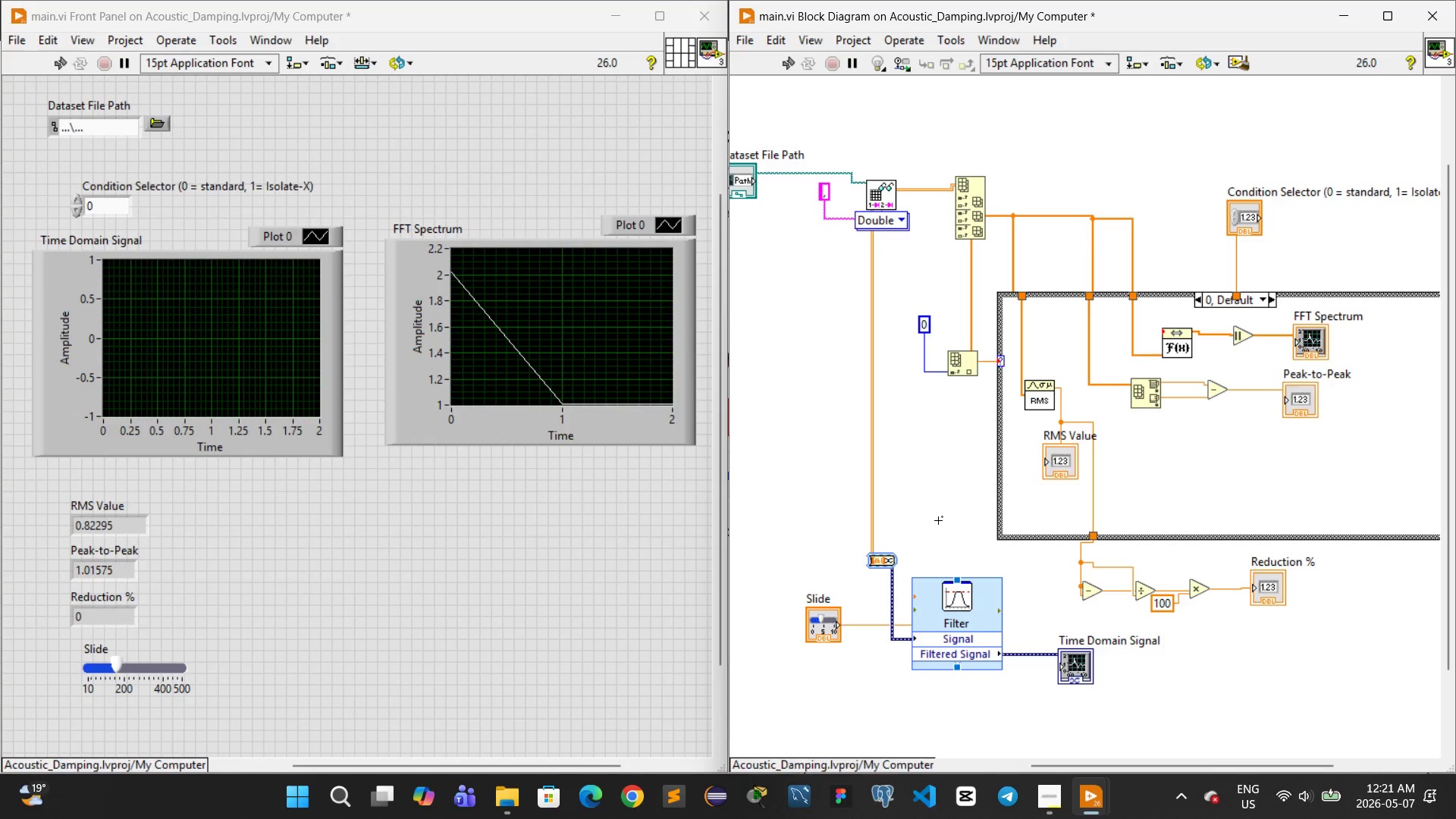 
key(Control+Z)
 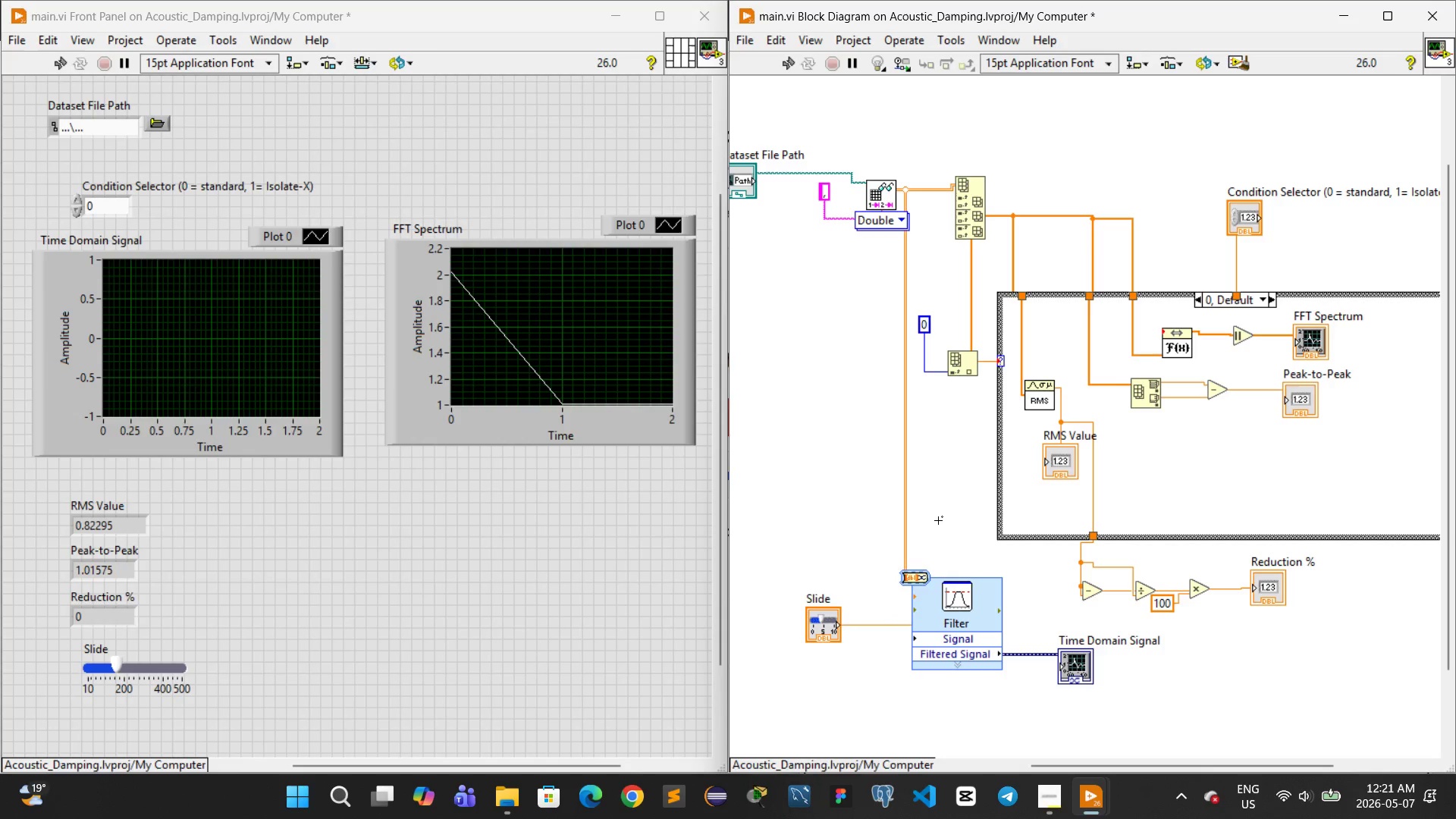 
key(Control+Z)
 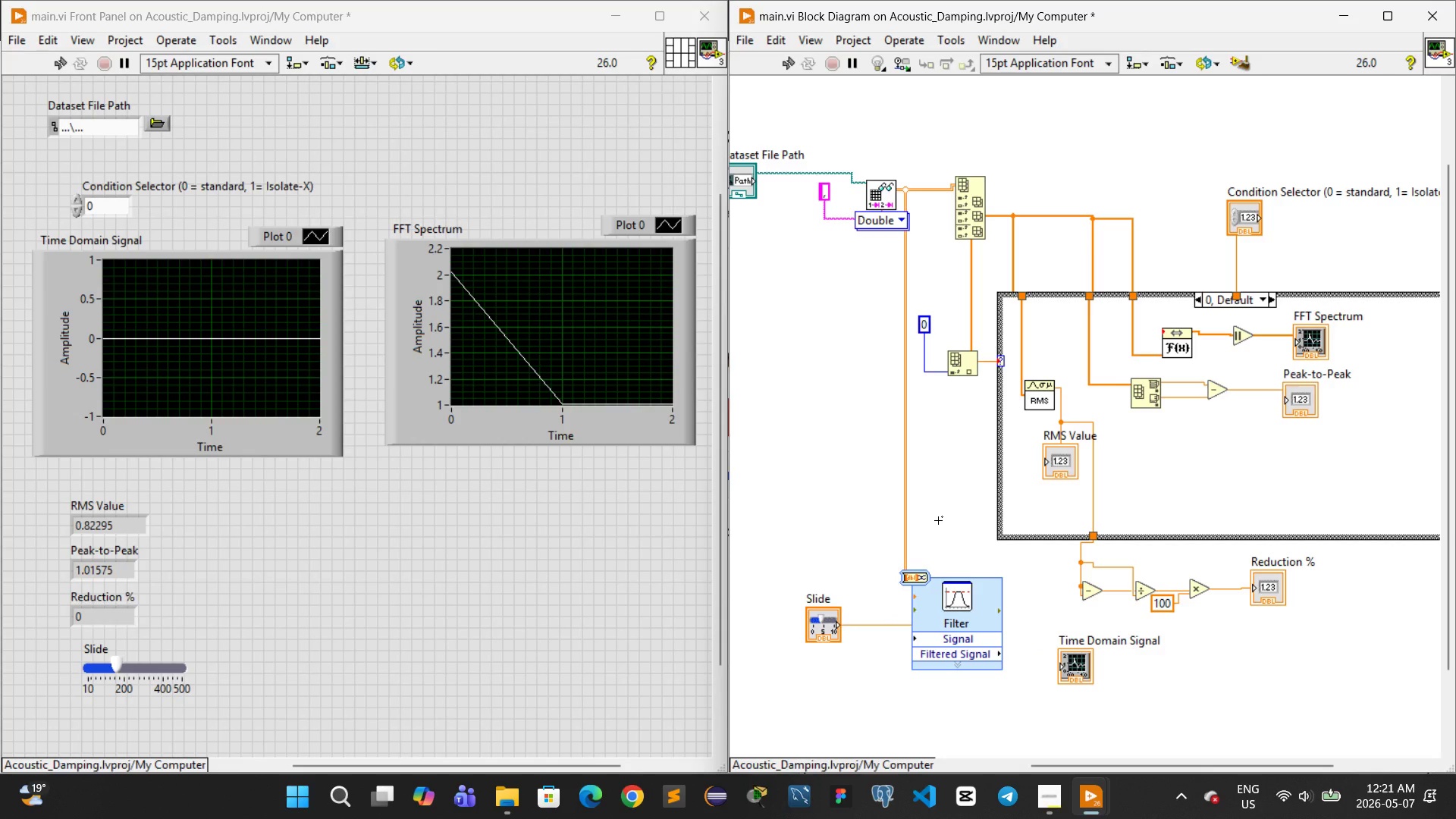 
wait(5.58)
 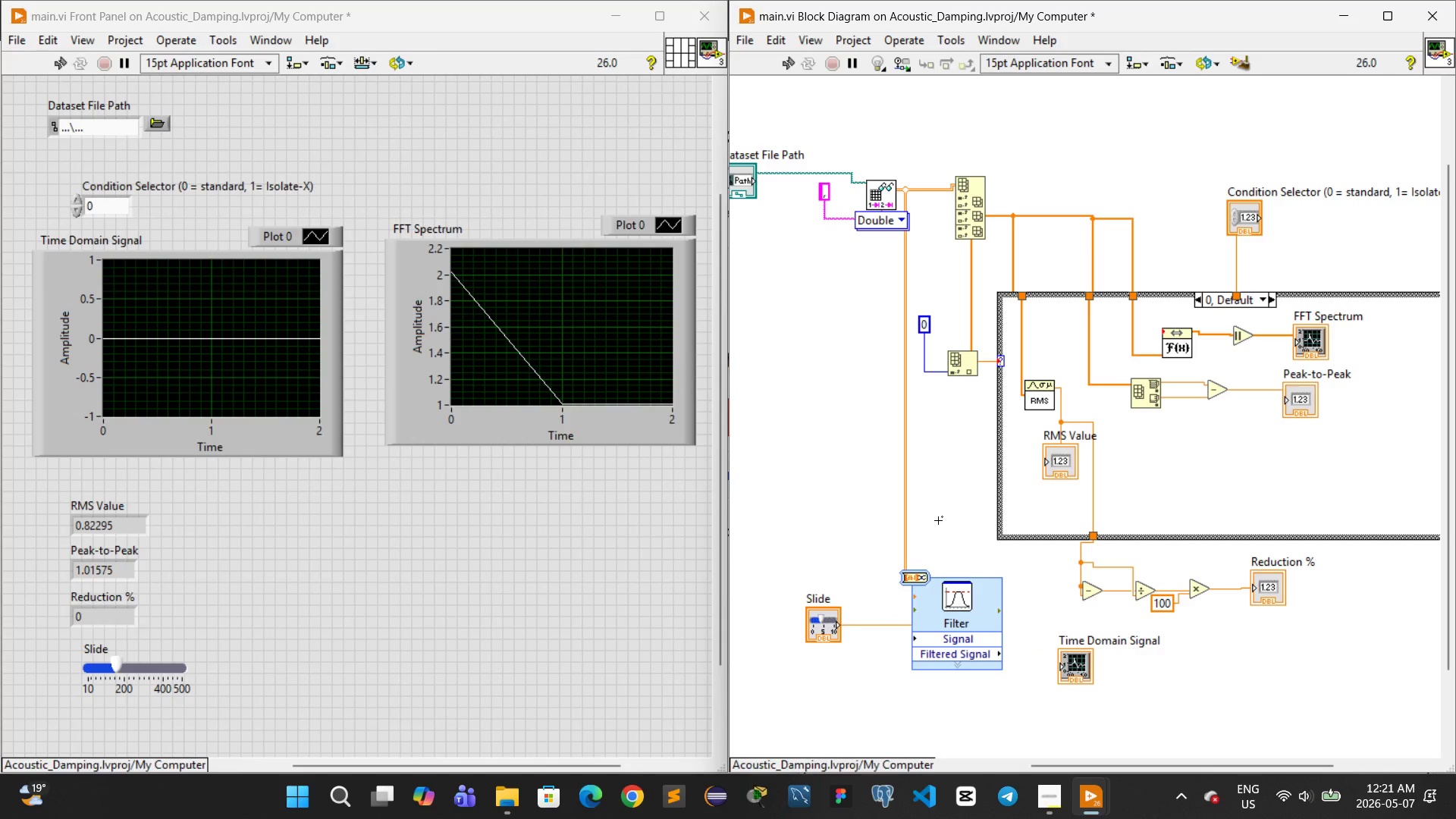 
key(Control+Z)
 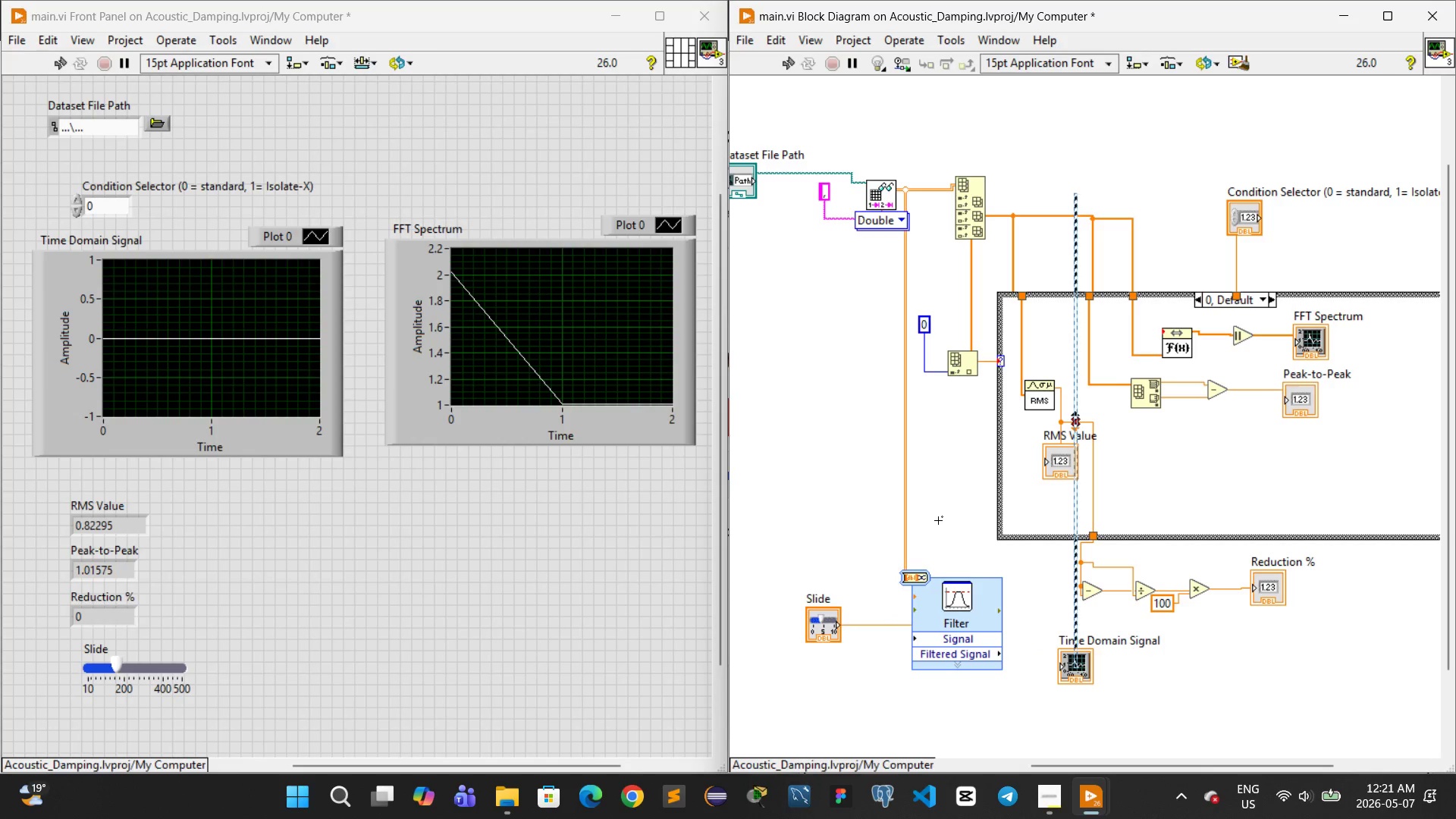 
key(Control+Z)
 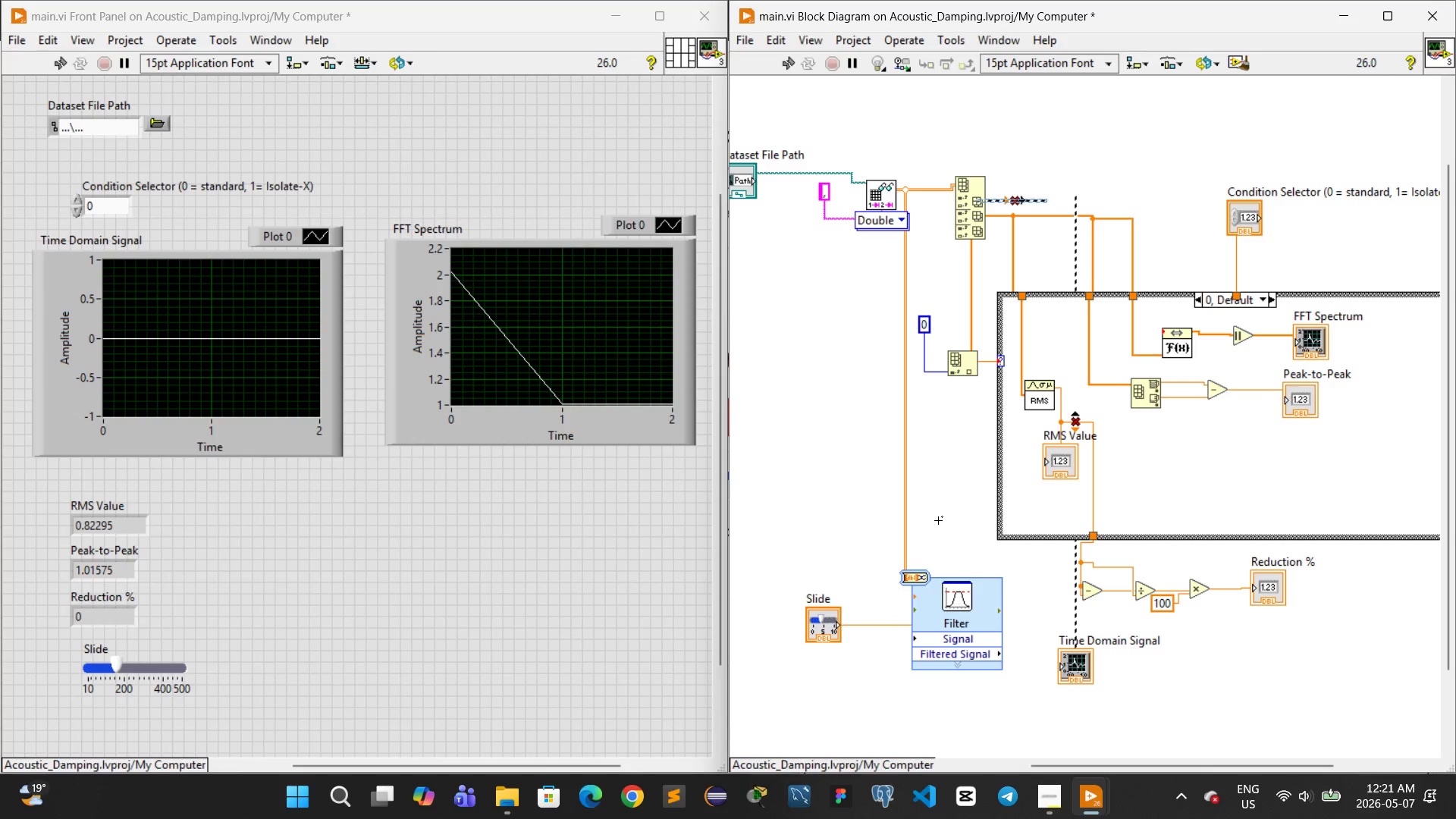 
key(Control+Z)
 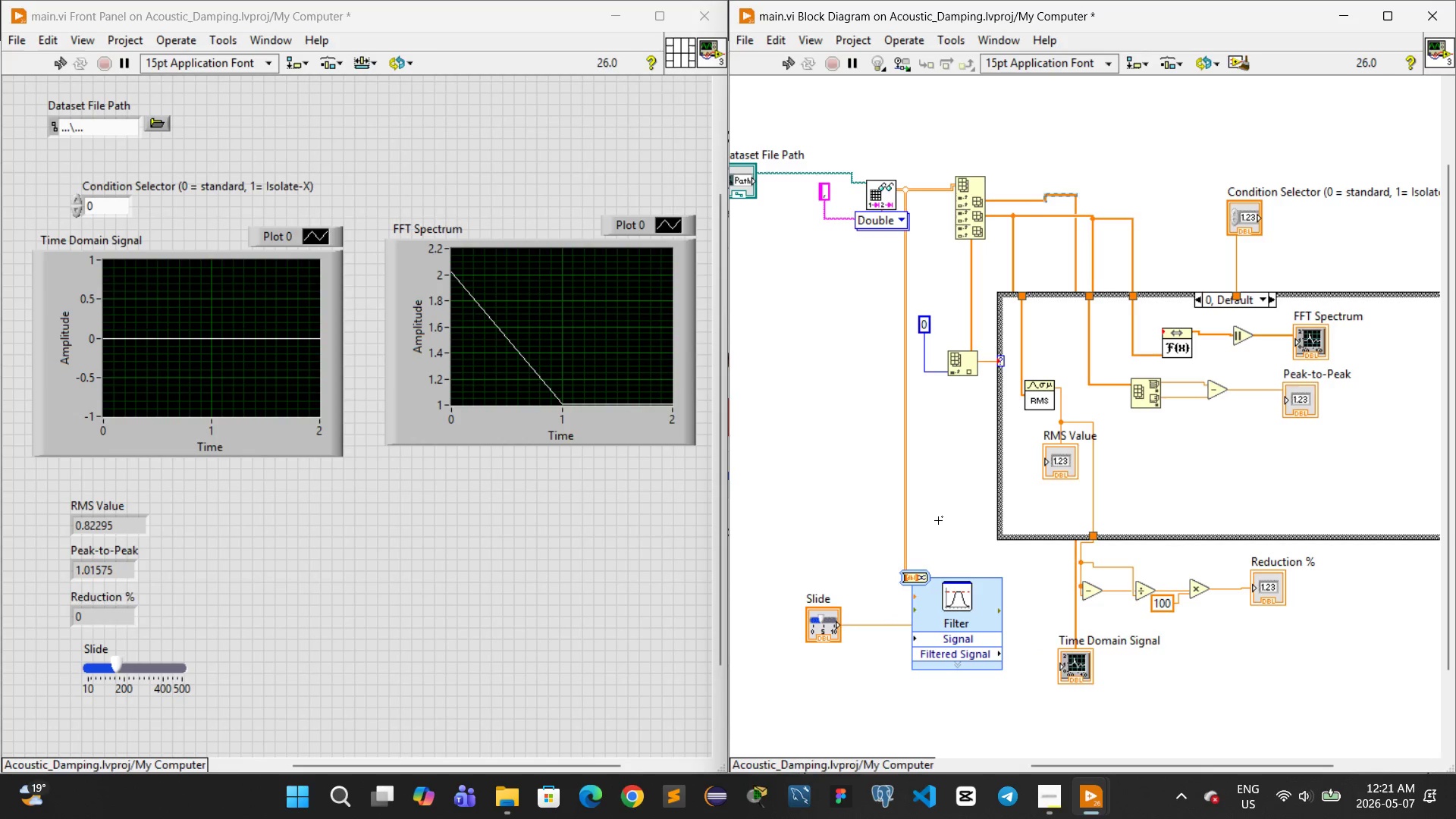 
key(Control+Z)
 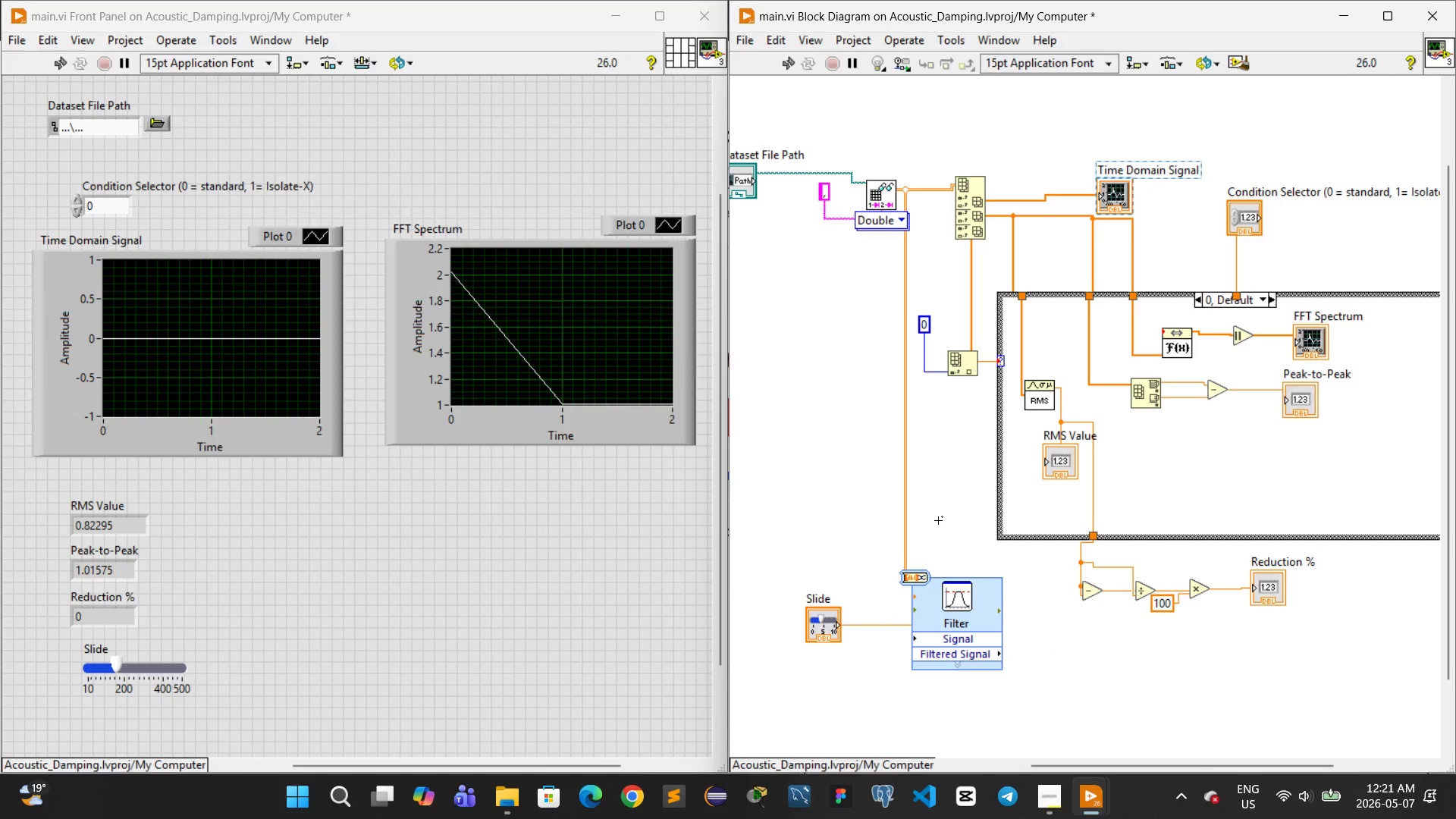 
key(Control+Z)
 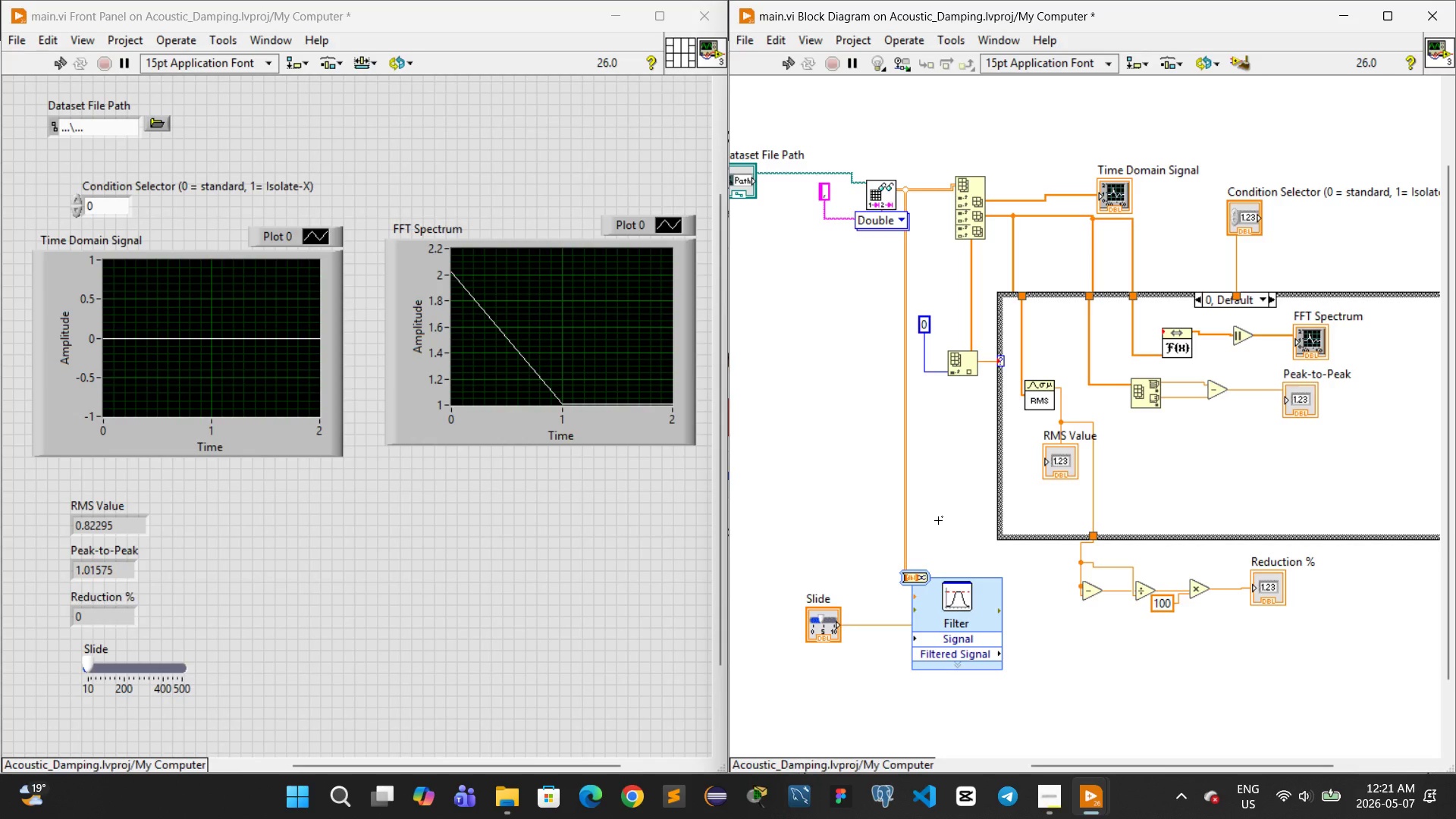 
key(Control+Z)
 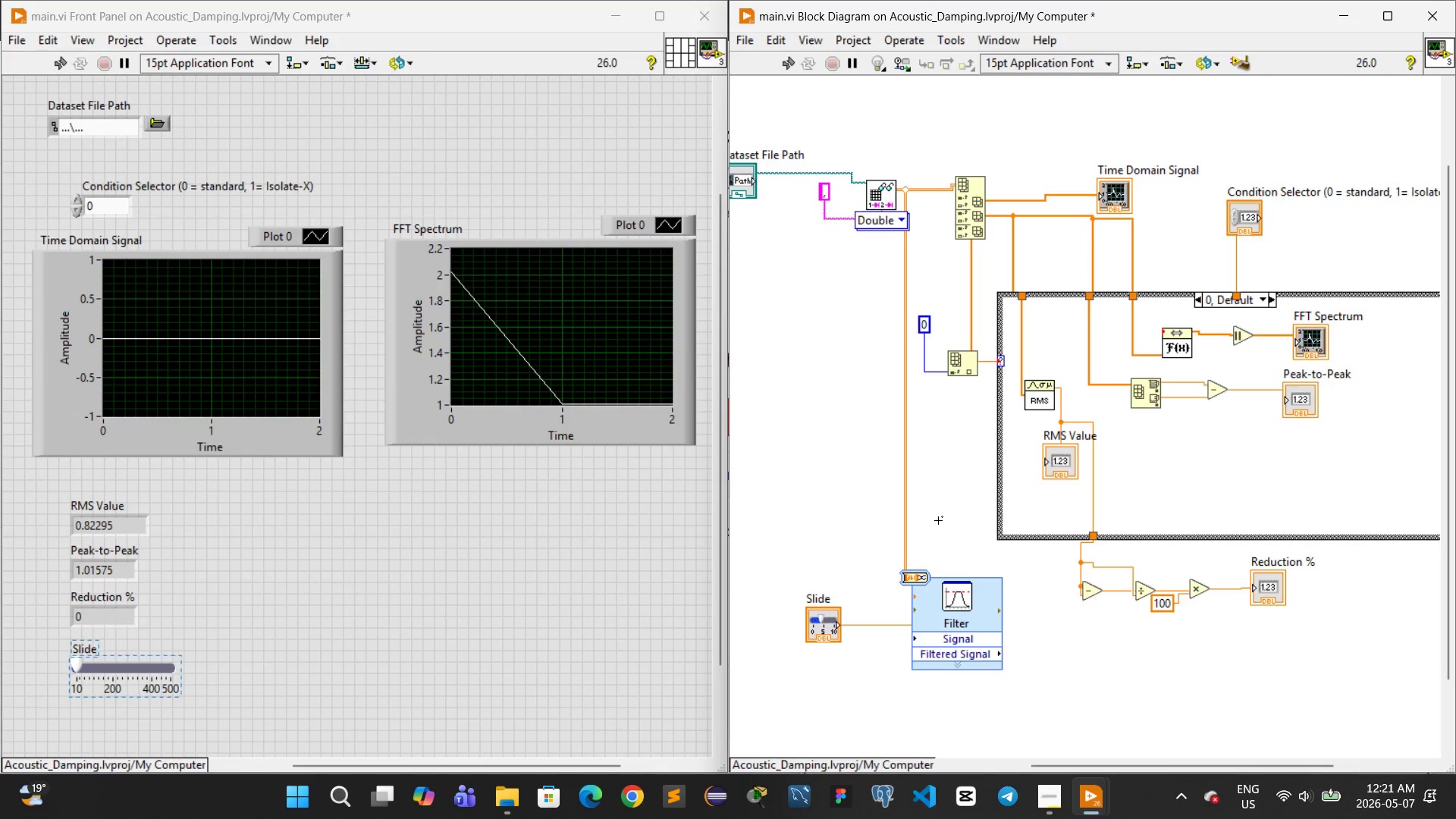 
key(Control+Z)
 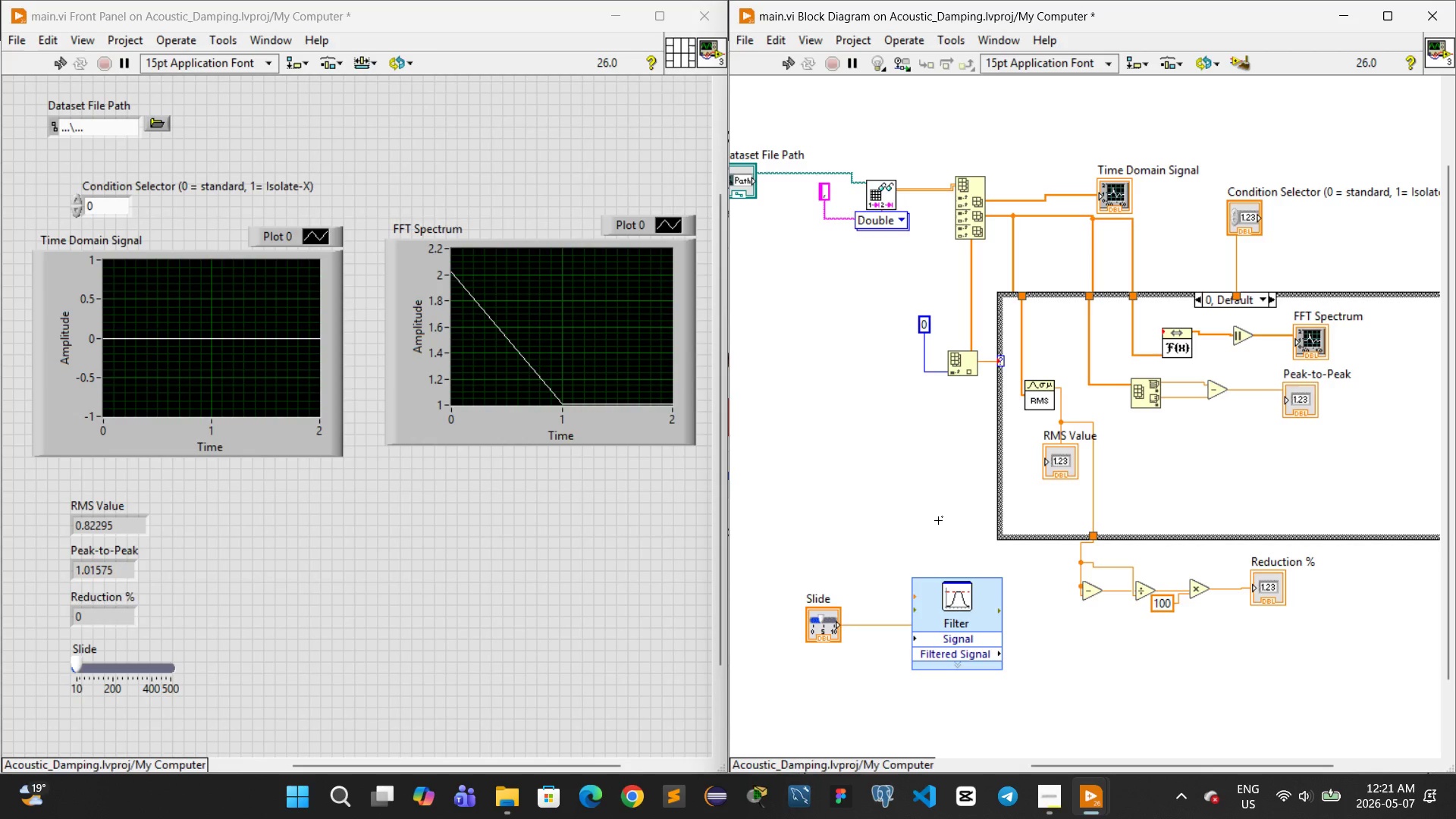 
key(Control+Z)
 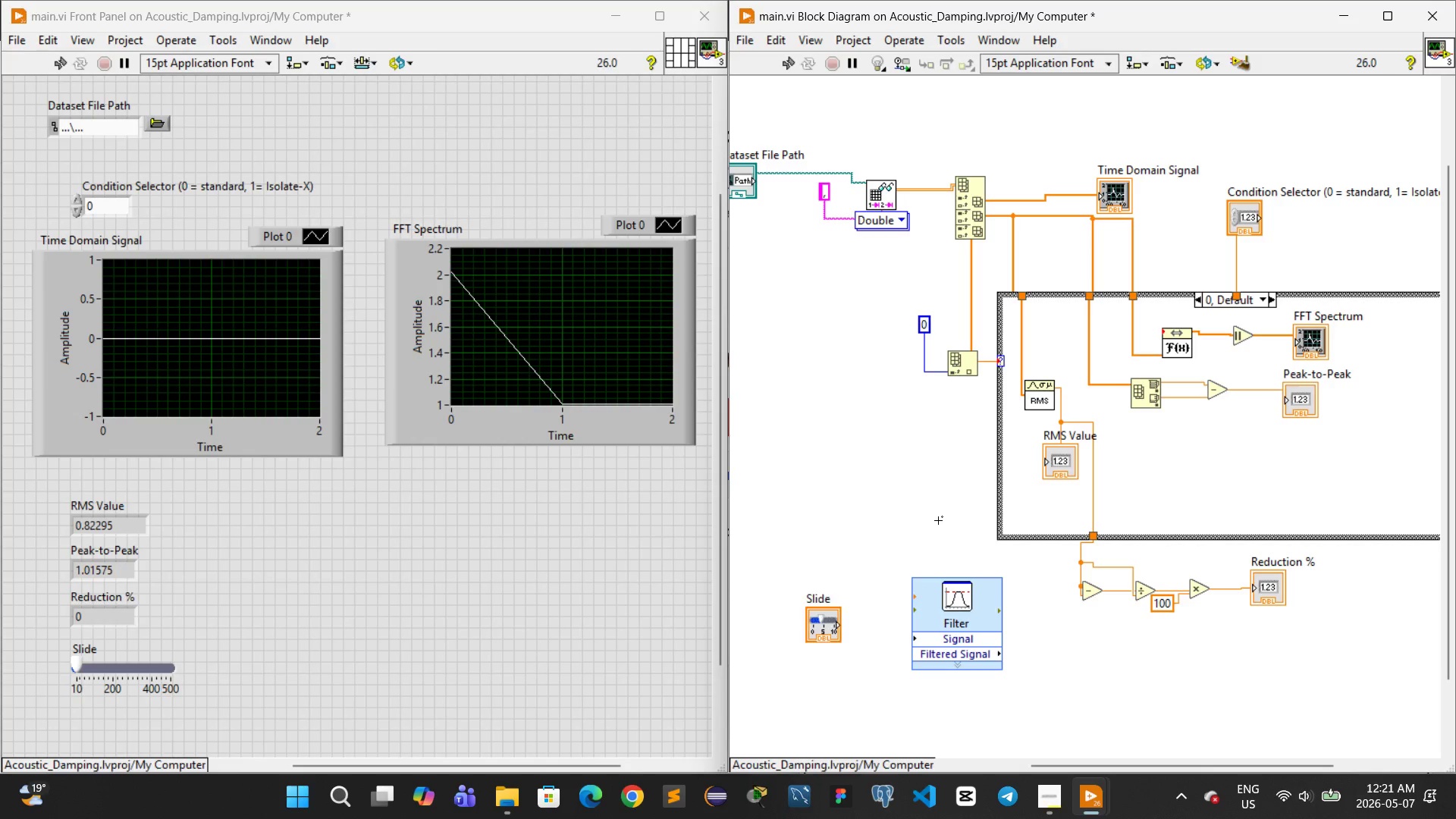 
key(Control+Z)
 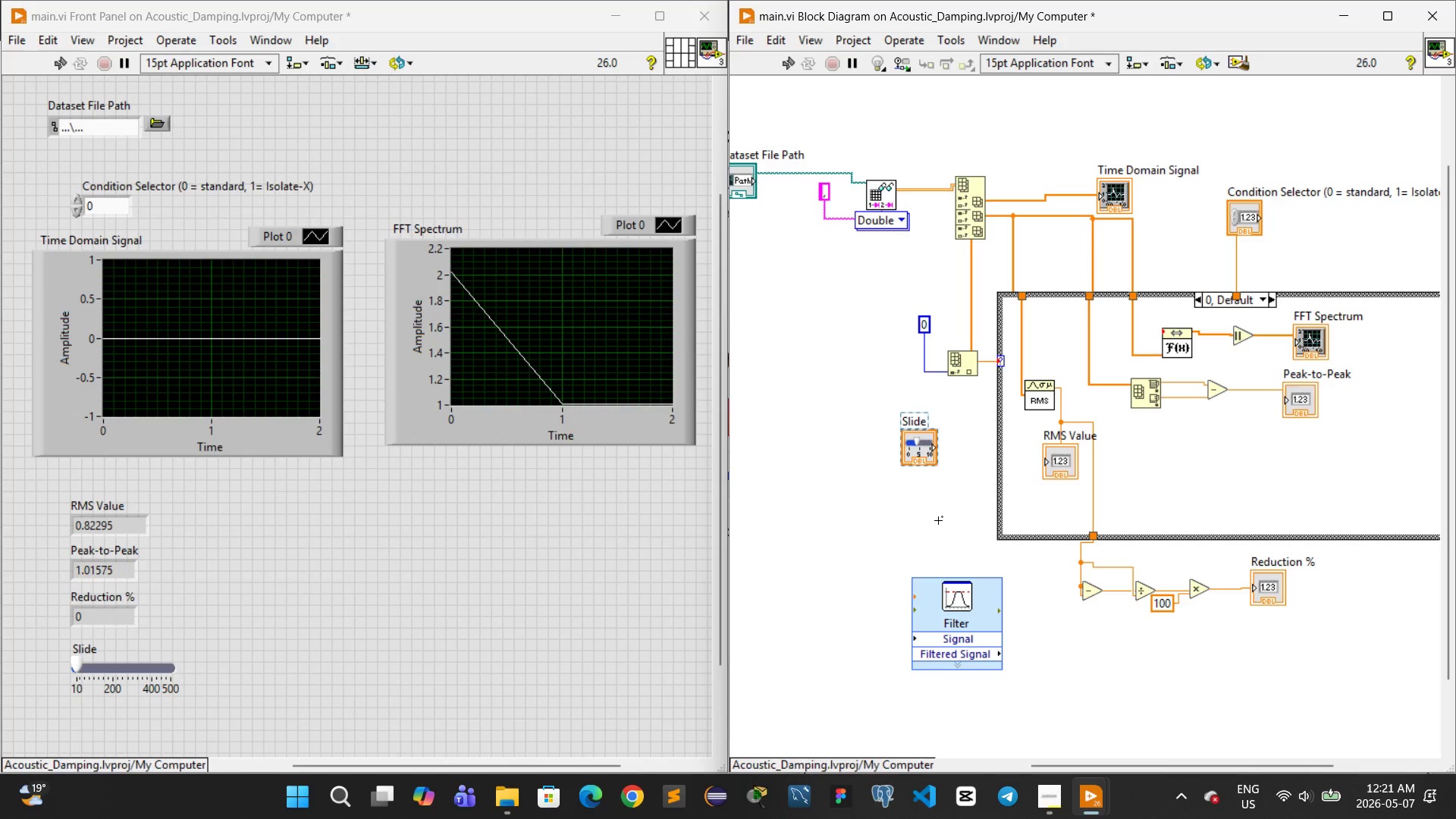 
key(Control+Z)
 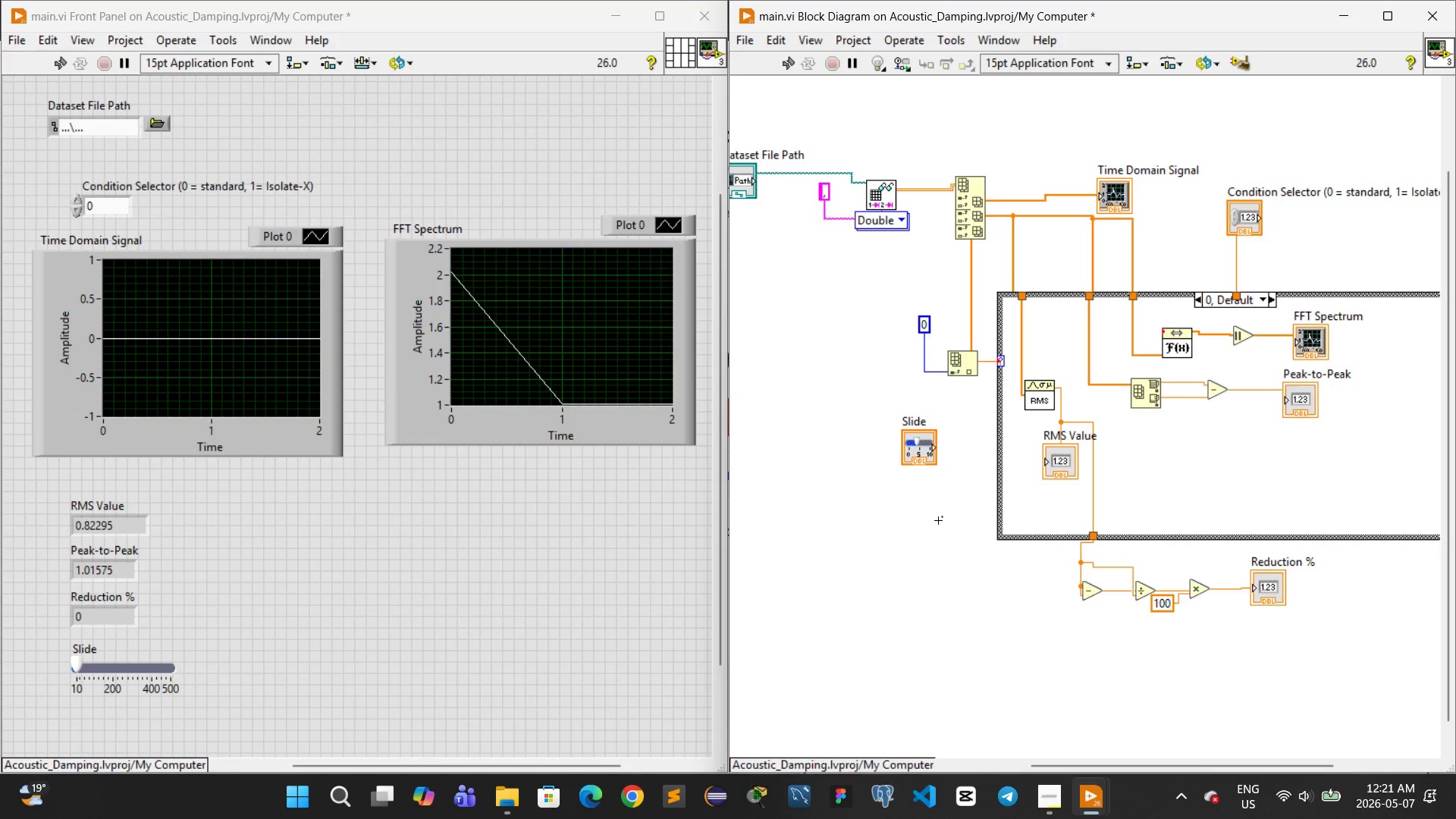 
key(Control+Z)
 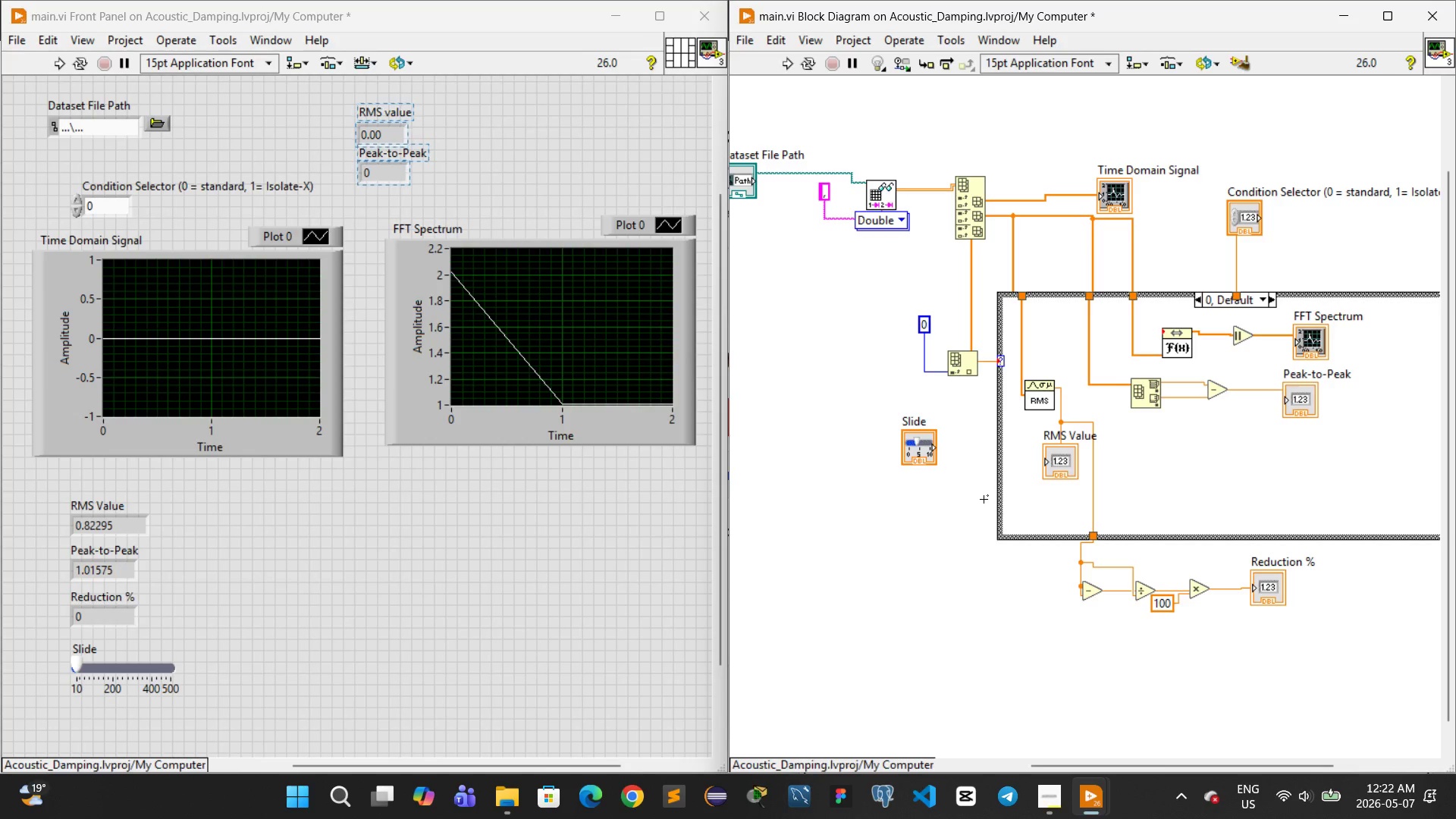 
wait(36.14)
 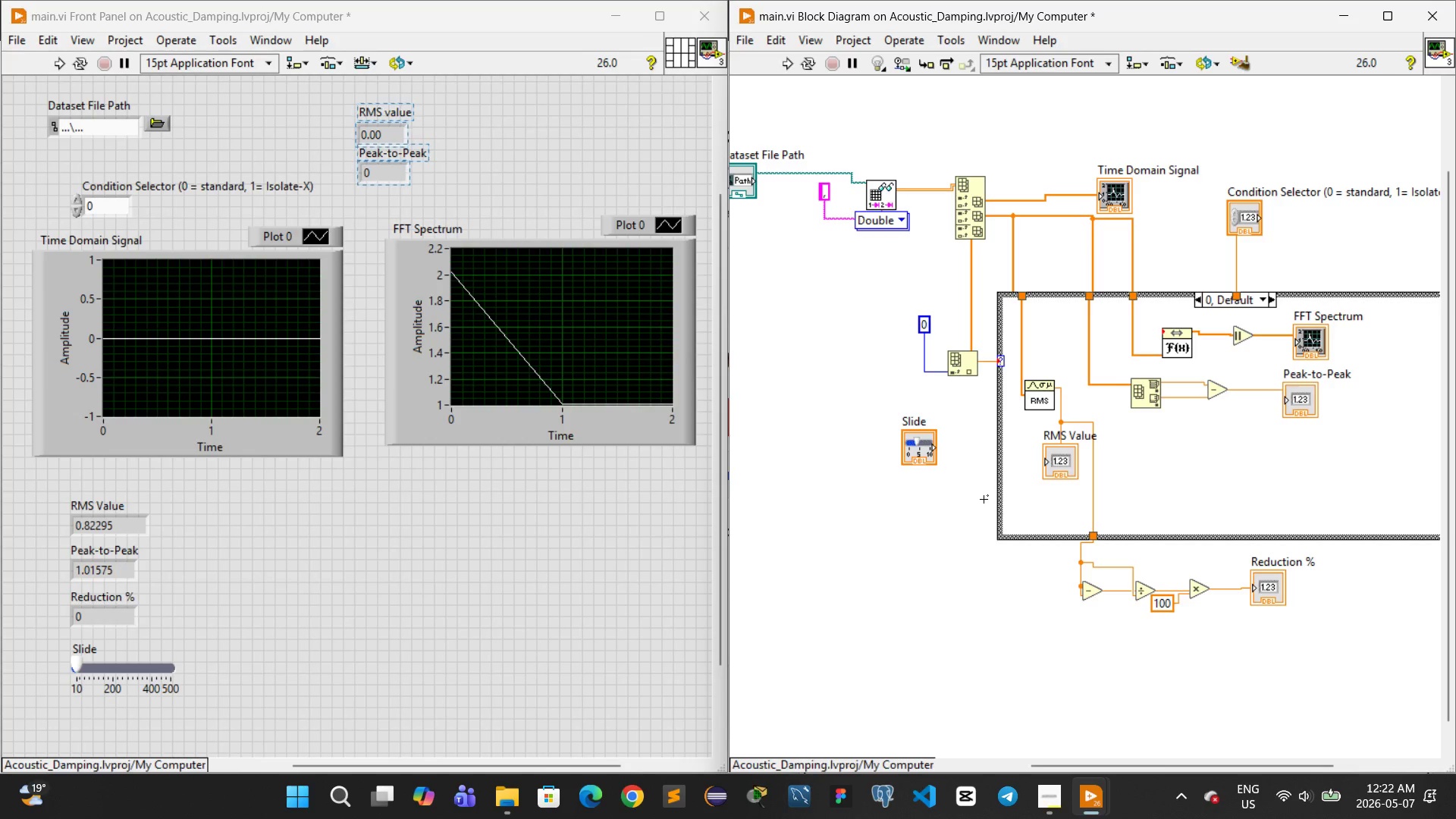 
scroll: coordinate [307, 586], scroll_direction: up, amount: 3.0
 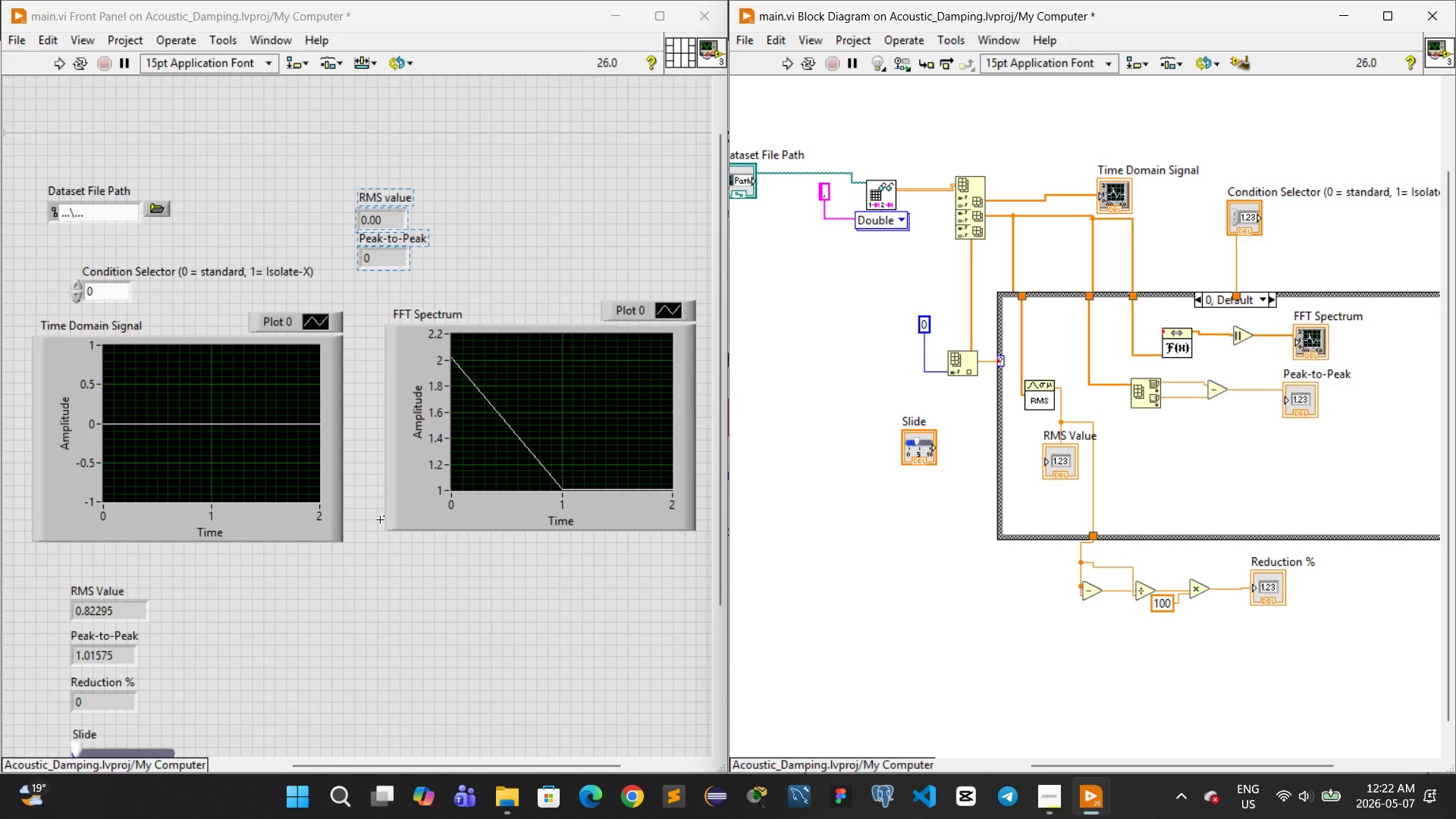 
left_click_drag(start_coordinate=[457, 199], to_coordinate=[357, 262])
 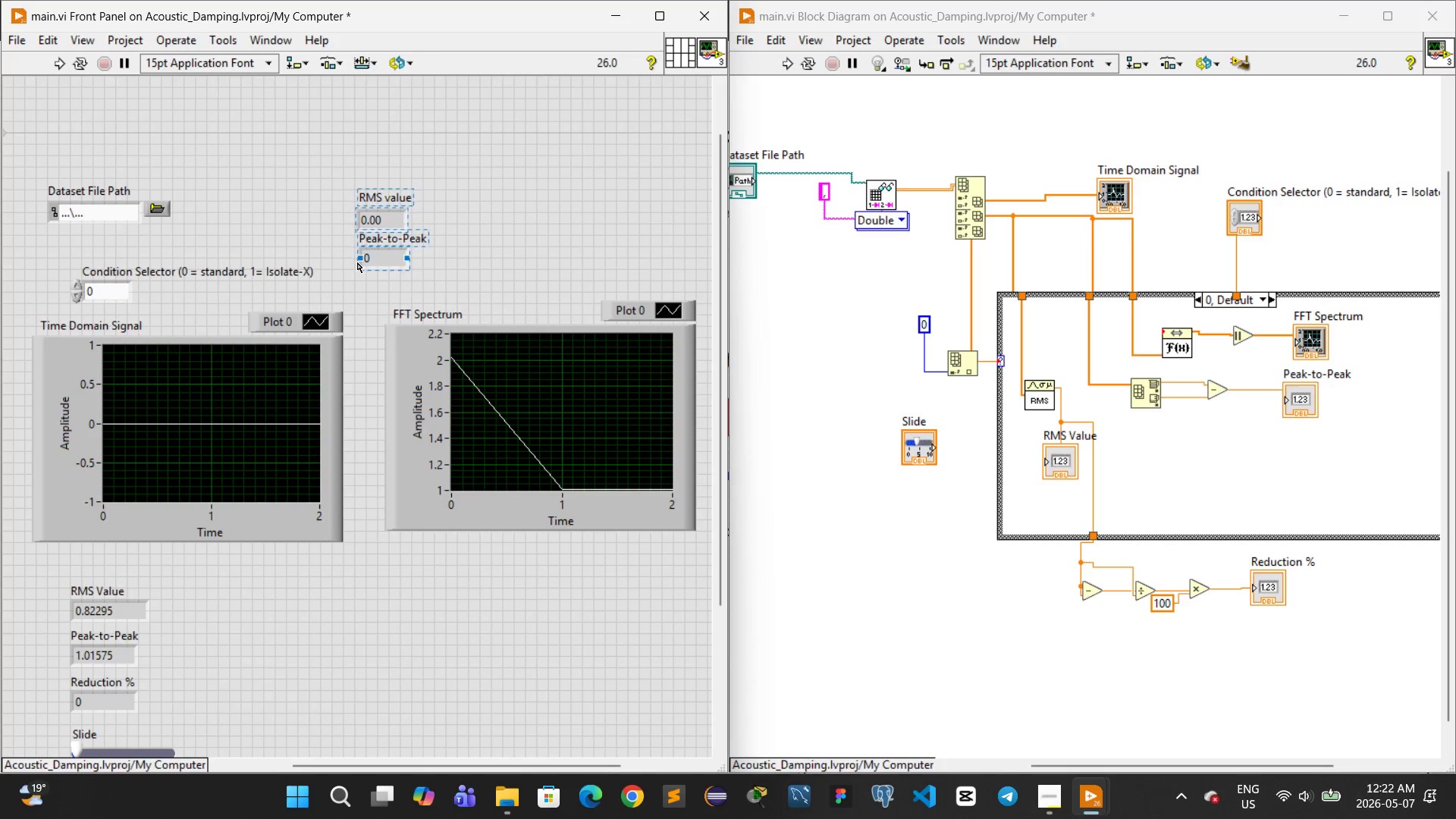 
key(Control+X)
 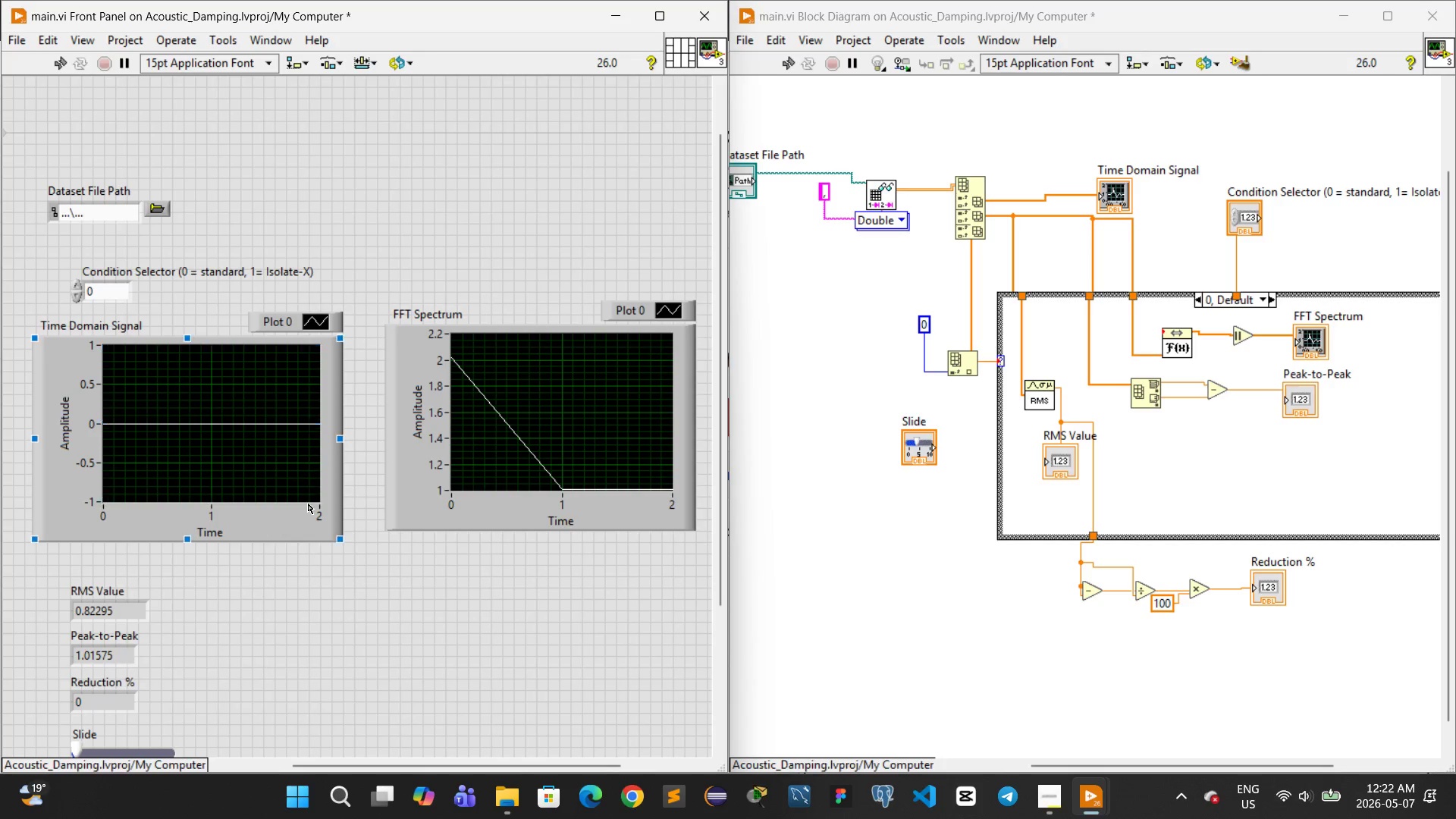 
scroll: coordinate [317, 514], scroll_direction: down, amount: 1.0
 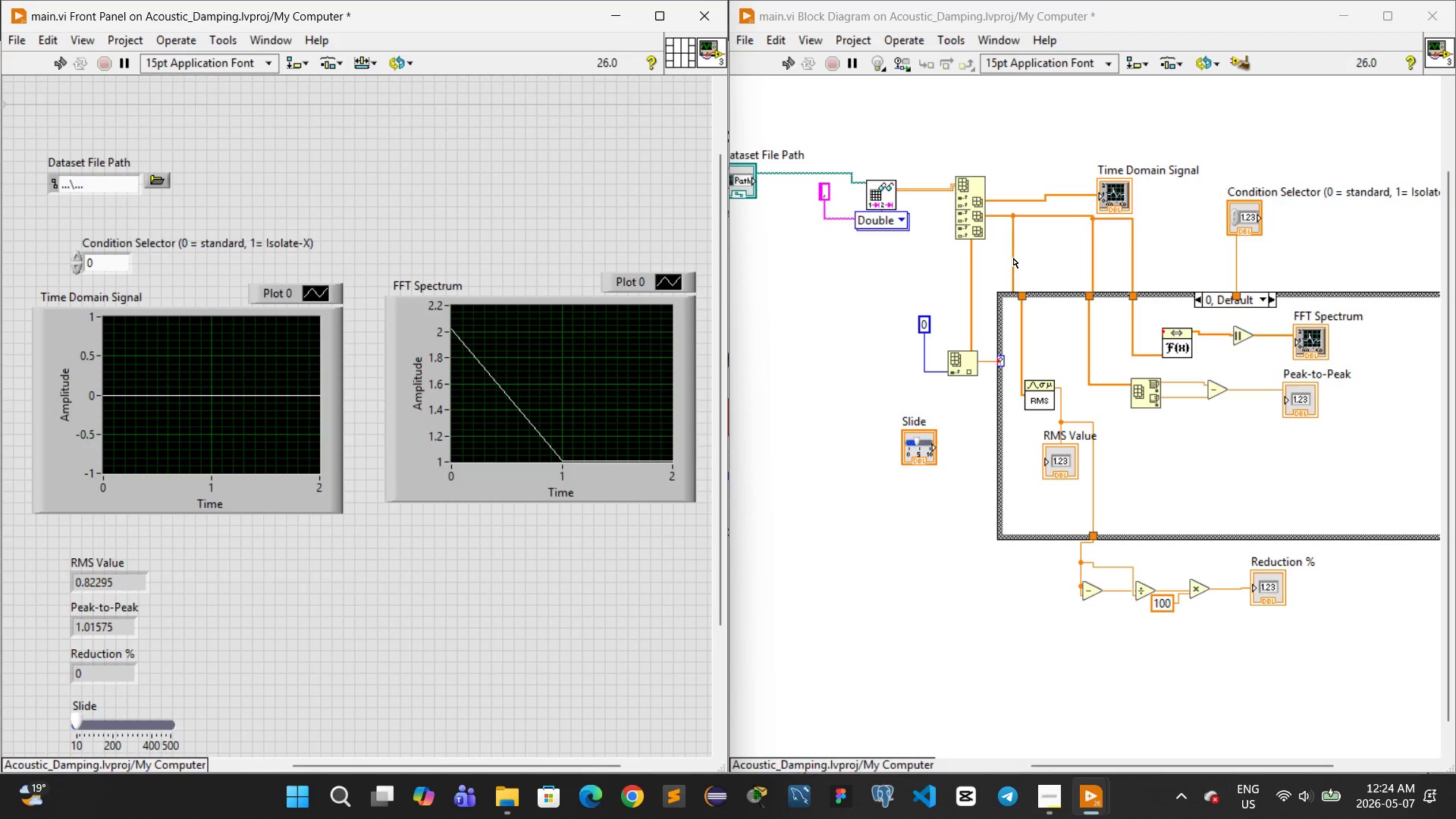 
wait(135.42)
 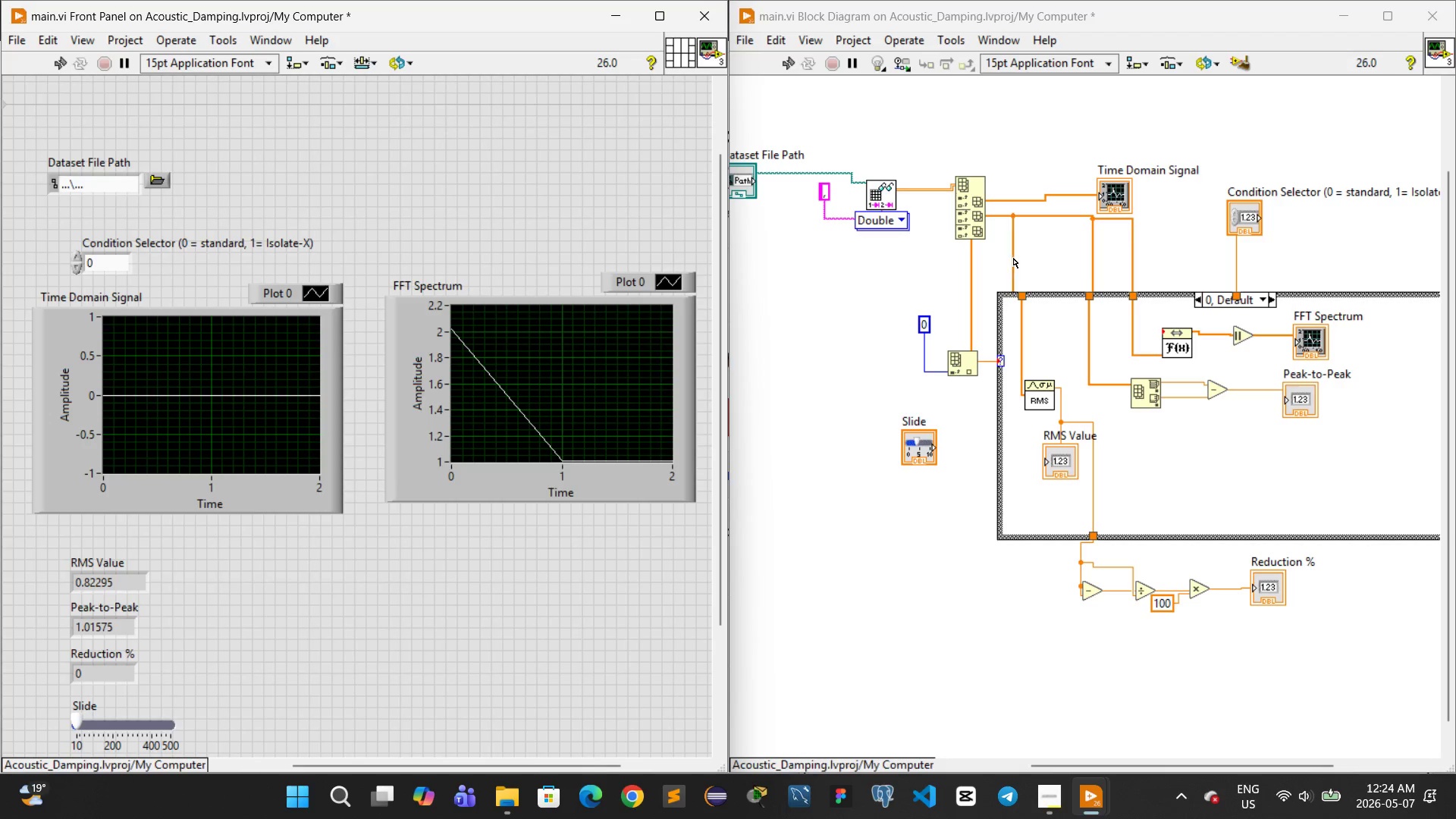 
mouse_move([979, 243])
 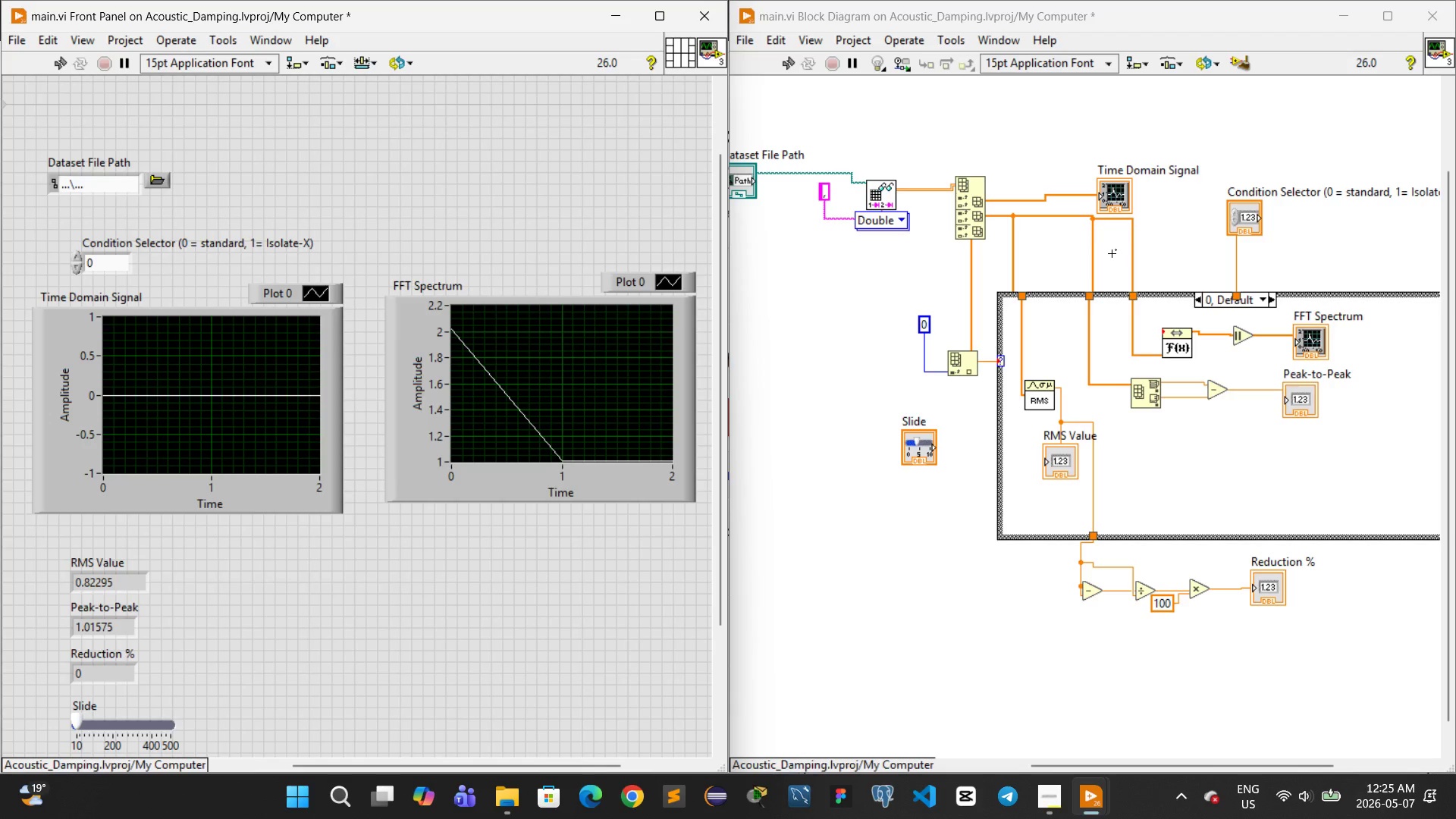 
wait(19.22)
 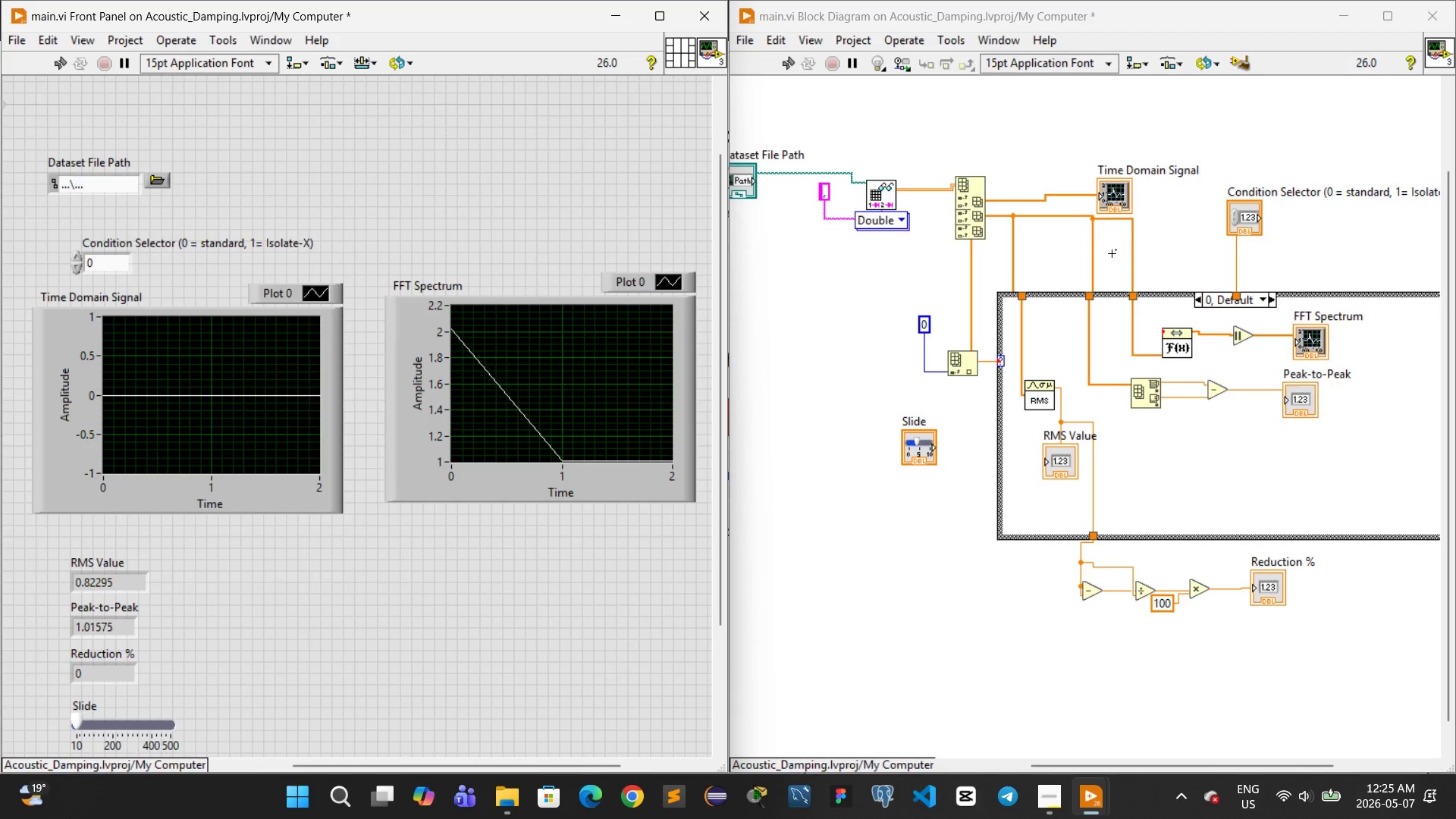 
right_click([1013, 215])
 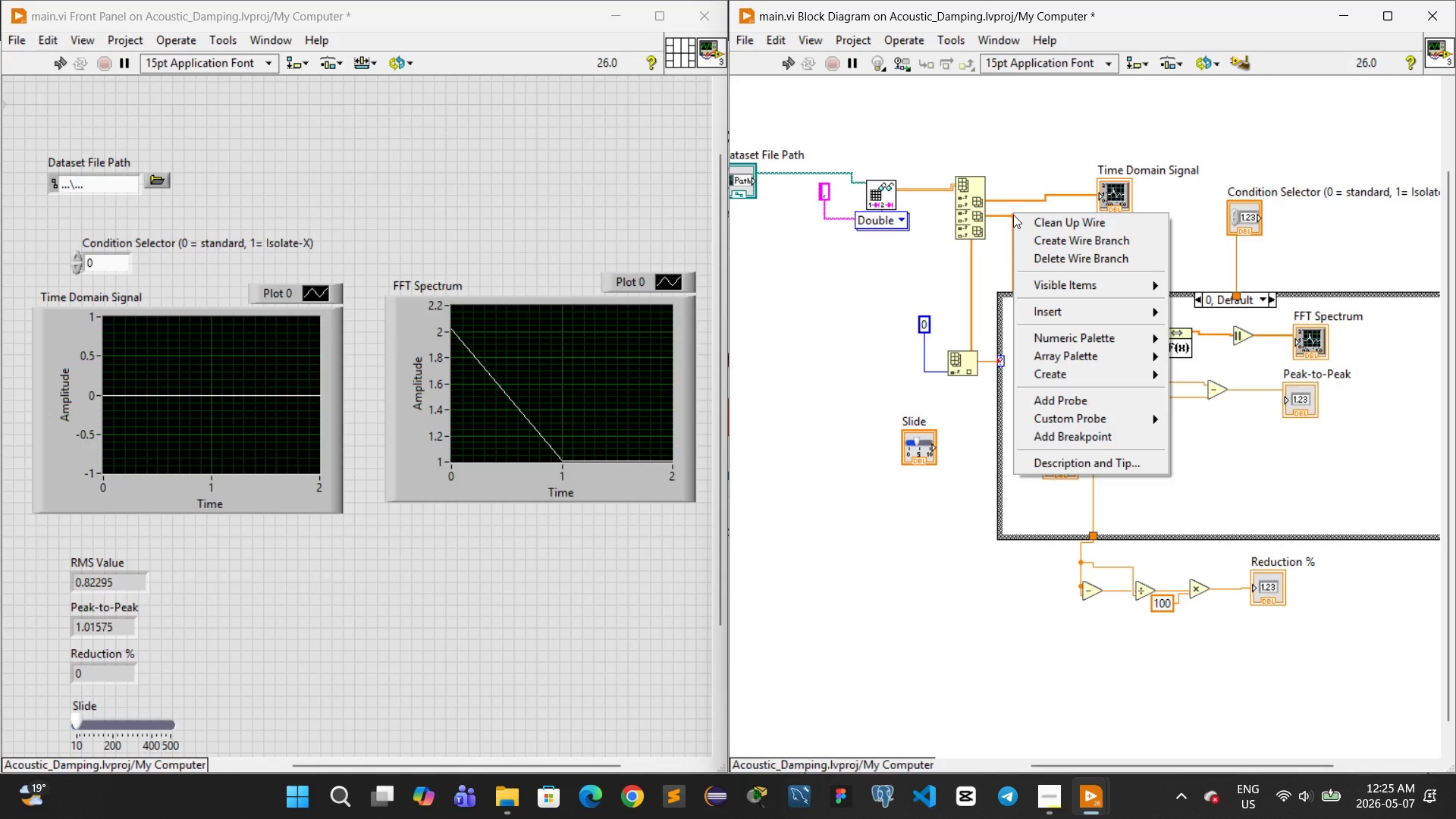 
wait(5.44)
 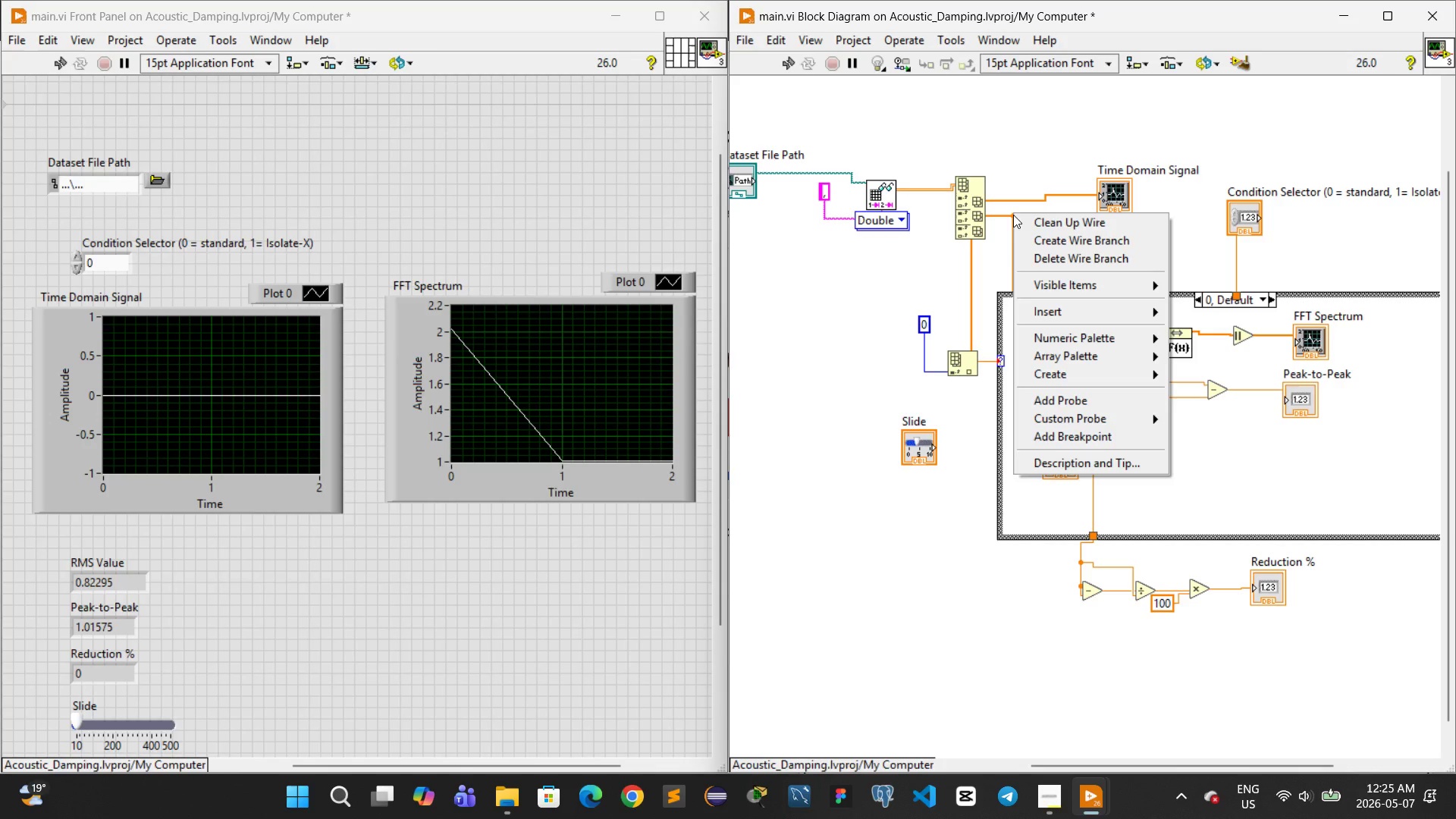 
left_click([999, 258])
 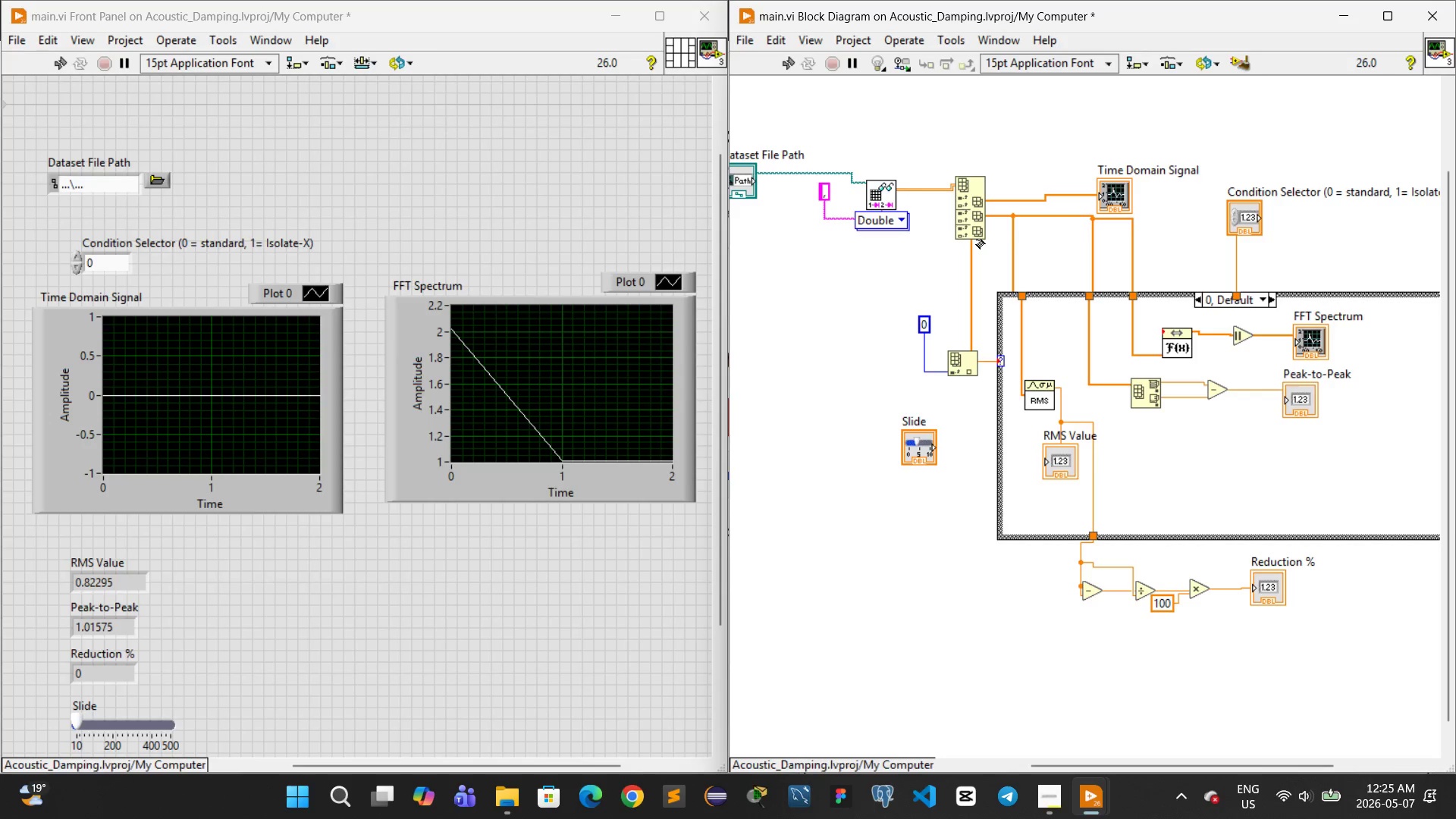 
left_click_drag(start_coordinate=[972, 238], to_coordinate=[970, 245])
 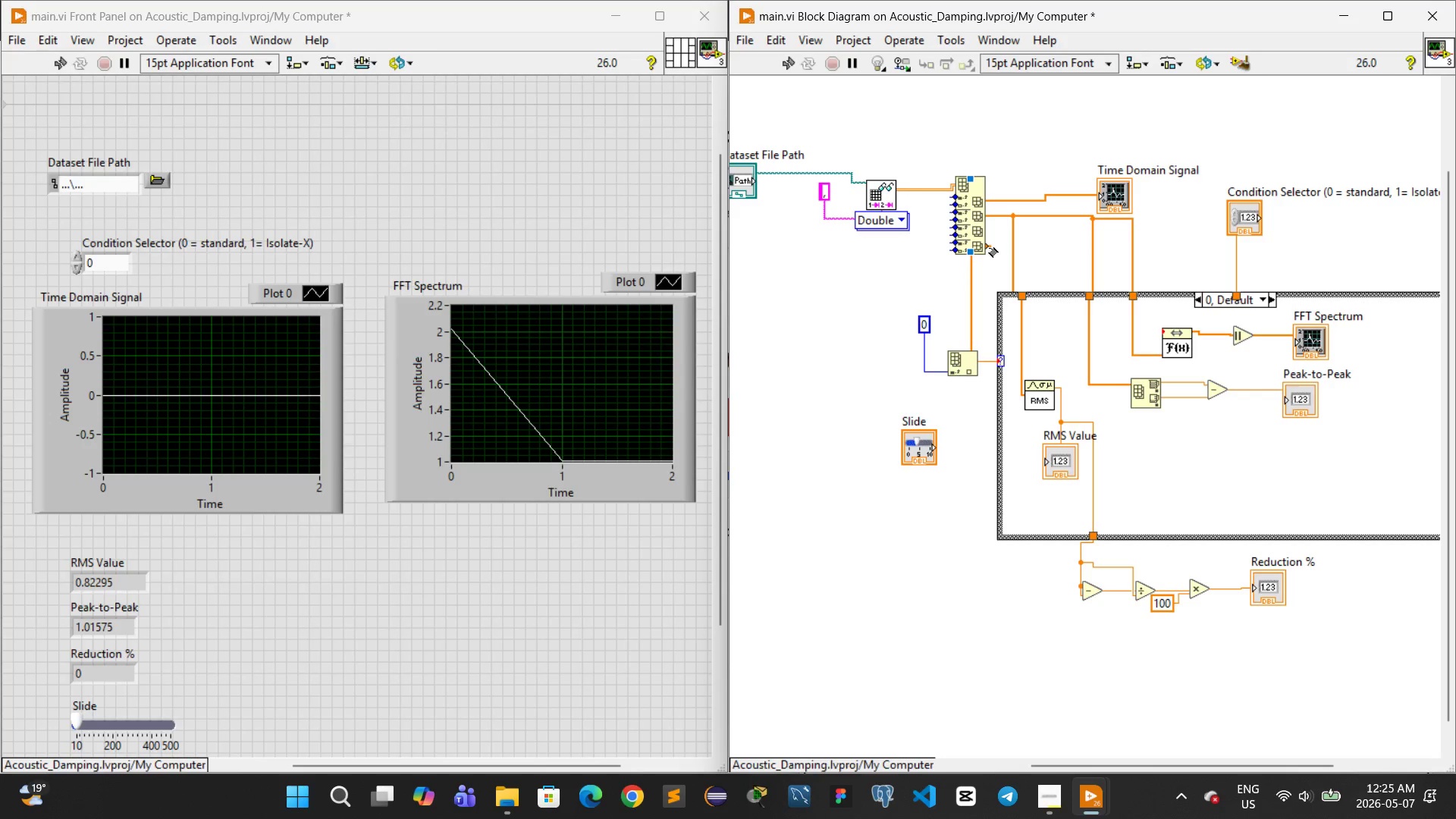 
wait(18.26)
 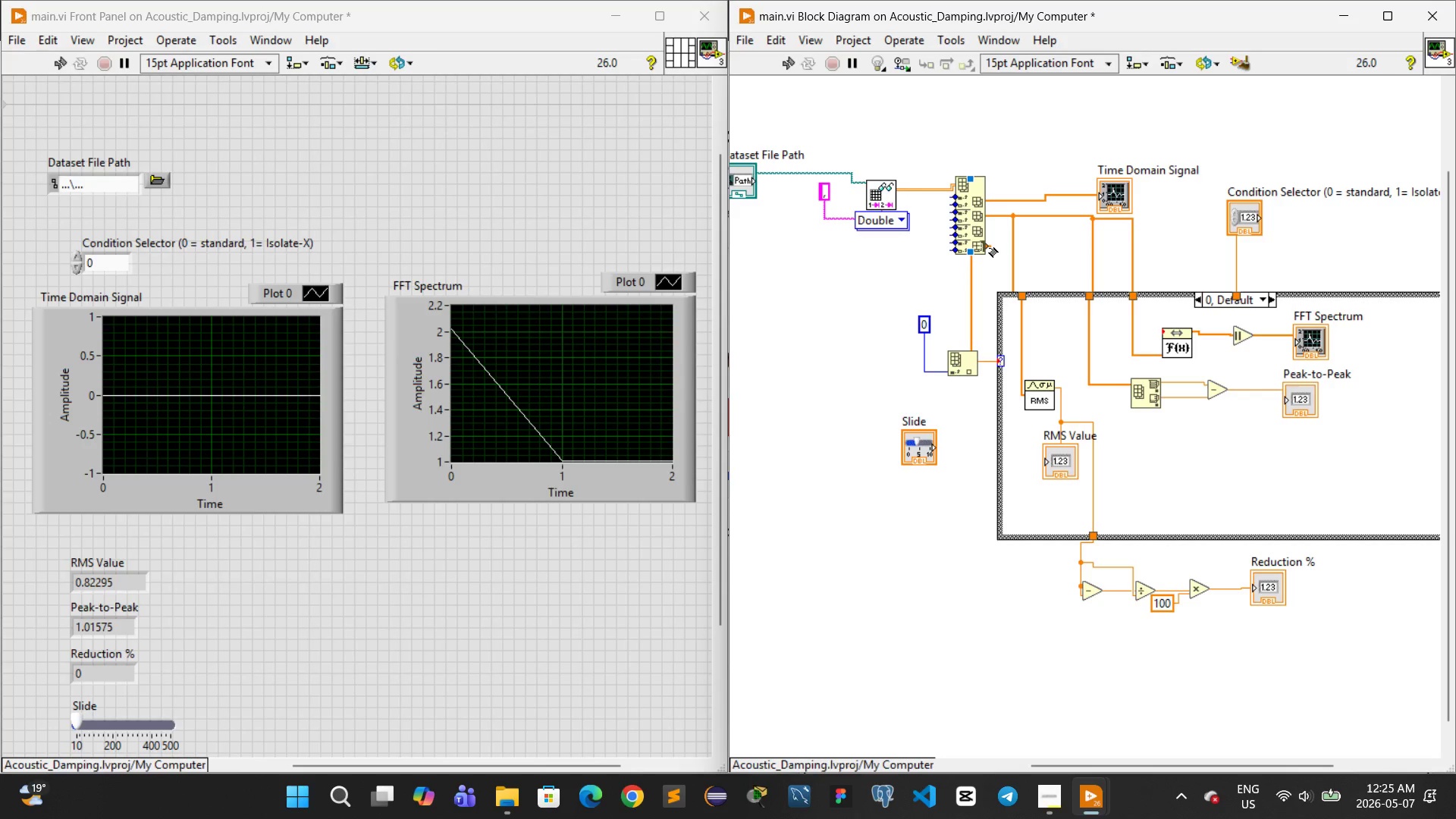 
key(Control+Z)
 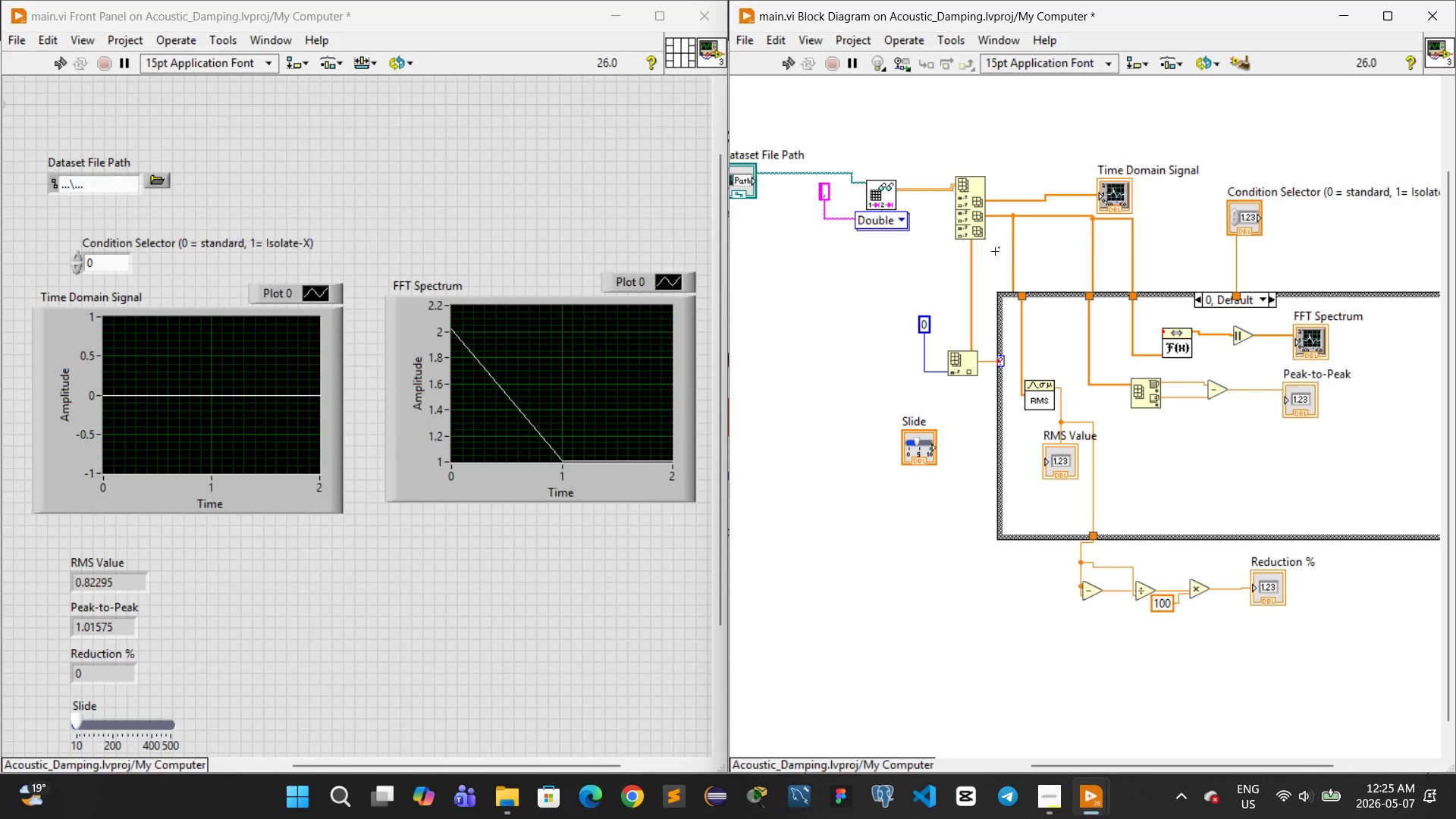 
key(Control+Z)
 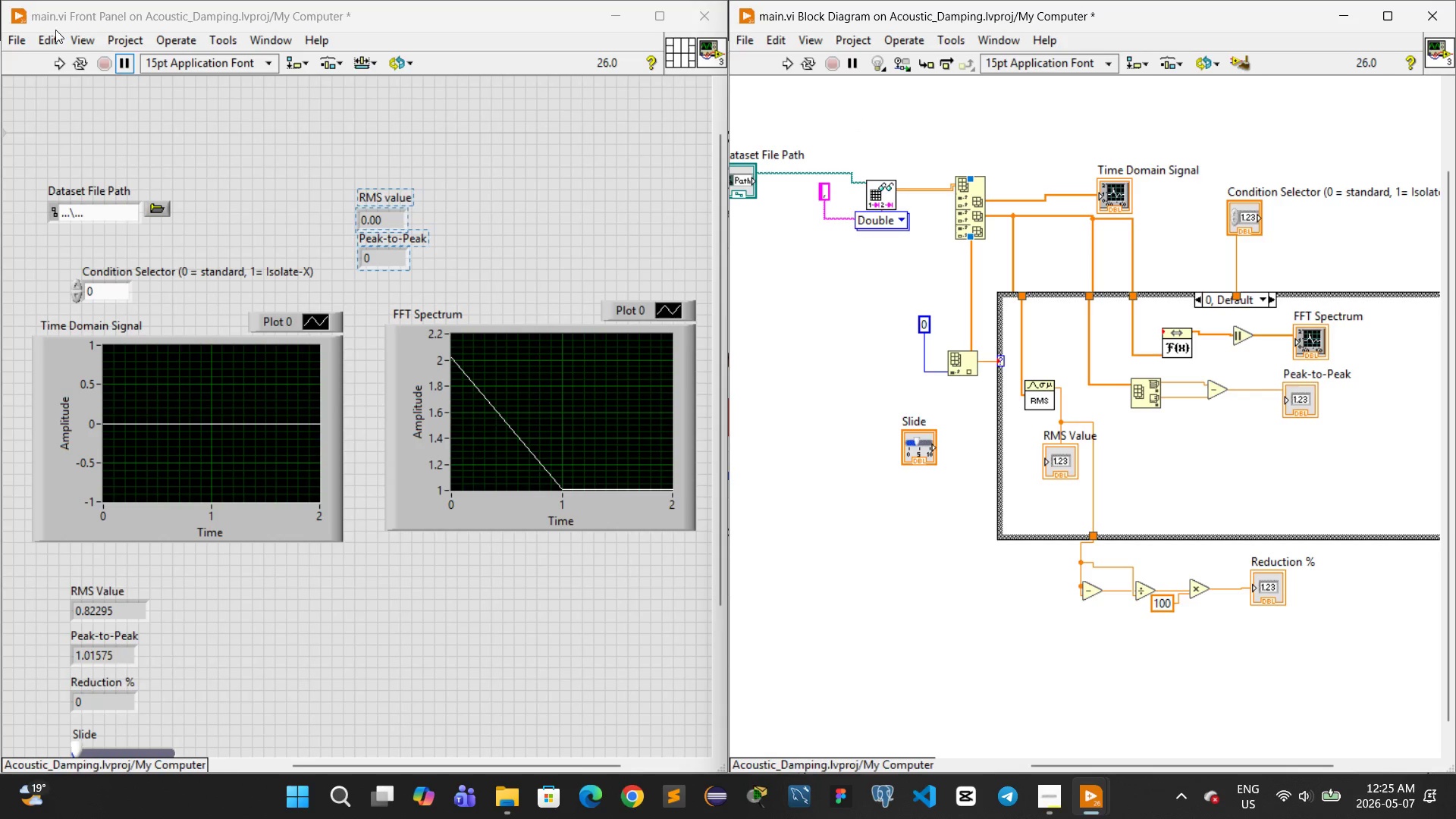 
left_click([56, 56])
 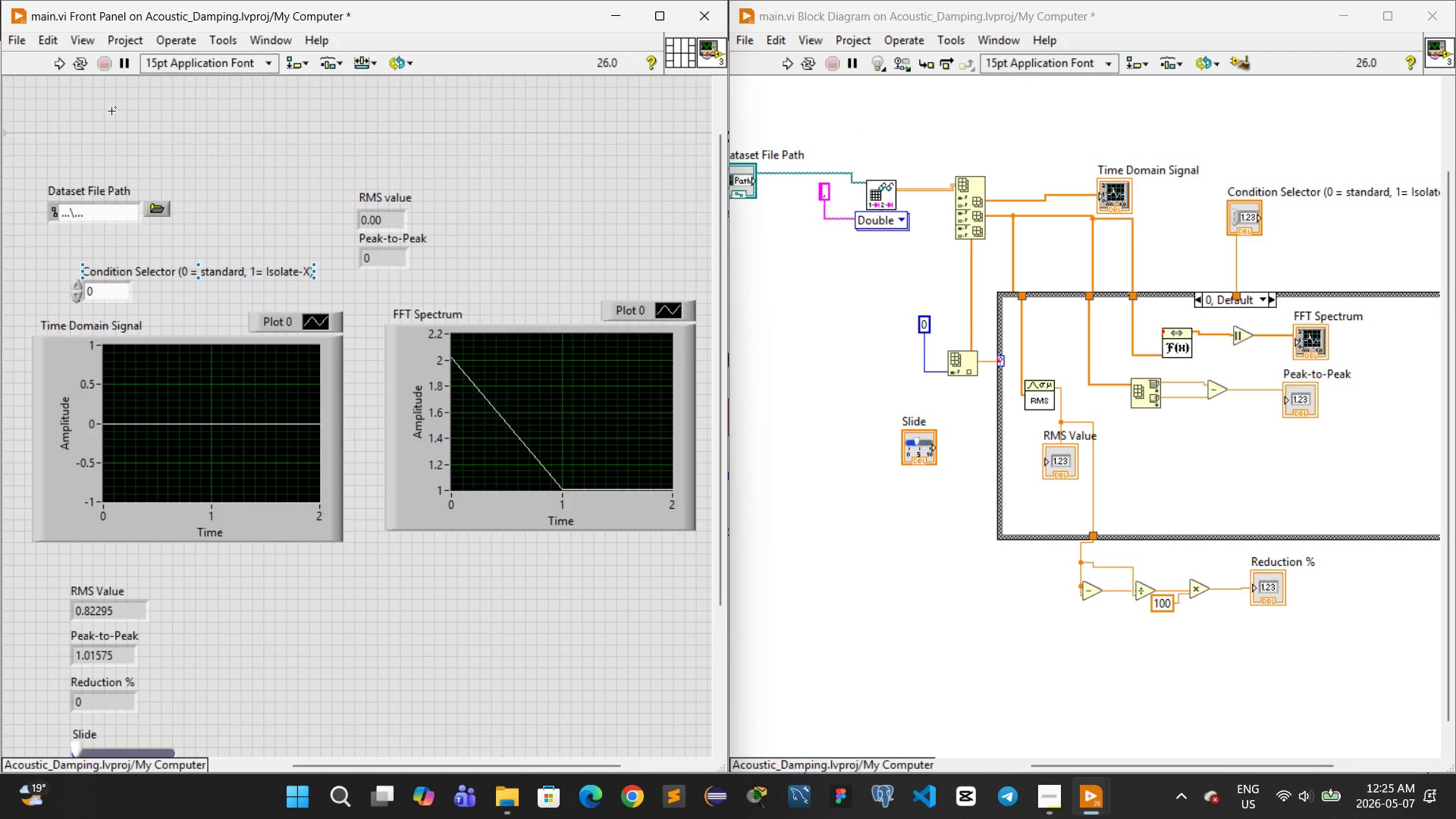 
left_click_drag(start_coordinate=[406, 174], to_coordinate=[347, 273])
 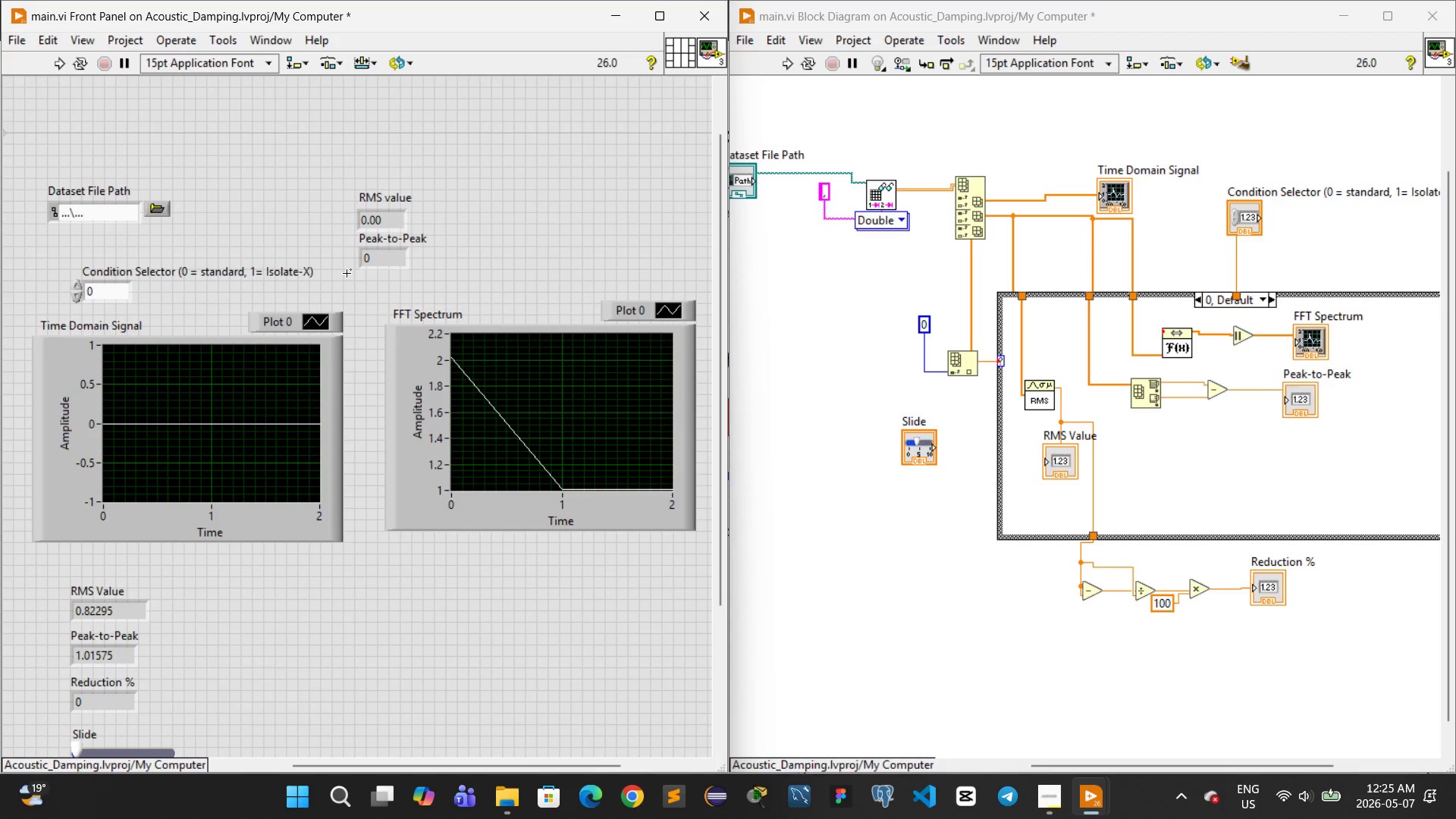 
key(Control+Z)
 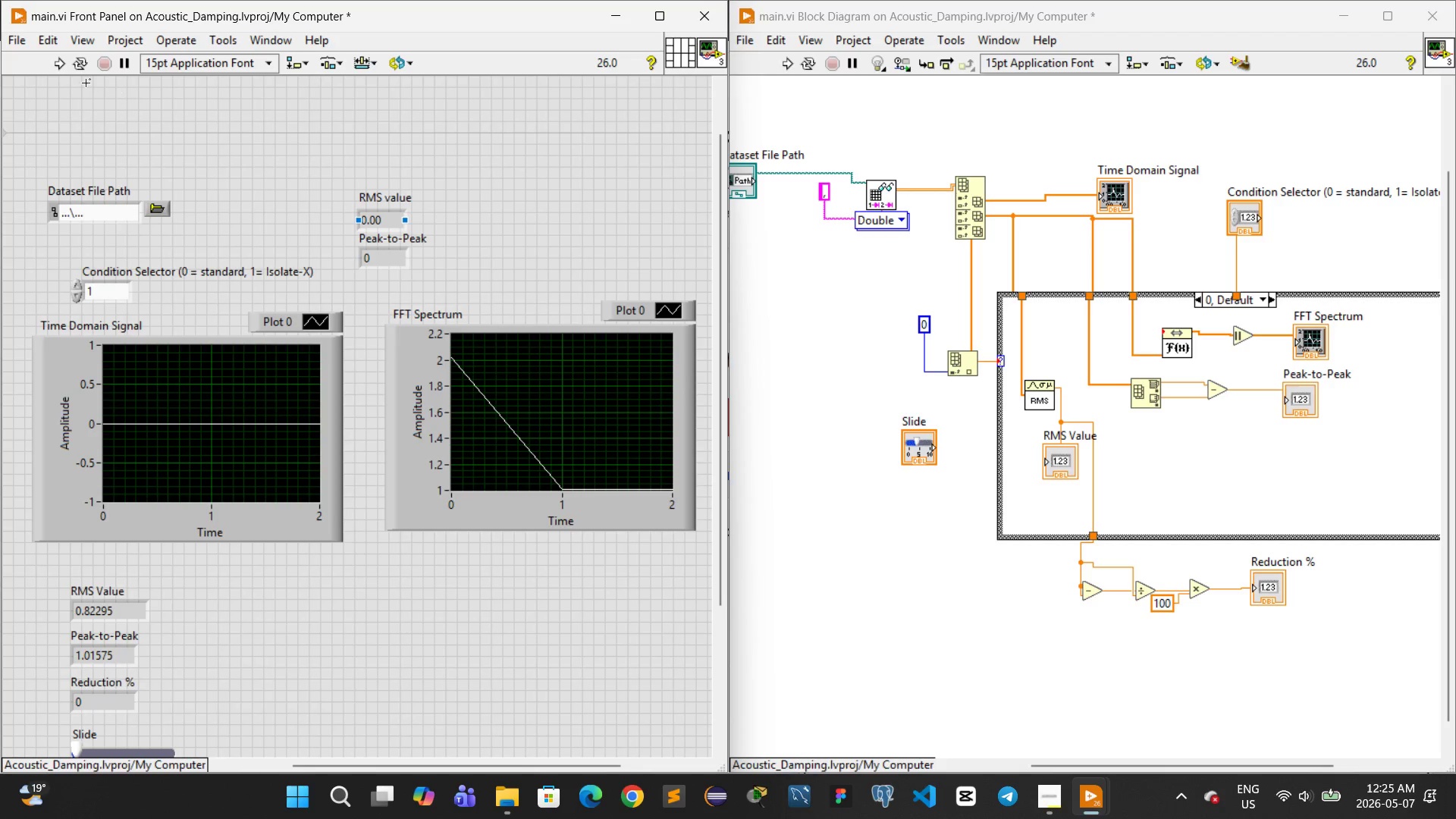 
left_click([57, 65])
 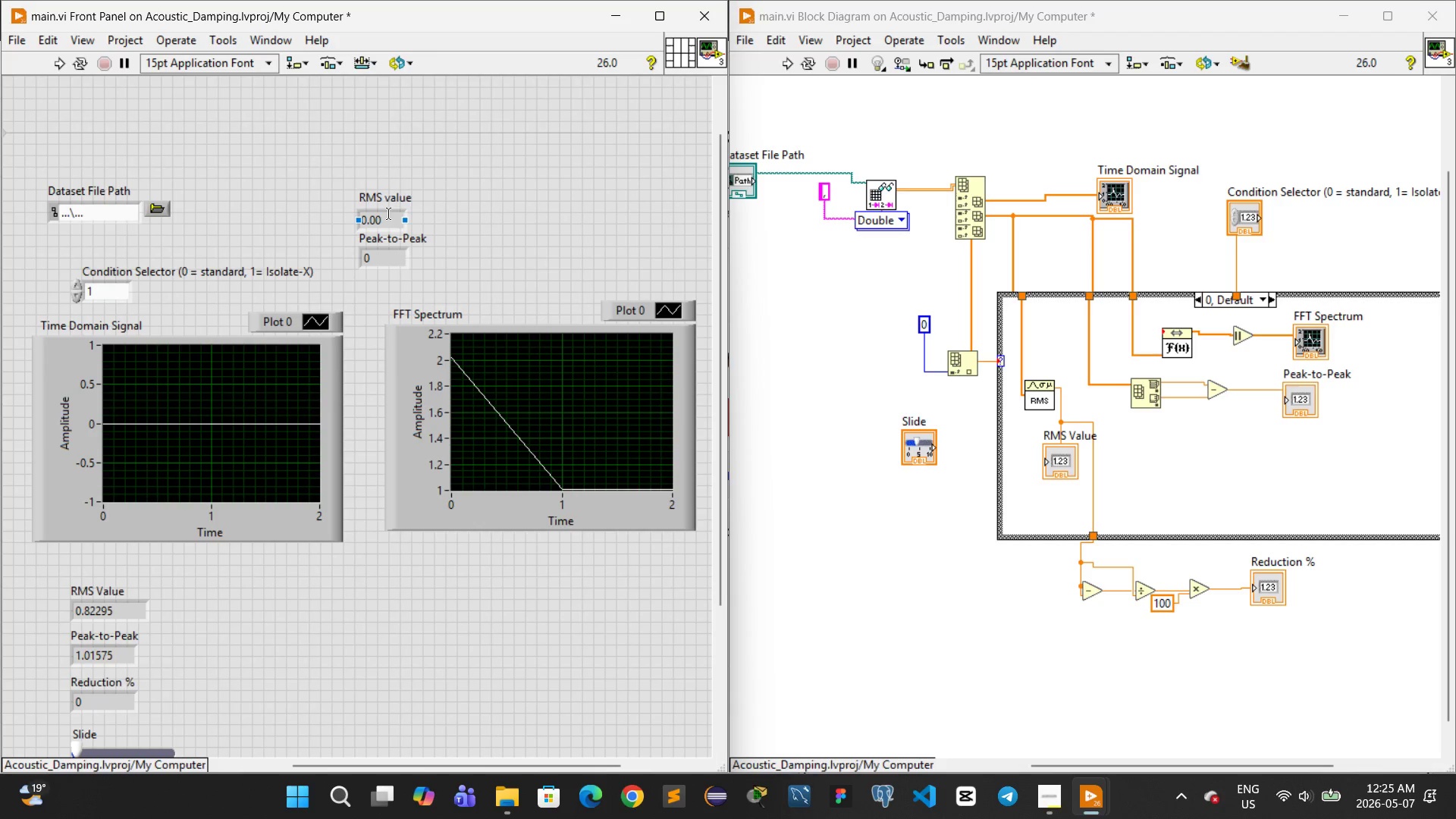 
left_click_drag(start_coordinate=[426, 187], to_coordinate=[369, 258])
 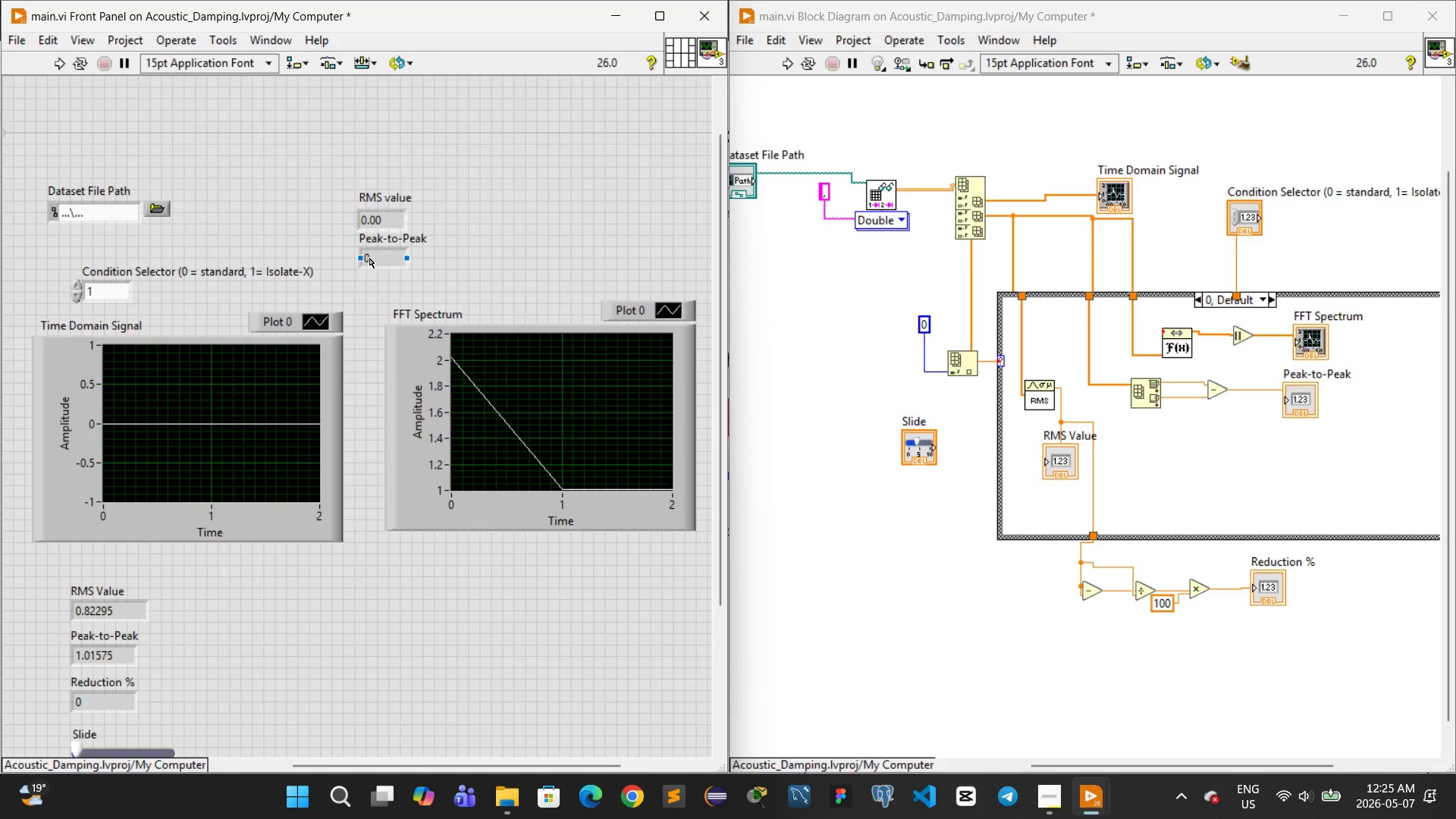 
key(Control+Z)
 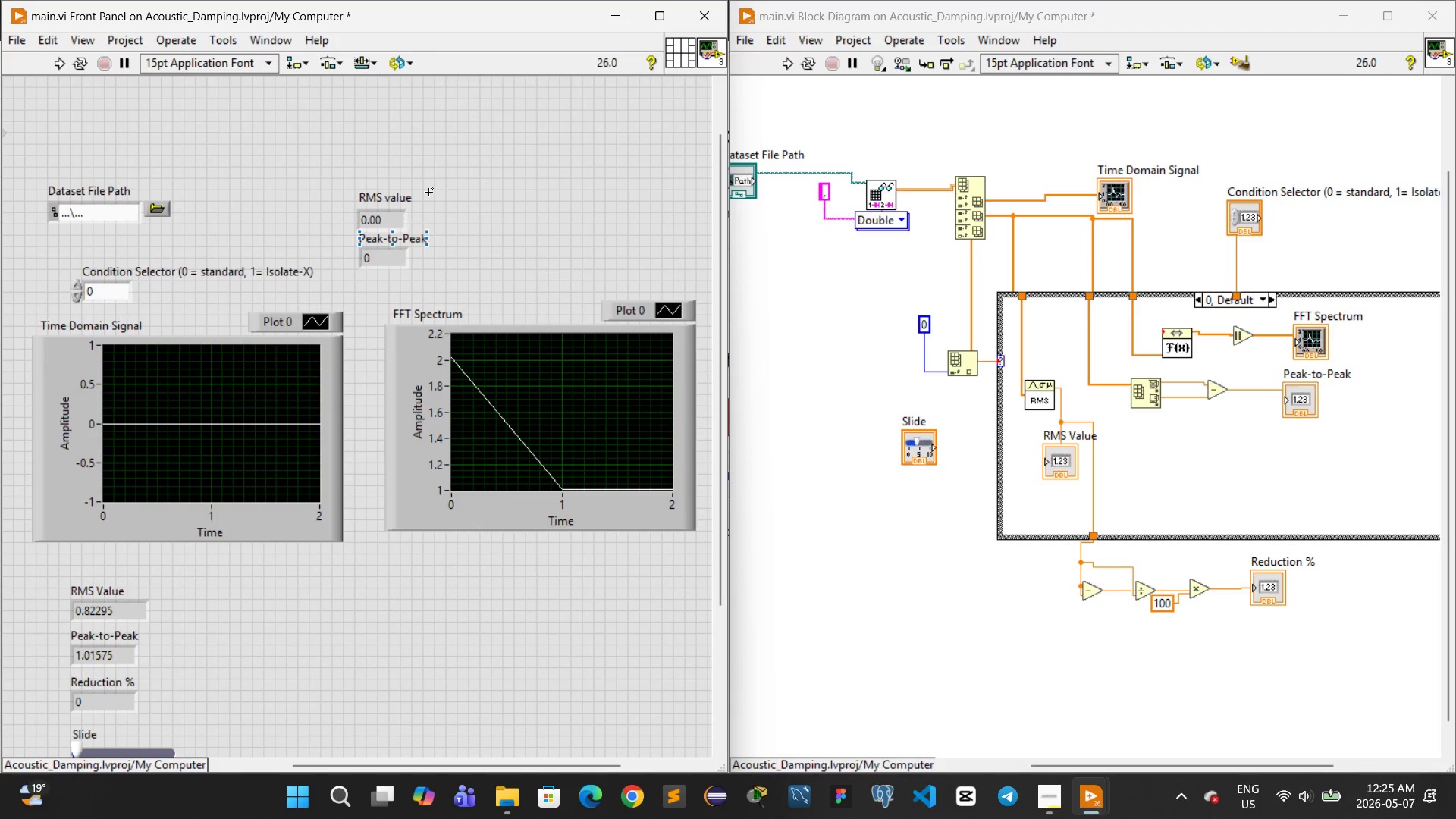 
left_click_drag(start_coordinate=[444, 168], to_coordinate=[368, 268])
 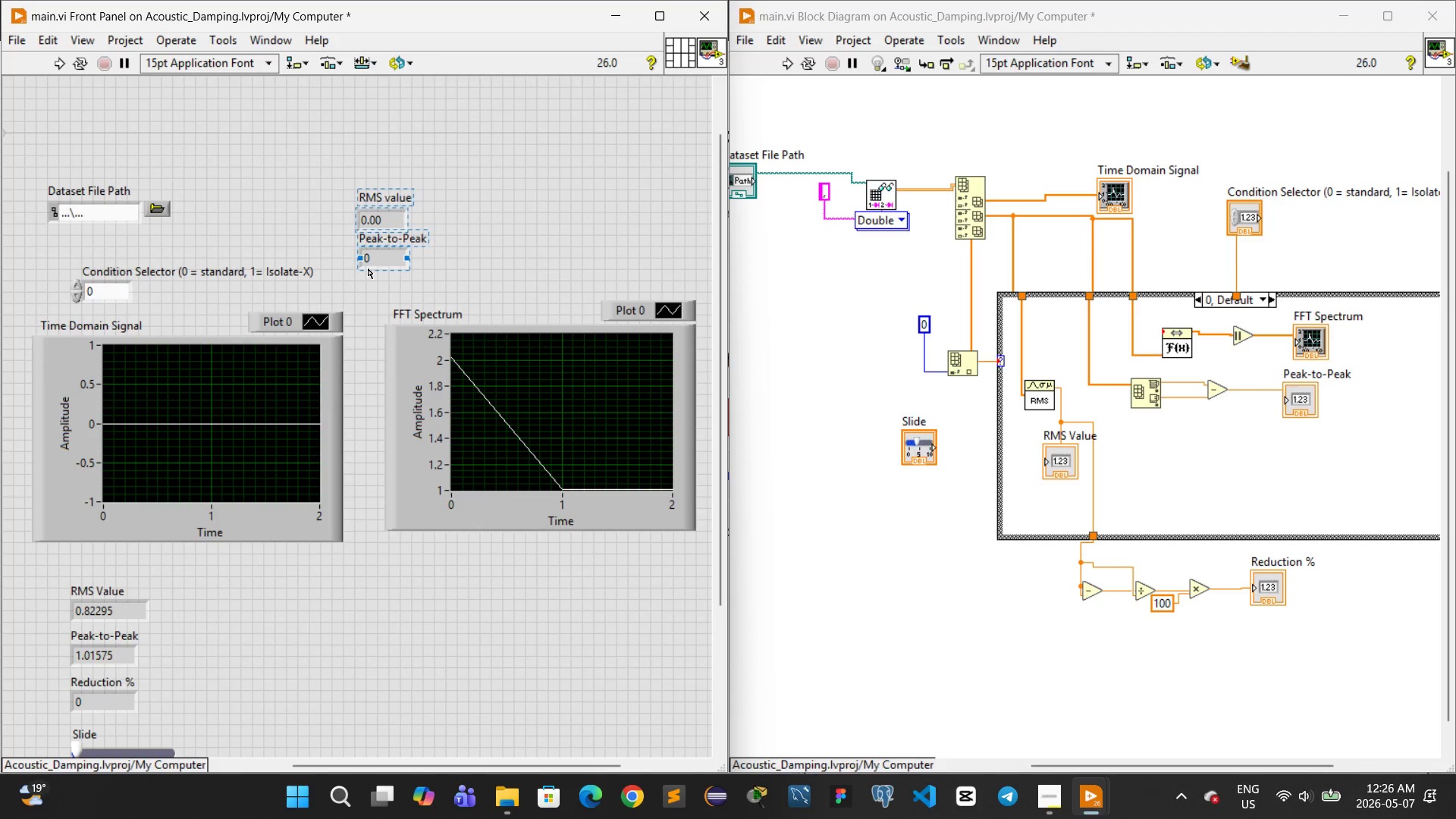 
key(Control+X)
 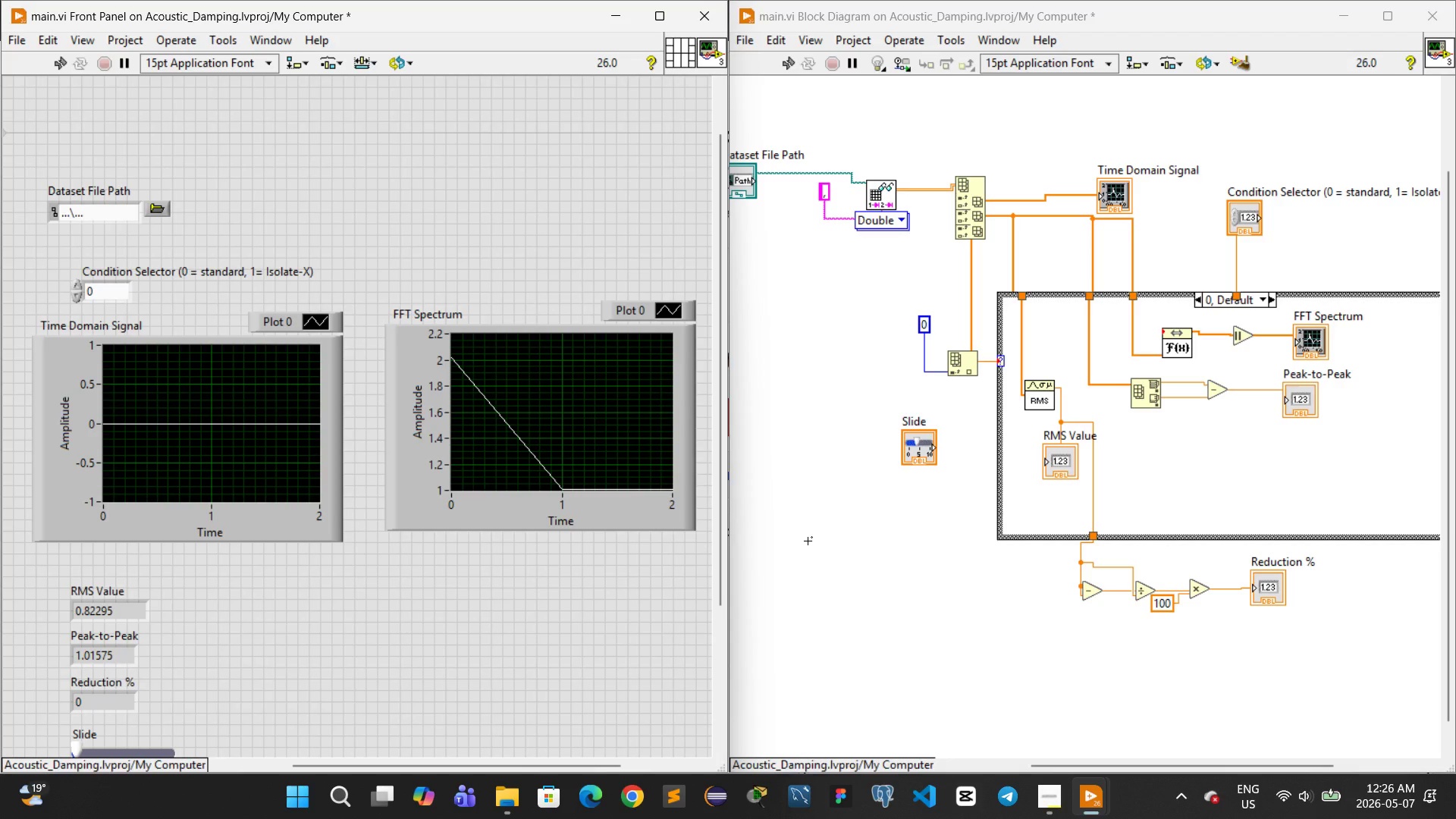 